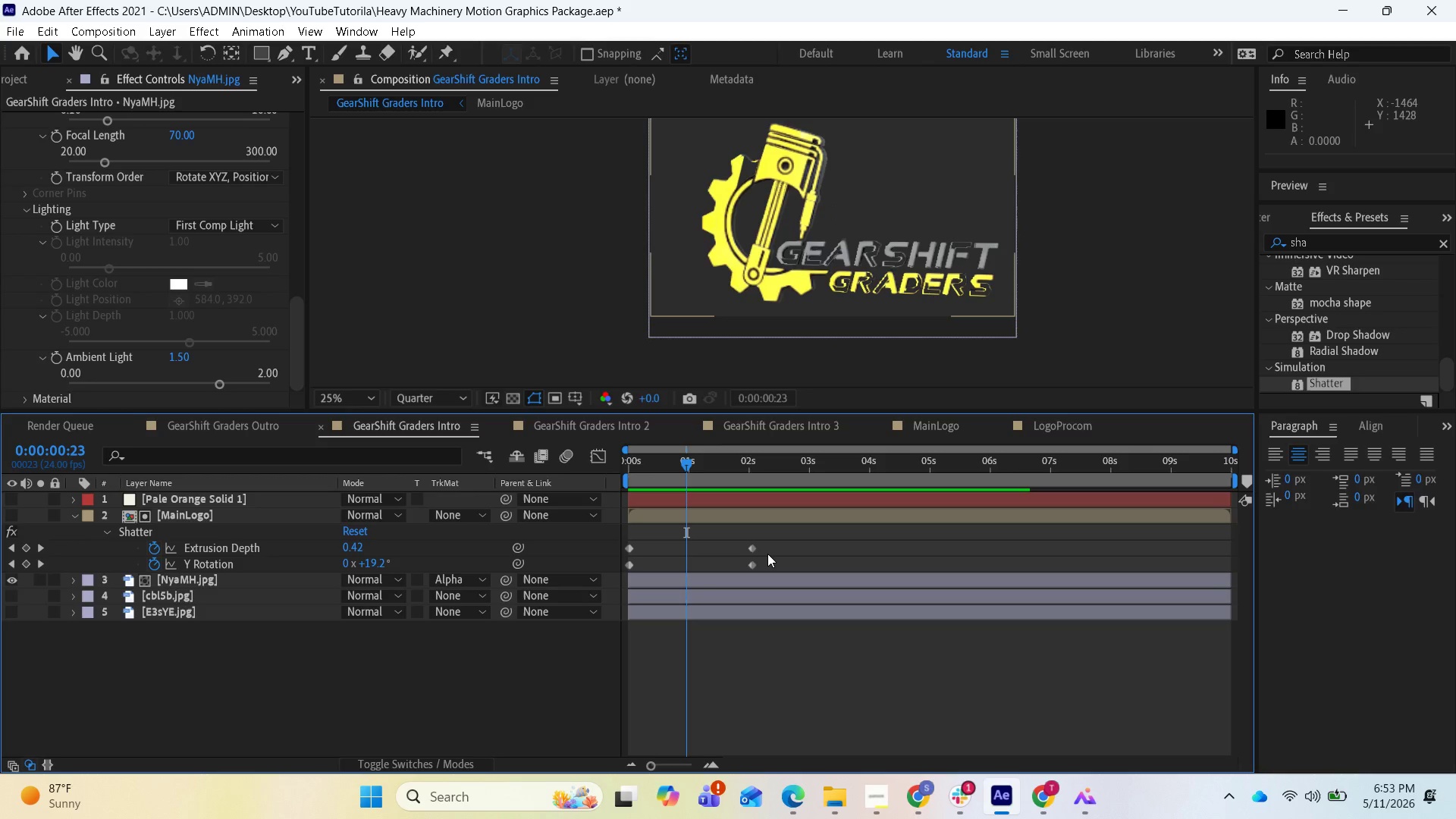 
left_click_drag(start_coordinate=[767, 554], to_coordinate=[624, 539])
 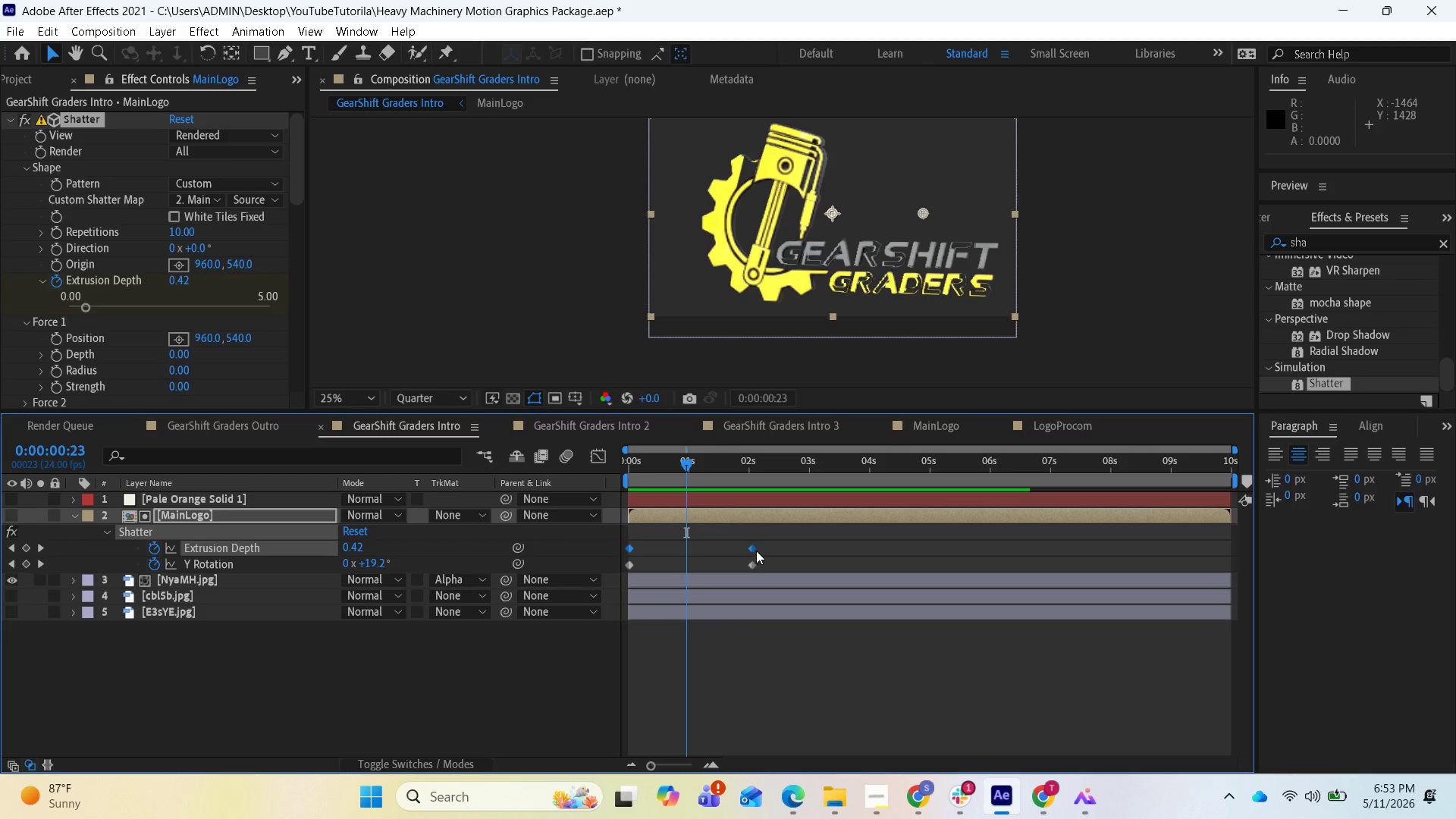 
left_click_drag(start_coordinate=[755, 551], to_coordinate=[814, 554])
 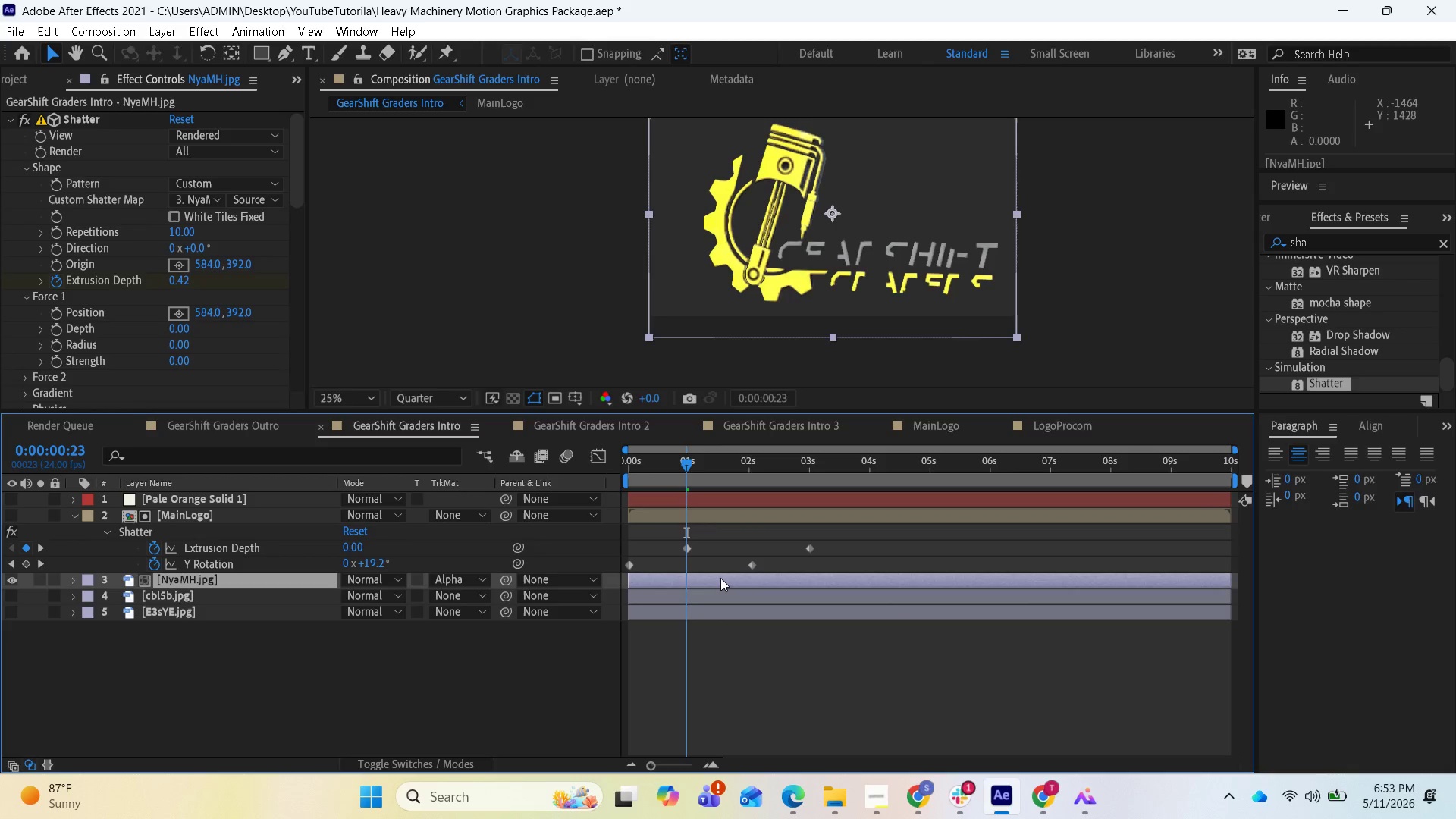 
key(U)
 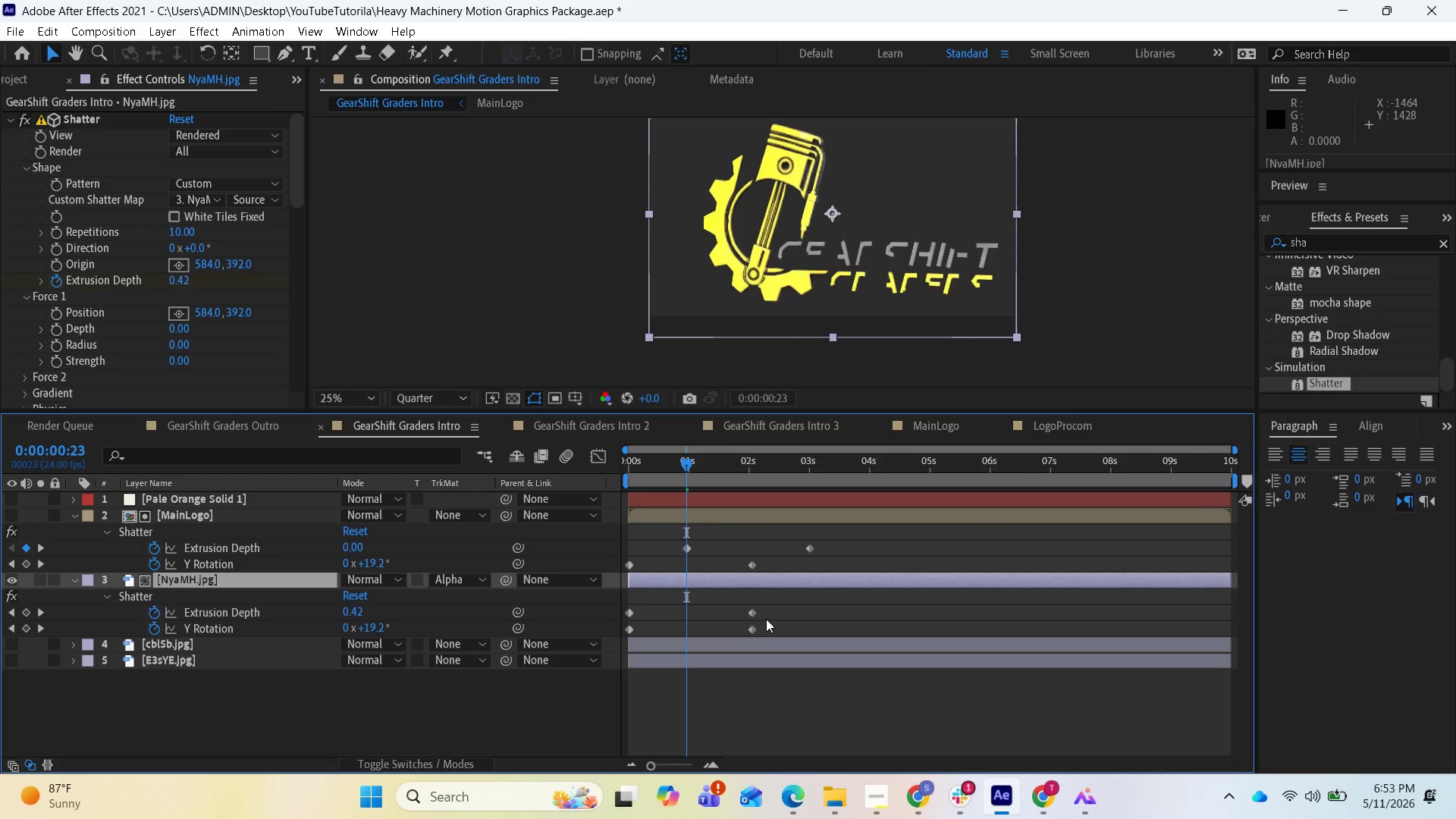 
left_click_drag(start_coordinate=[770, 621], to_coordinate=[626, 603])
 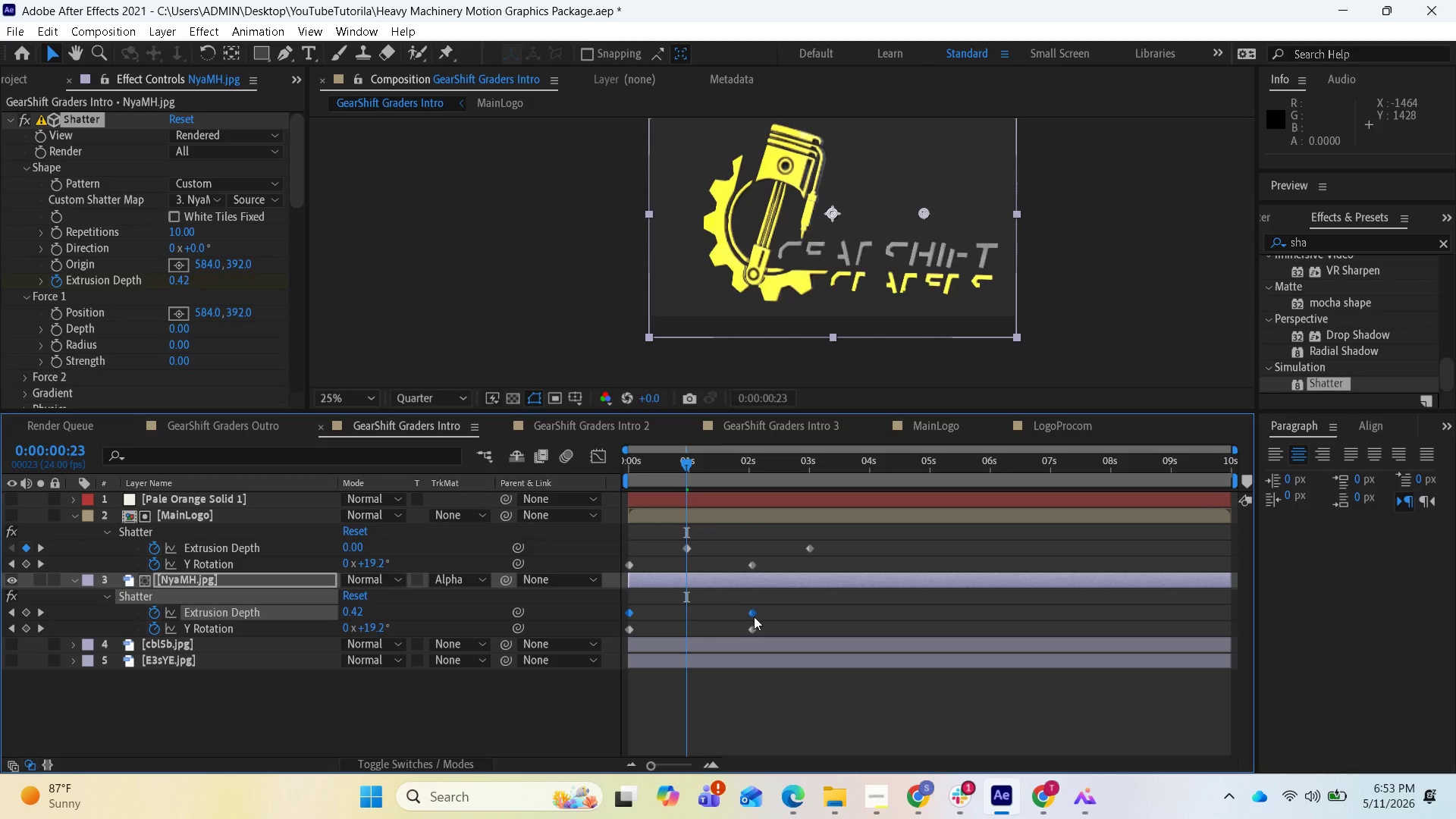 
left_click_drag(start_coordinate=[754, 617], to_coordinate=[812, 614])
 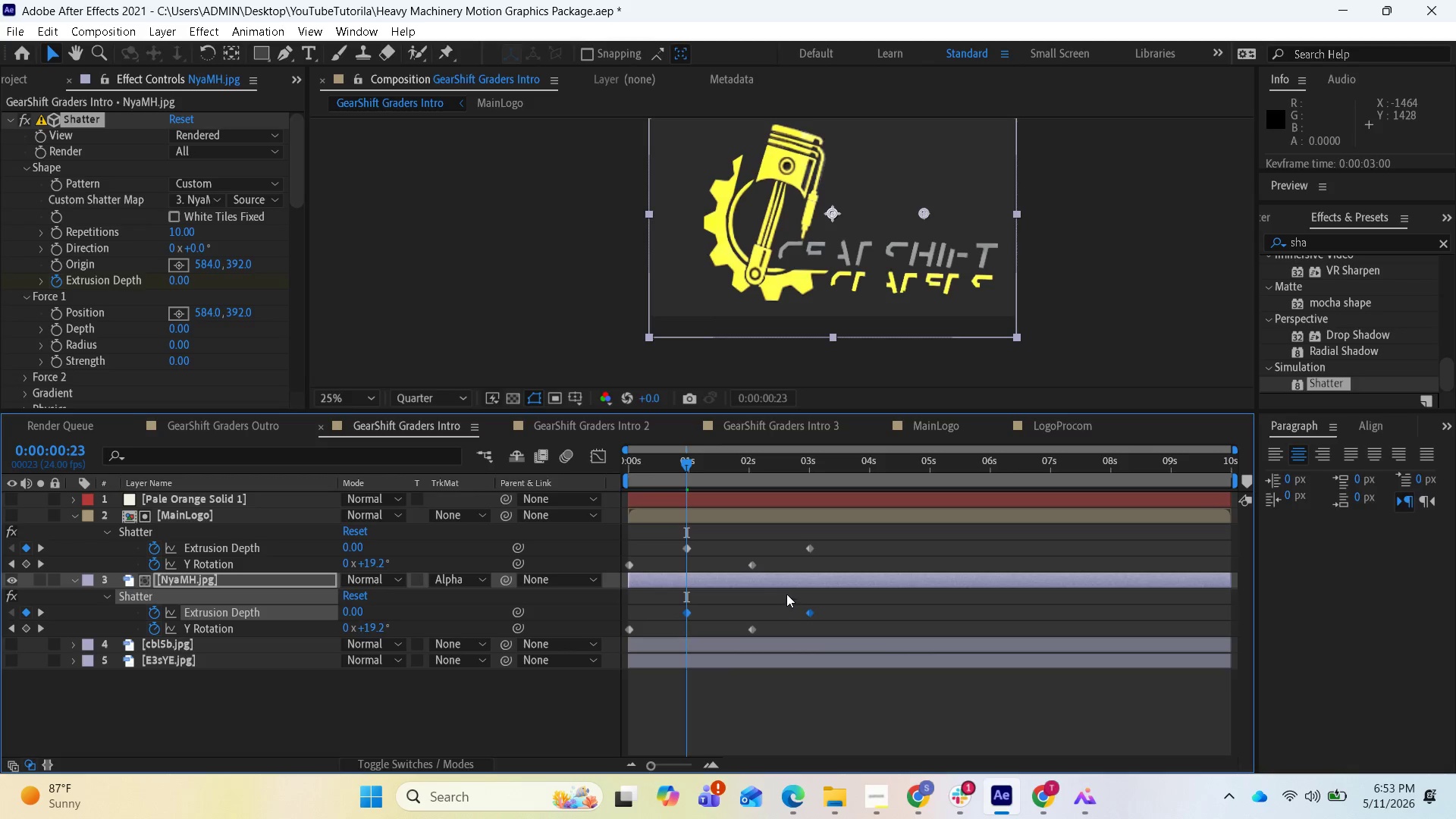 
wait(6.84)
 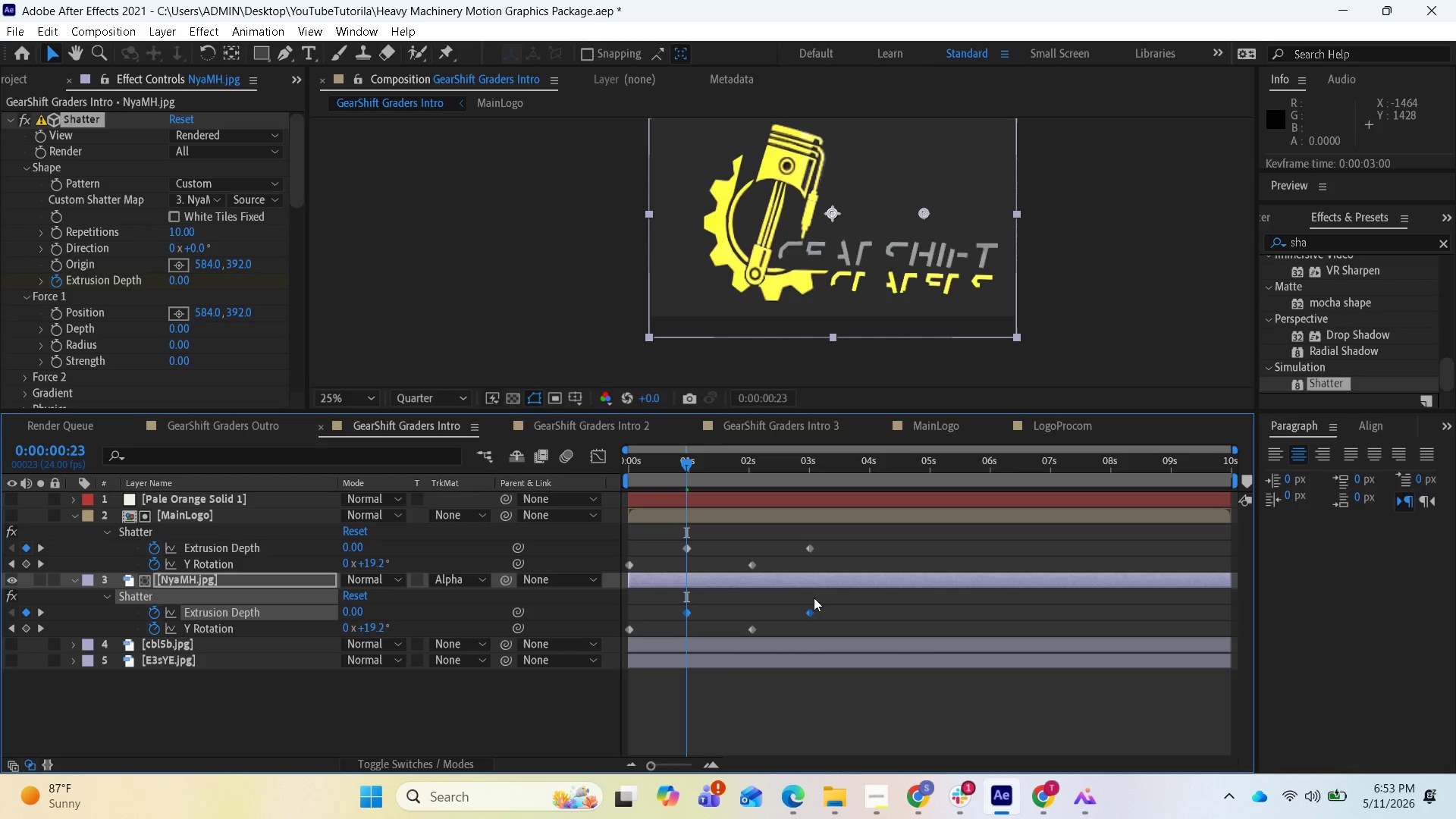 
left_click_drag(start_coordinate=[692, 466], to_coordinate=[648, 456])
 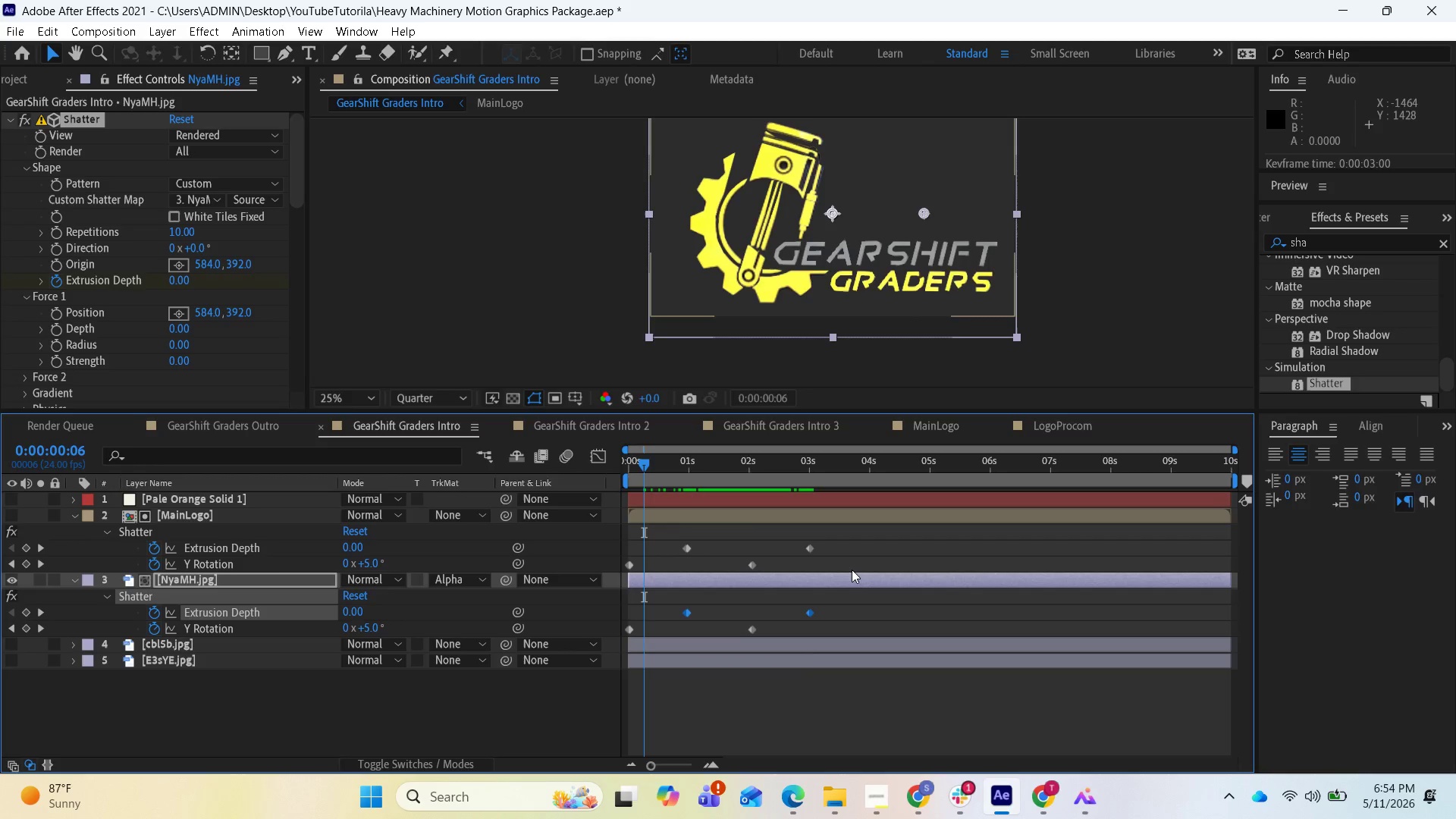 
left_click_drag(start_coordinate=[867, 557], to_coordinate=[610, 542])
 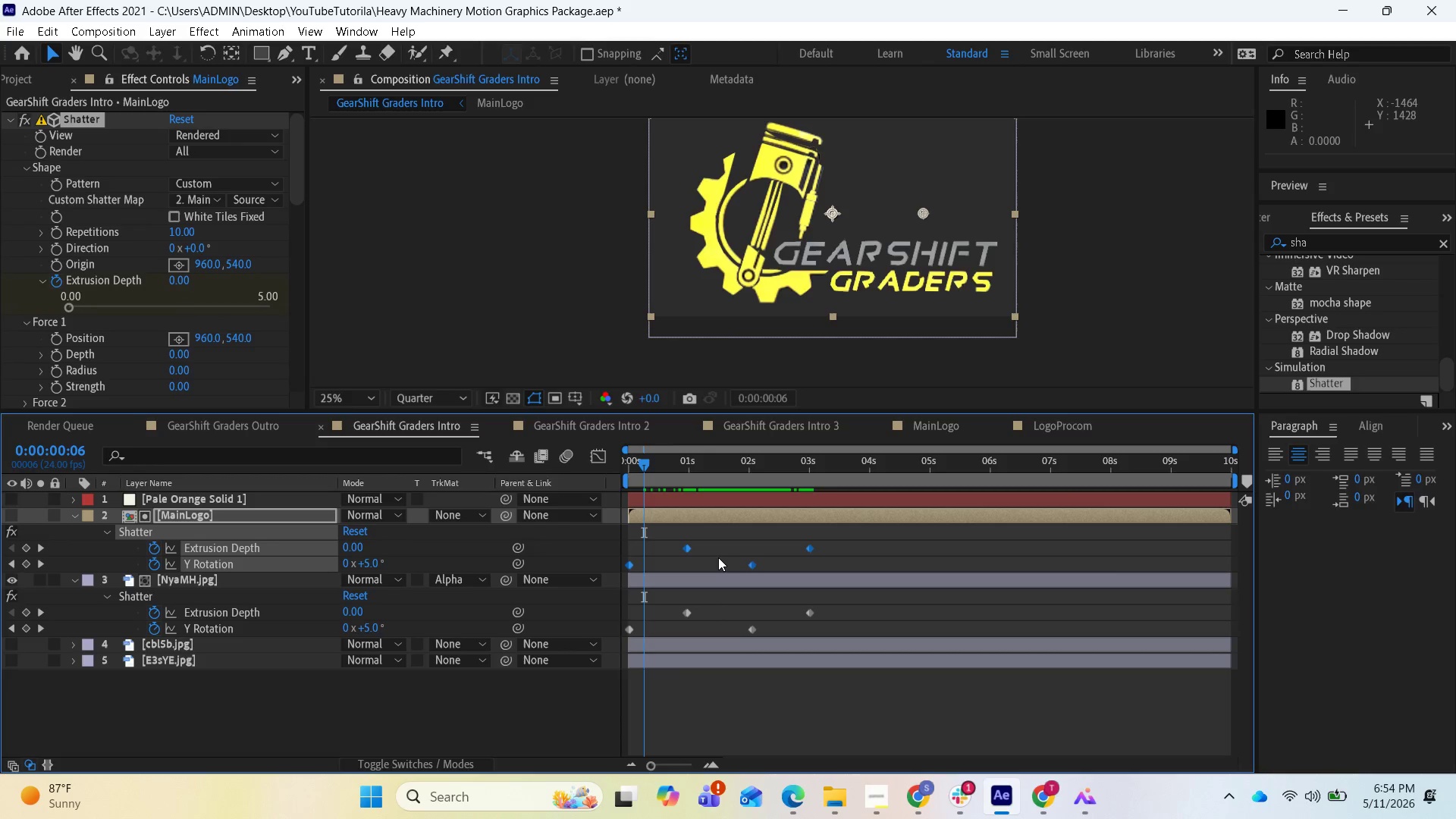 
key(F9)
 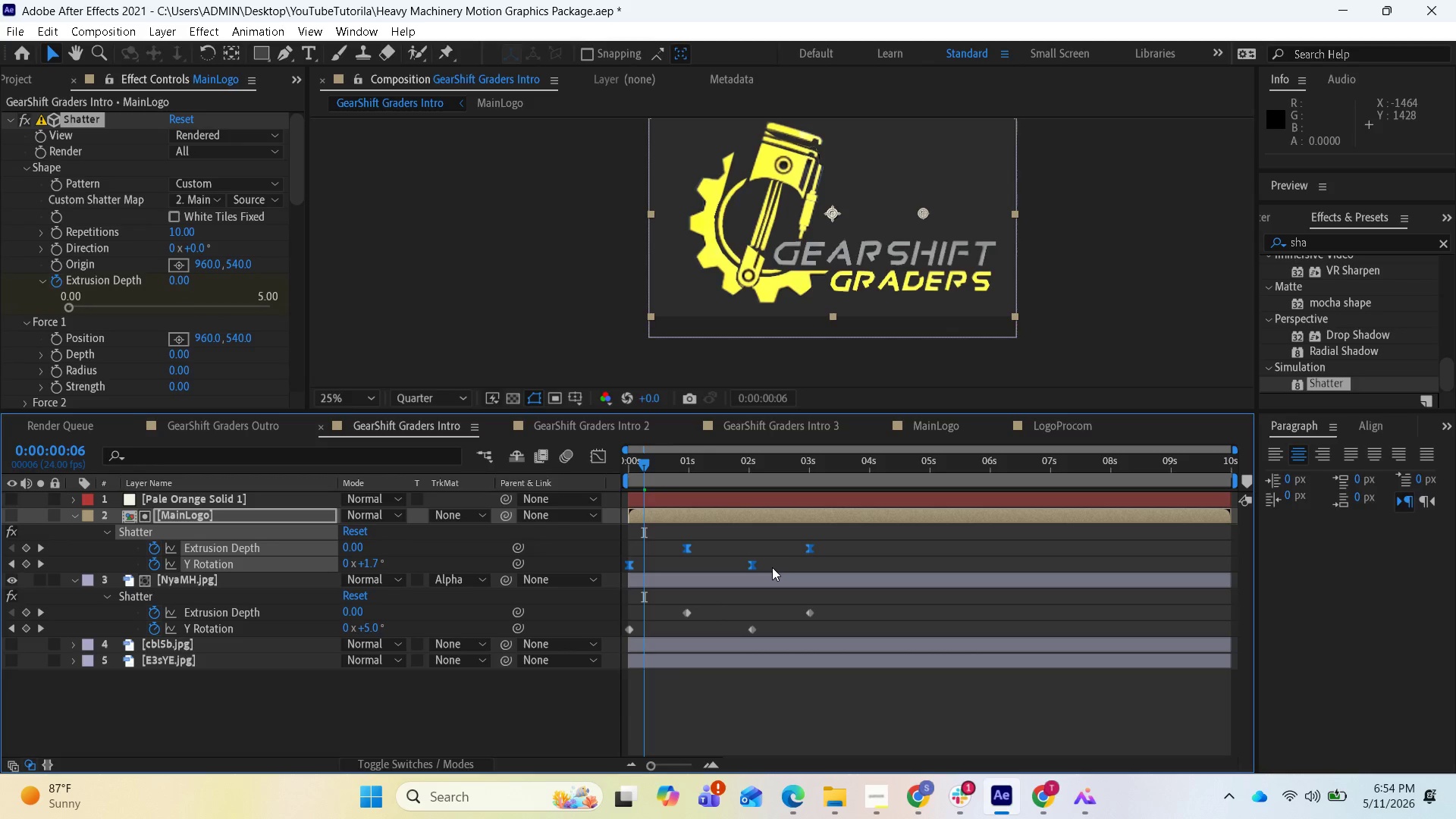 
wait(6.64)
 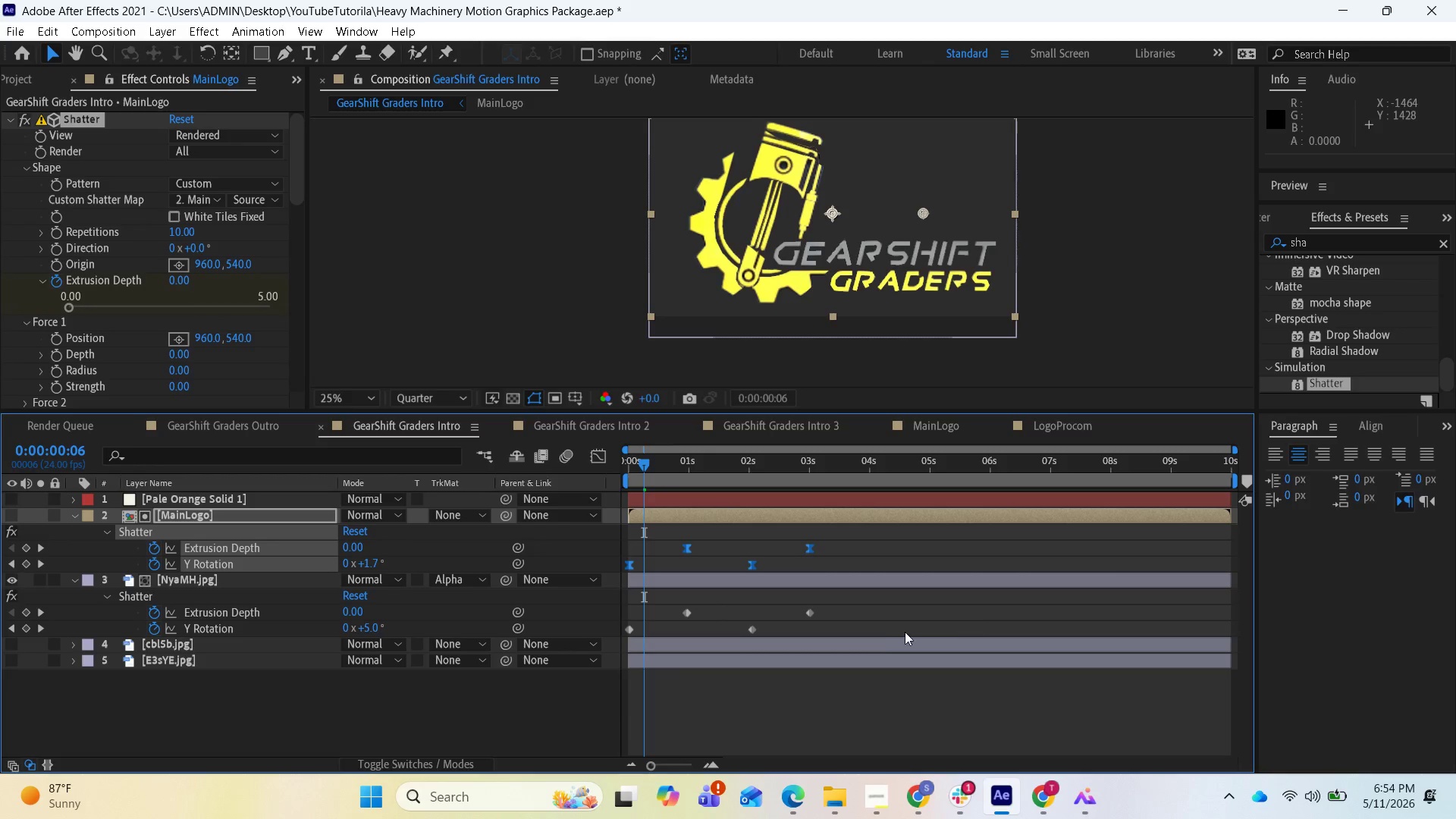 
left_click([591, 450])
 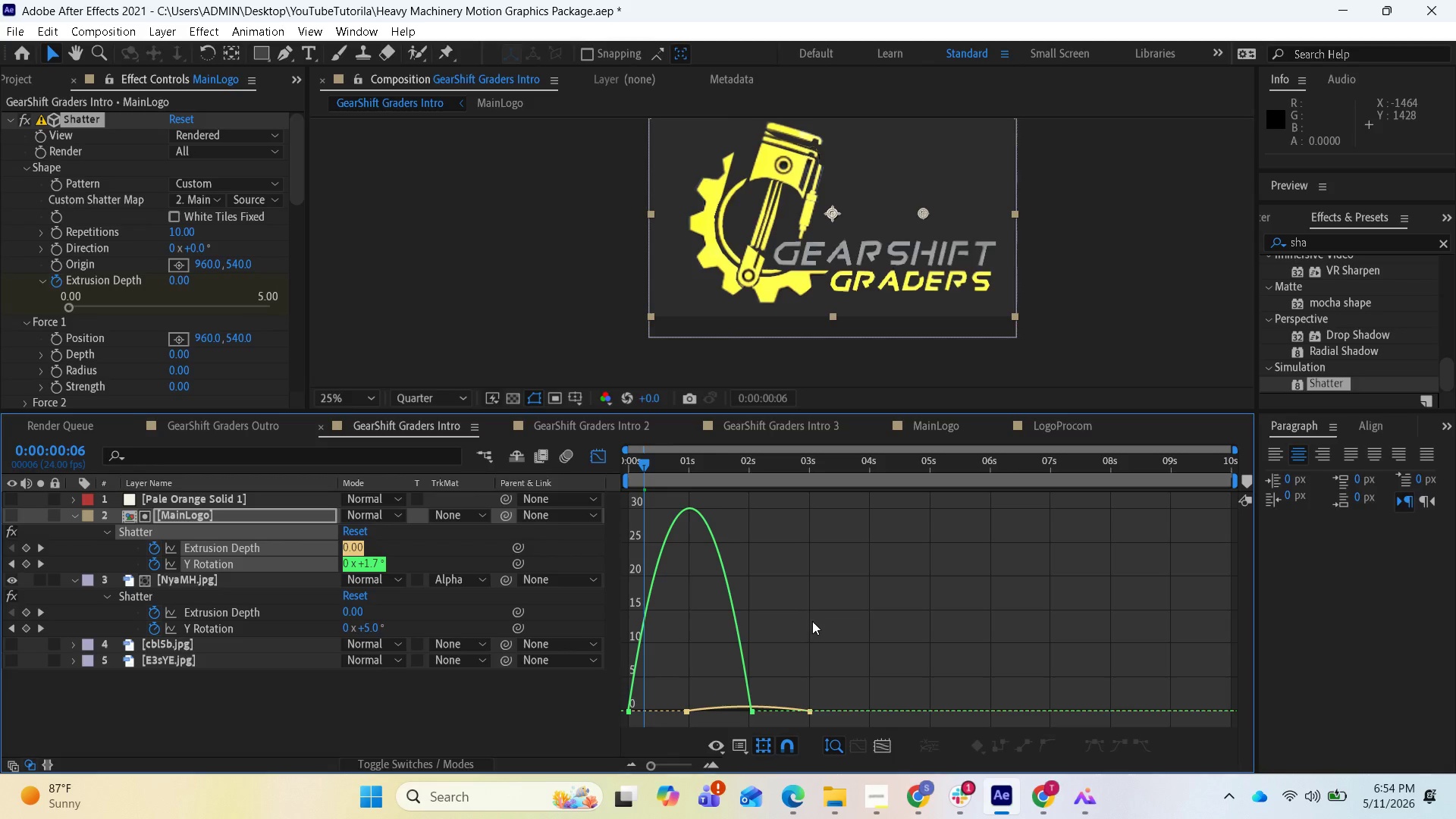 
scroll: coordinate [808, 639], scroll_direction: down, amount: 2.0
 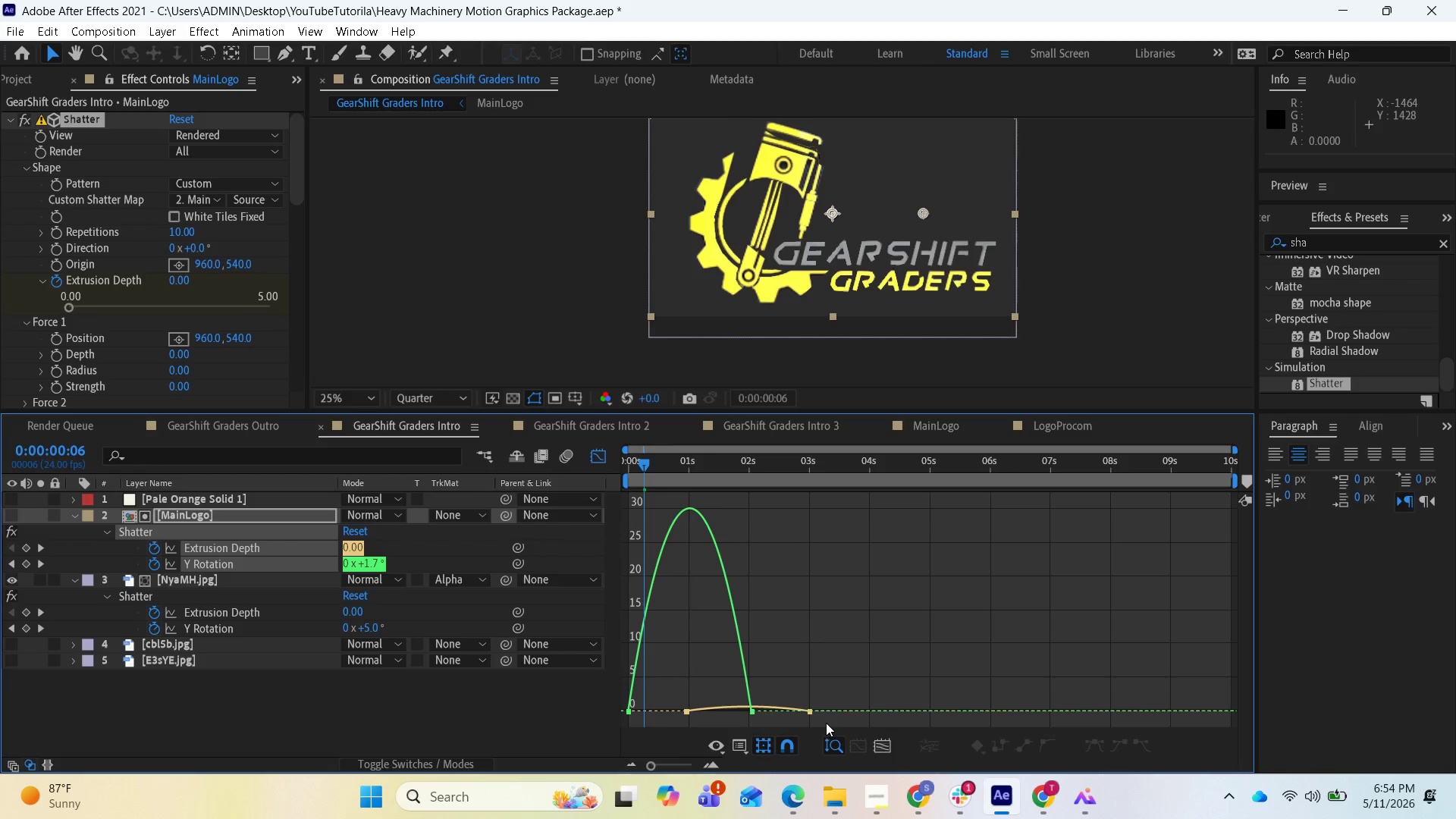 
left_click_drag(start_coordinate=[829, 721], to_coordinate=[626, 689])
 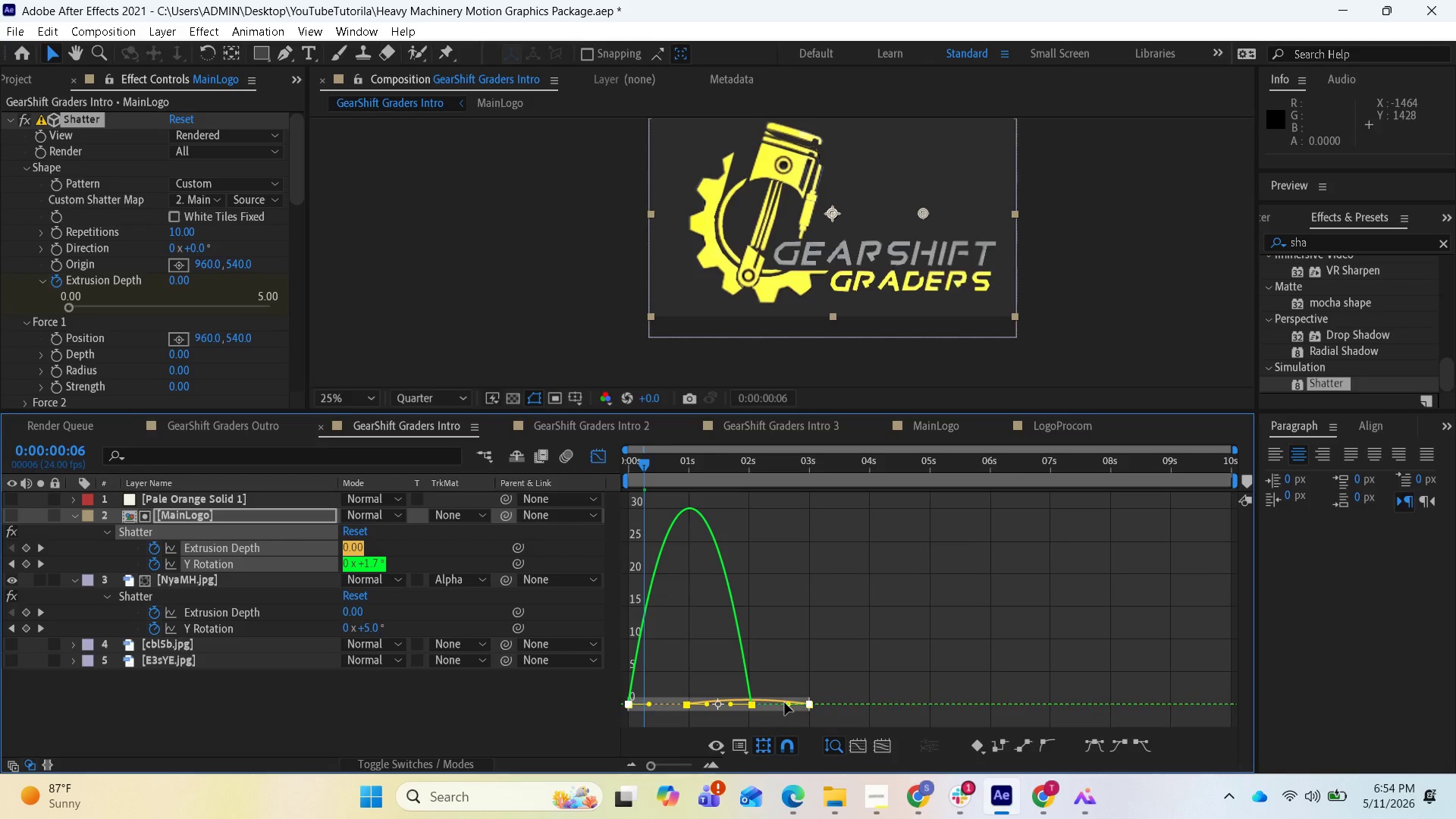 
left_click_drag(start_coordinate=[785, 704], to_coordinate=[754, 706])
 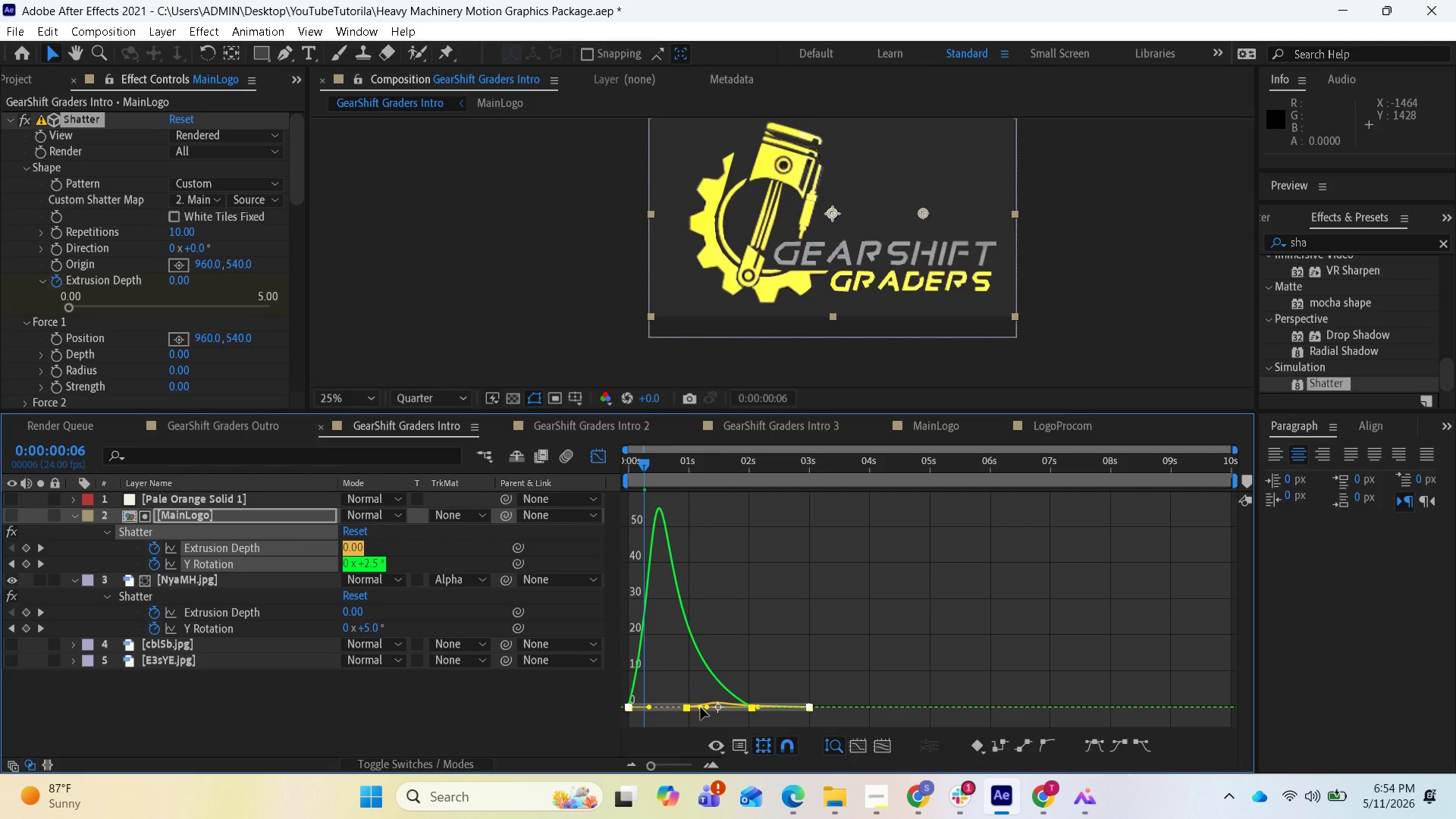 
left_click_drag(start_coordinate=[701, 708], to_coordinate=[721, 707])
 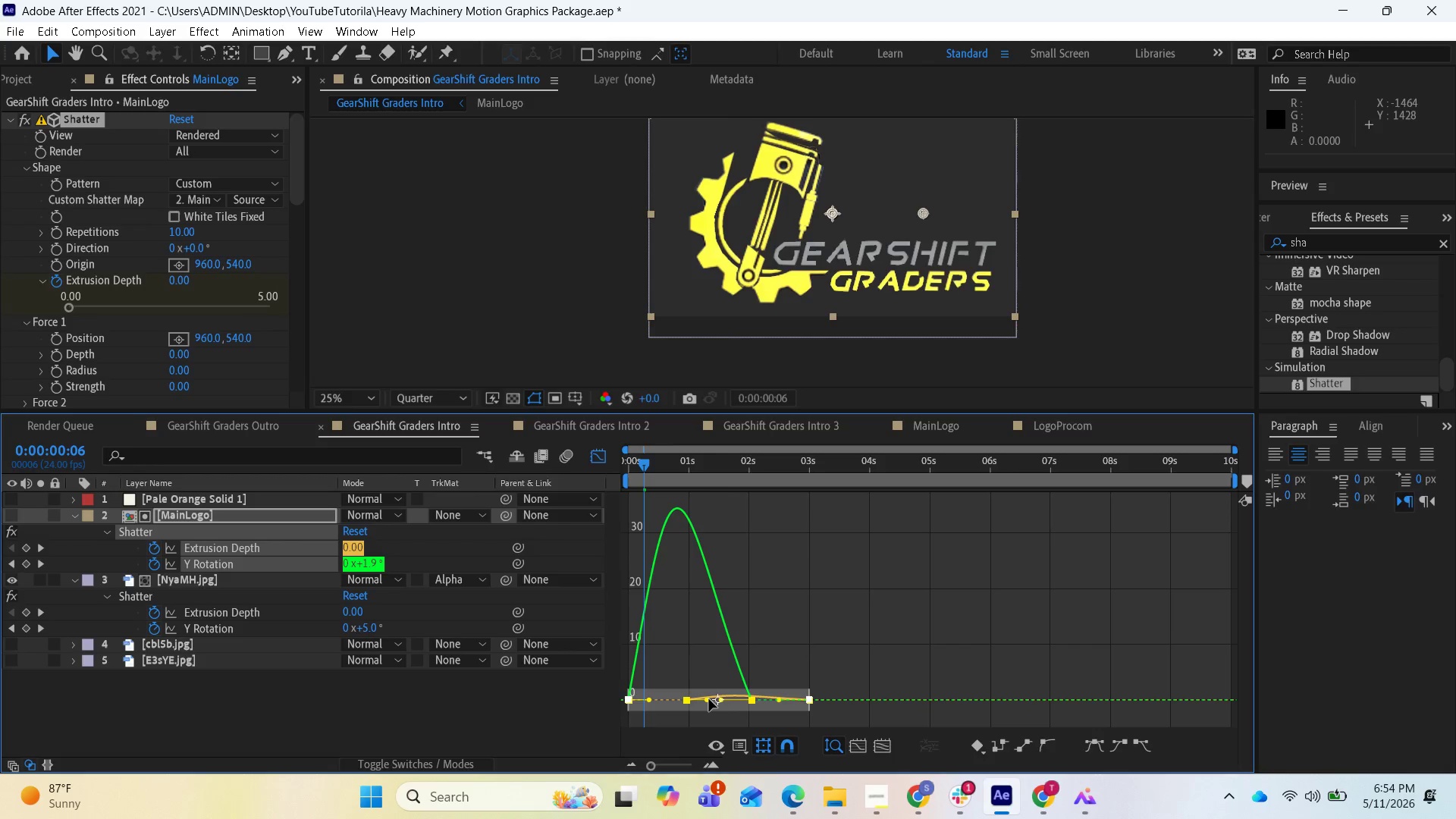 
left_click_drag(start_coordinate=[710, 699], to_coordinate=[712, 694])
 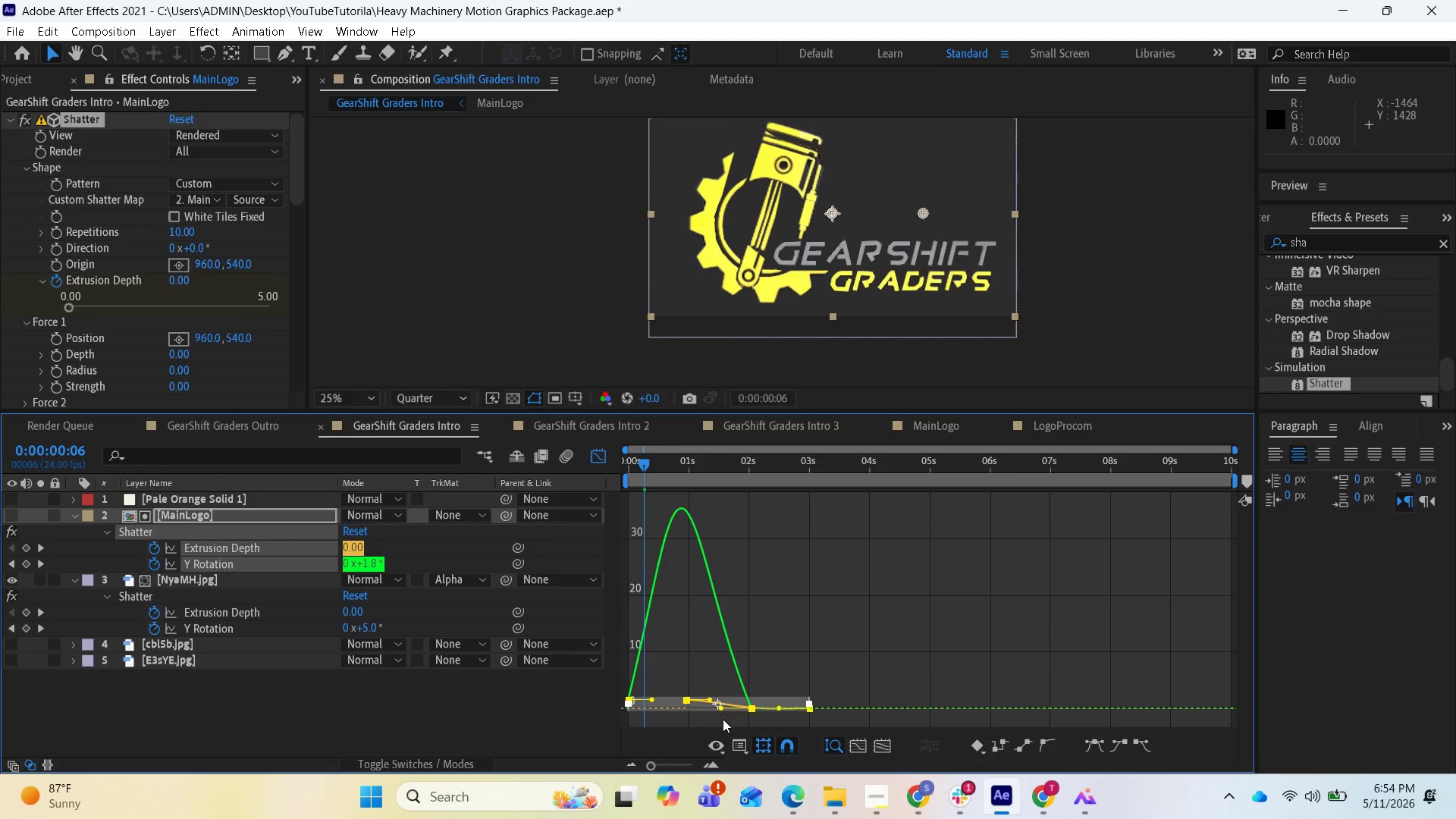 
key(Control+Z)
 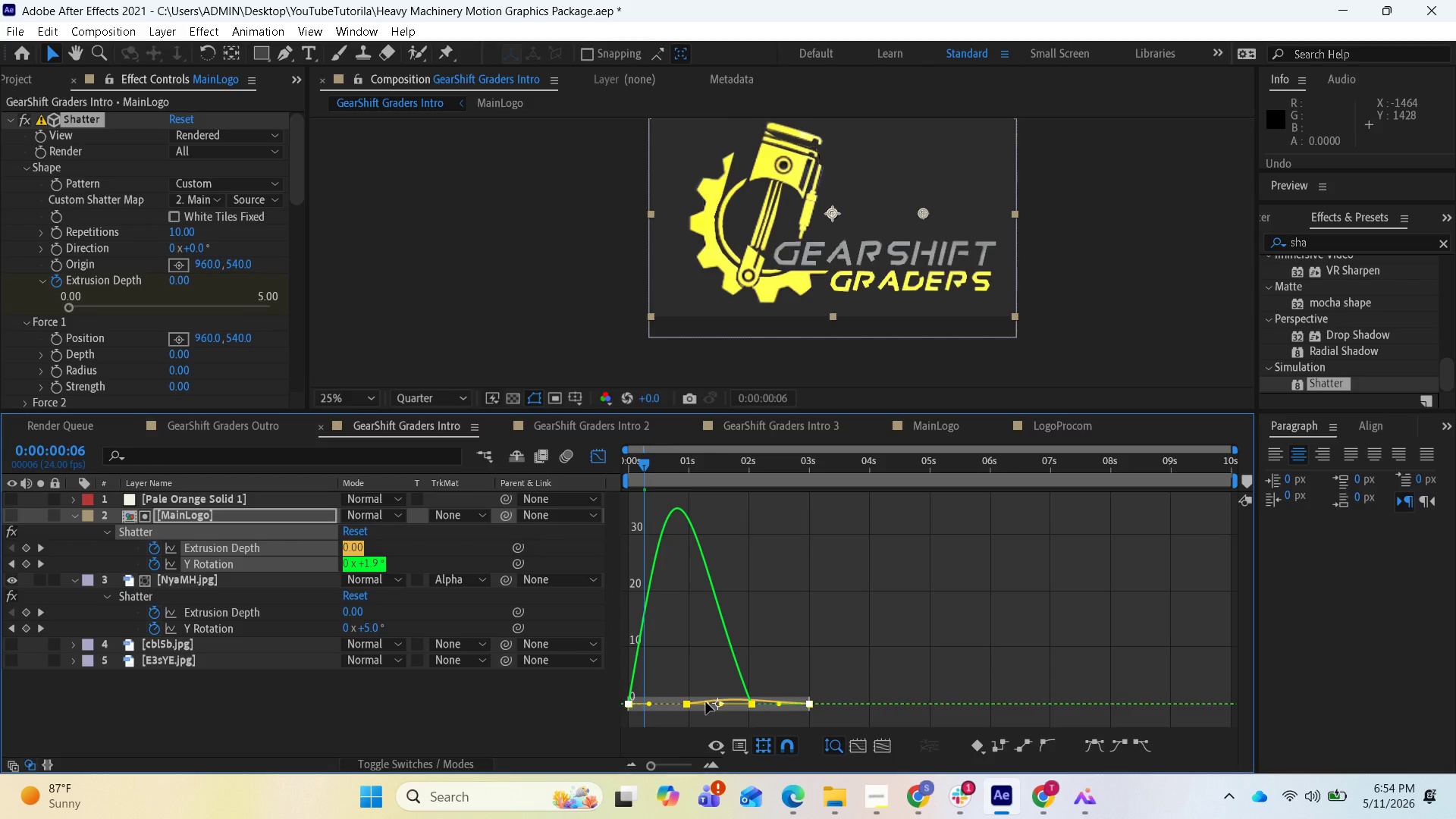 
left_click_drag(start_coordinate=[707, 702], to_coordinate=[718, 701])
 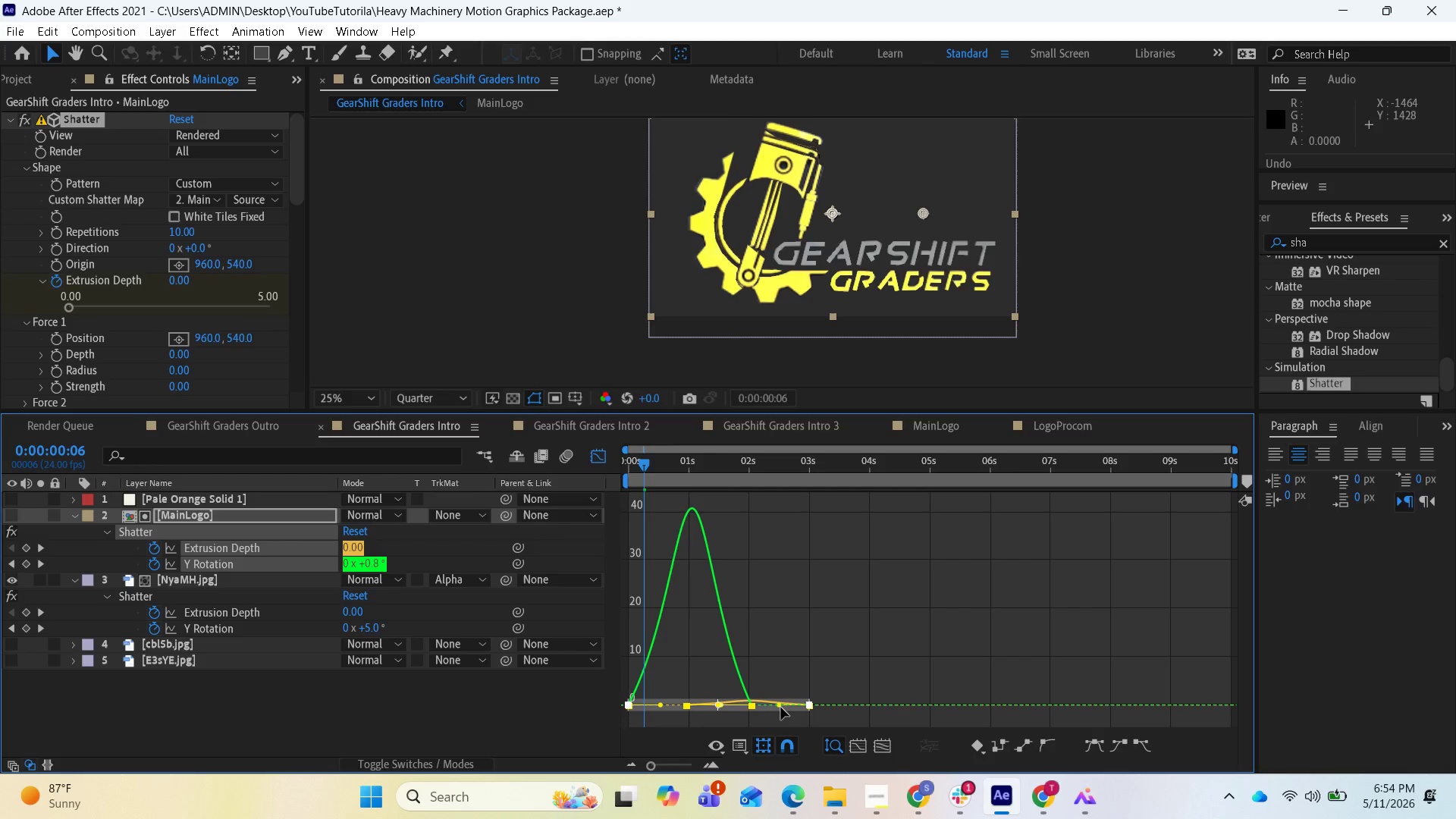 
left_click_drag(start_coordinate=[780, 707], to_coordinate=[774, 707])
 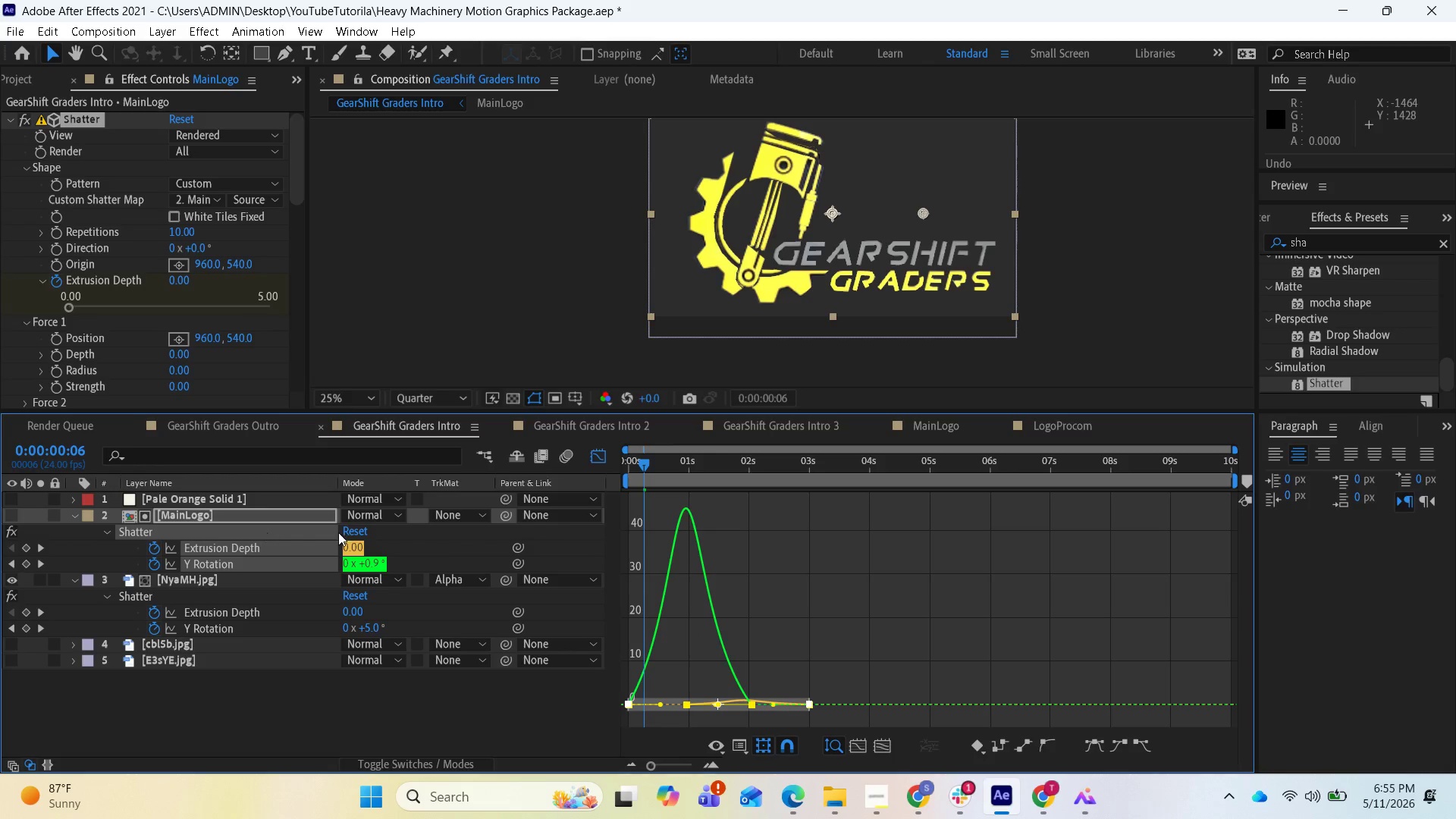 
wait(16.81)
 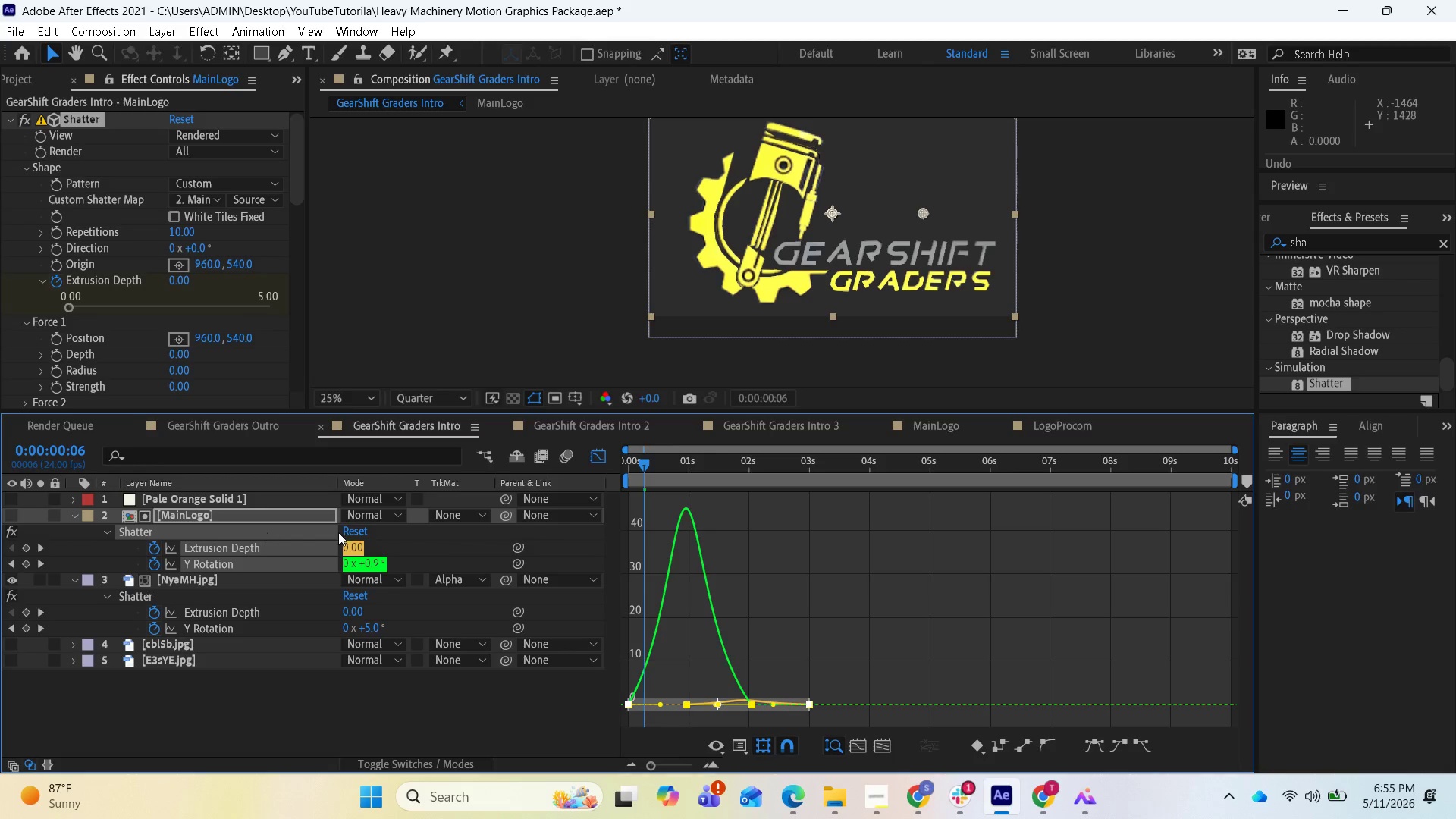 
left_click_drag(start_coordinate=[645, 463], to_coordinate=[627, 467])
 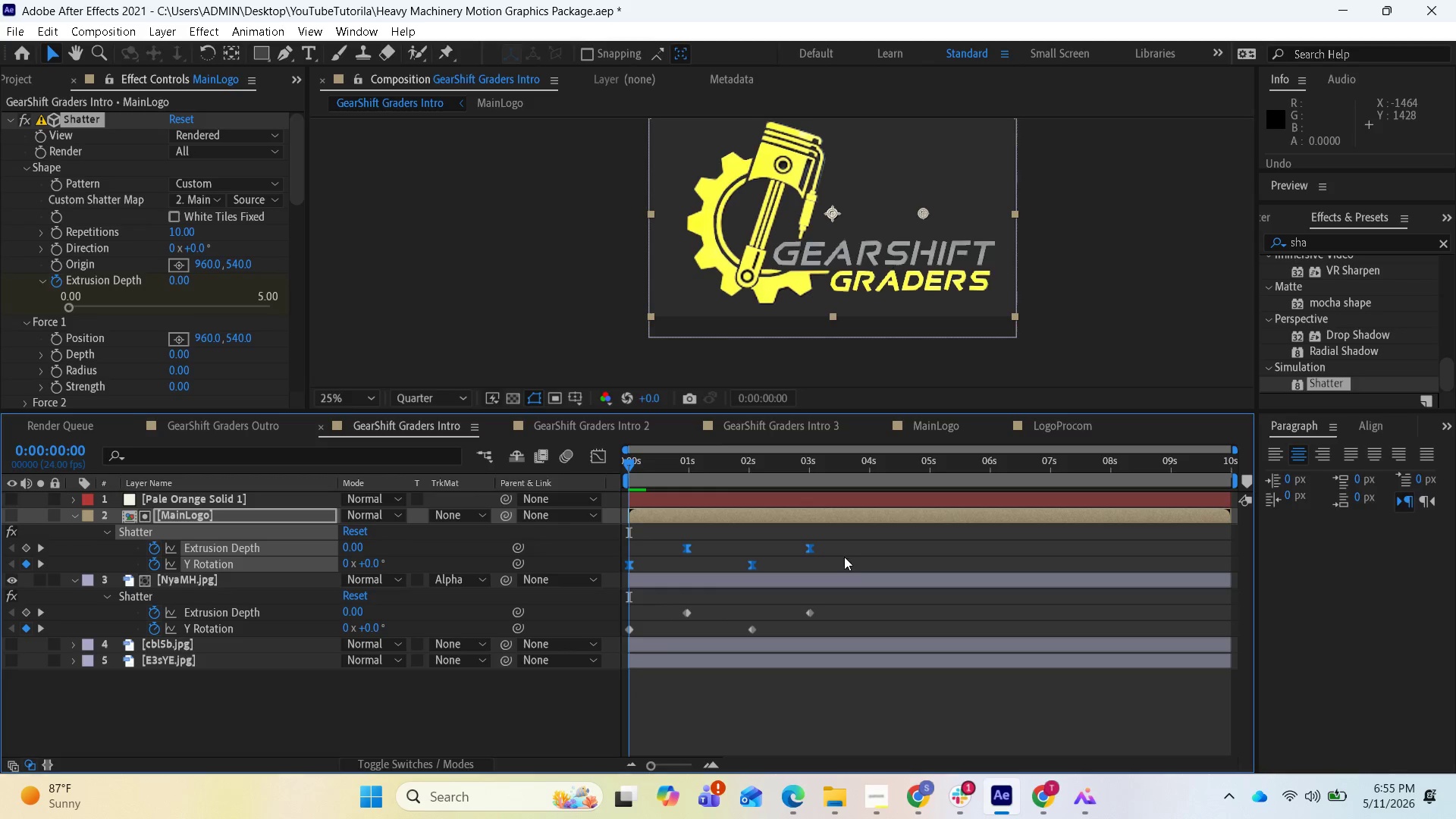 
left_click_drag(start_coordinate=[844, 562], to_coordinate=[623, 540])
 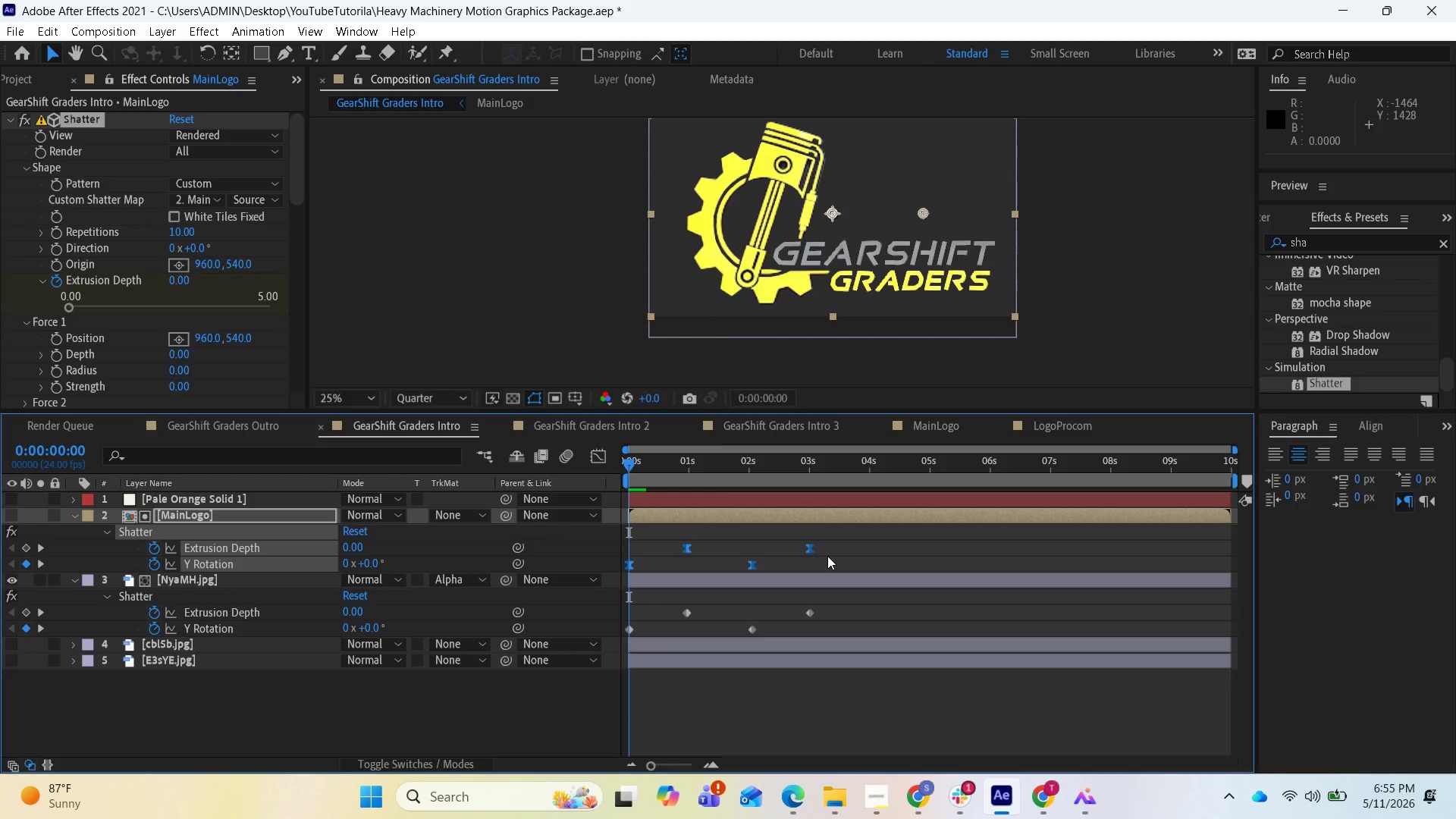 
key(Control+C)
 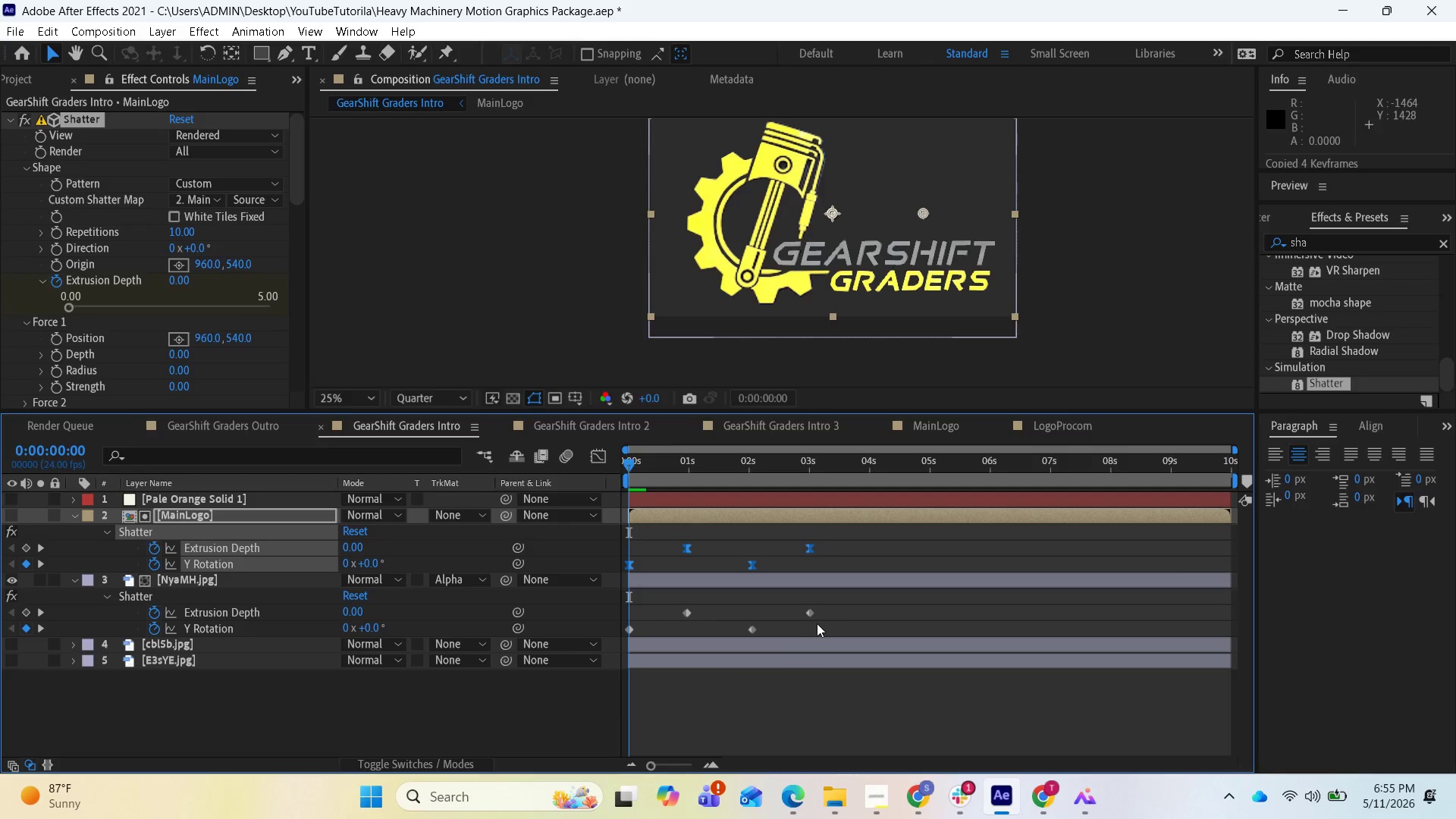 
left_click_drag(start_coordinate=[815, 628], to_coordinate=[614, 606])
 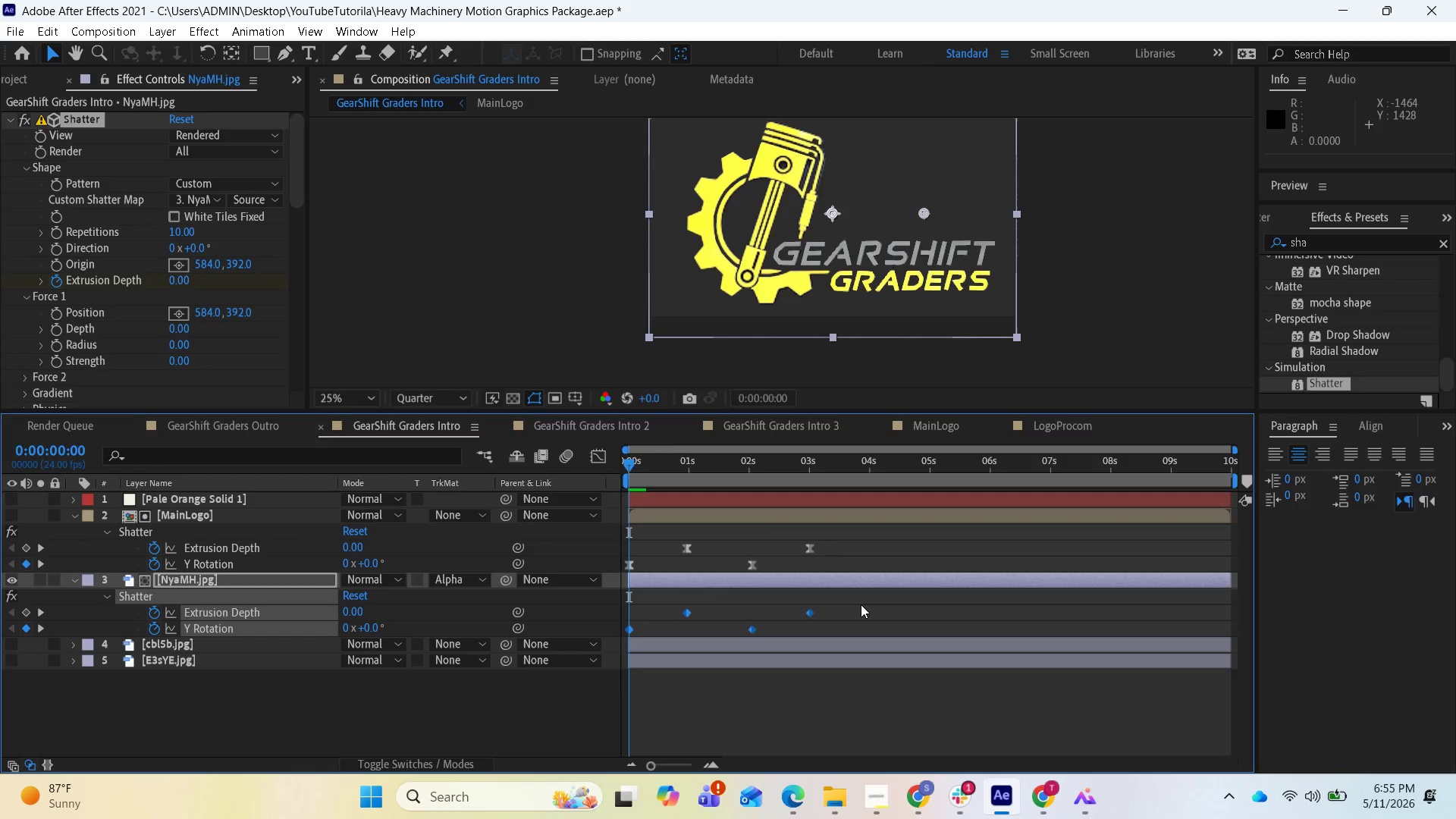 
hold_key(key=ControlLeft, duration=1.36)
 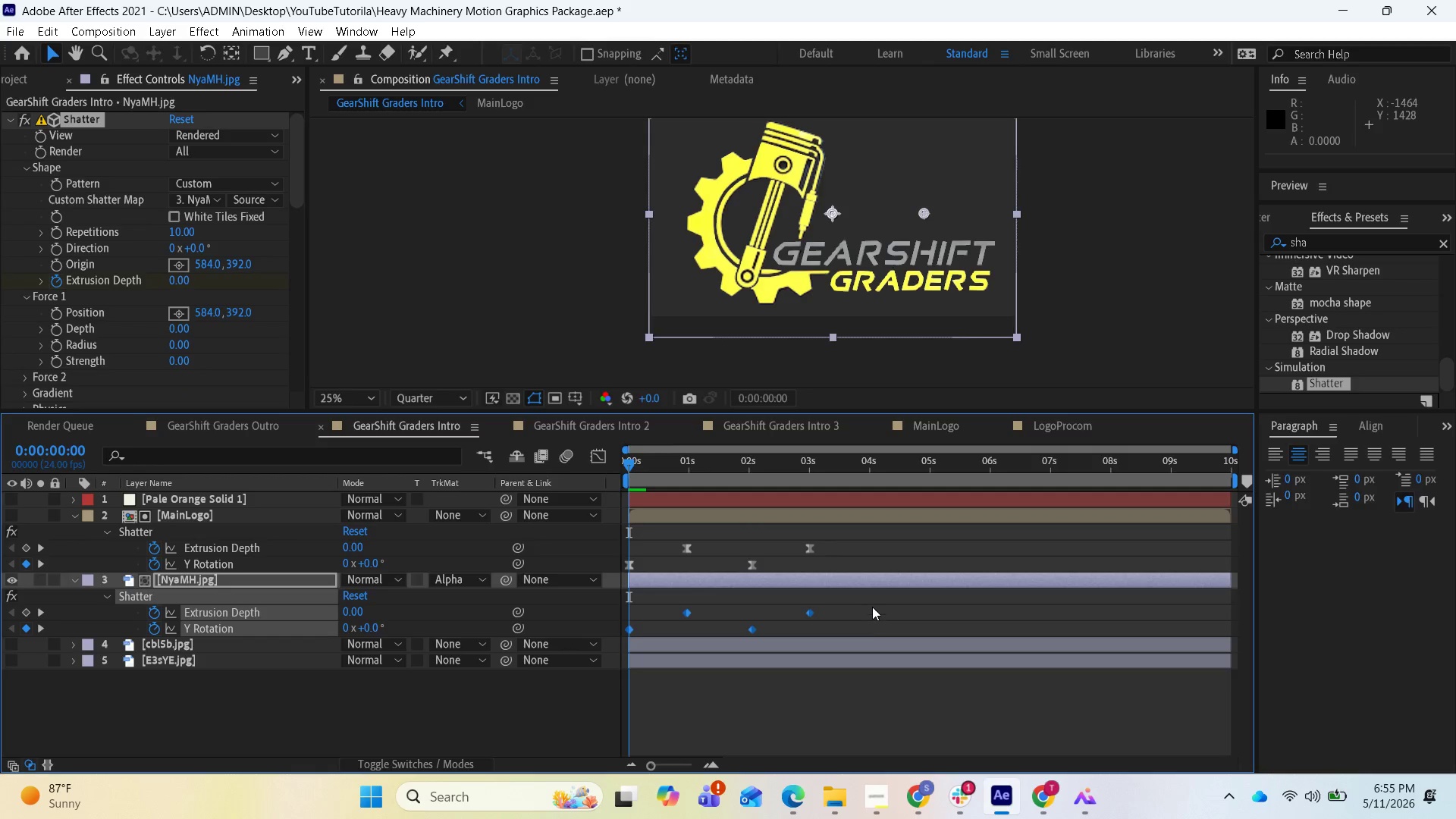 
hold_key(key=ControlLeft, duration=0.83)
 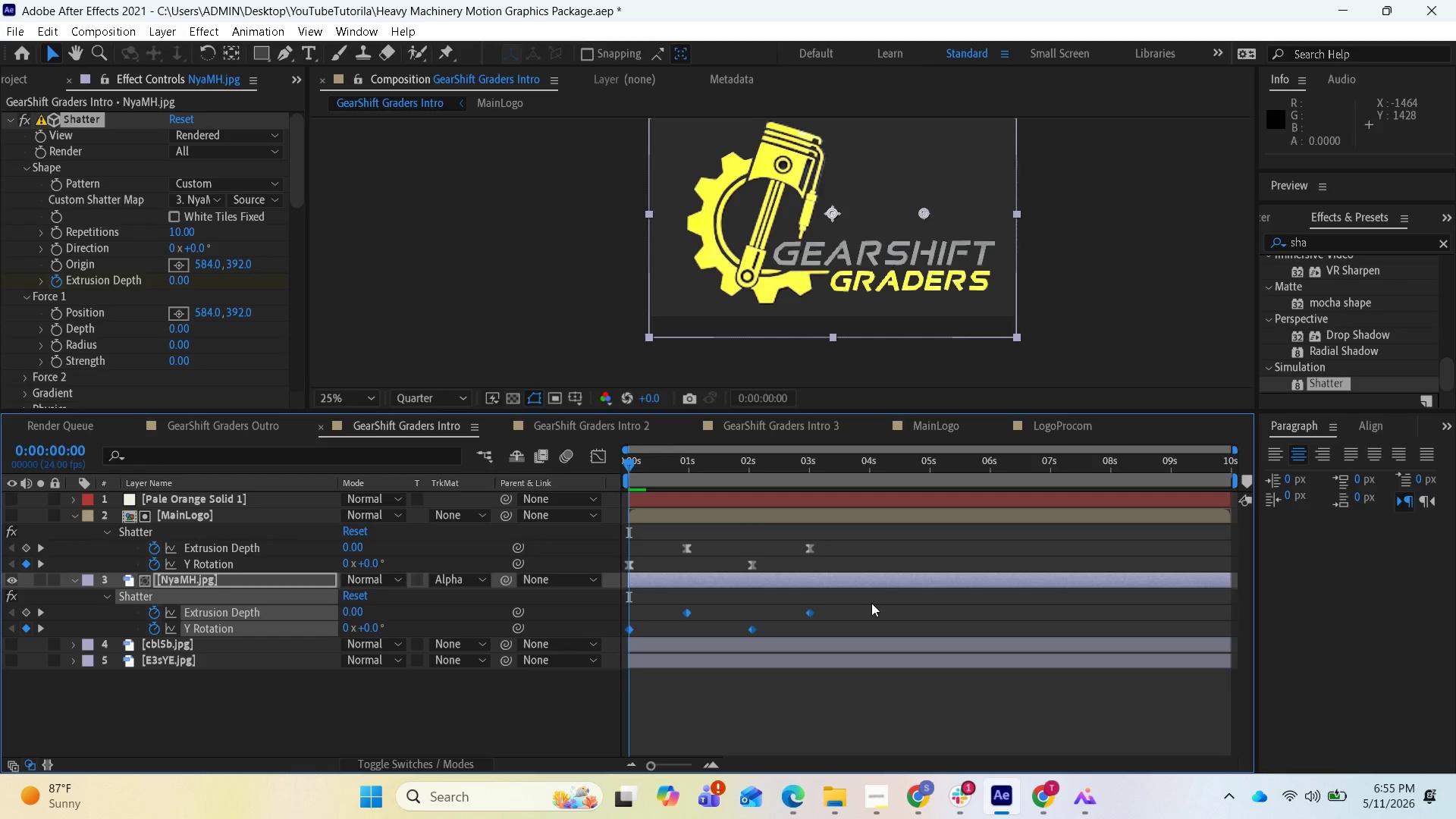 
key(Backspace)
 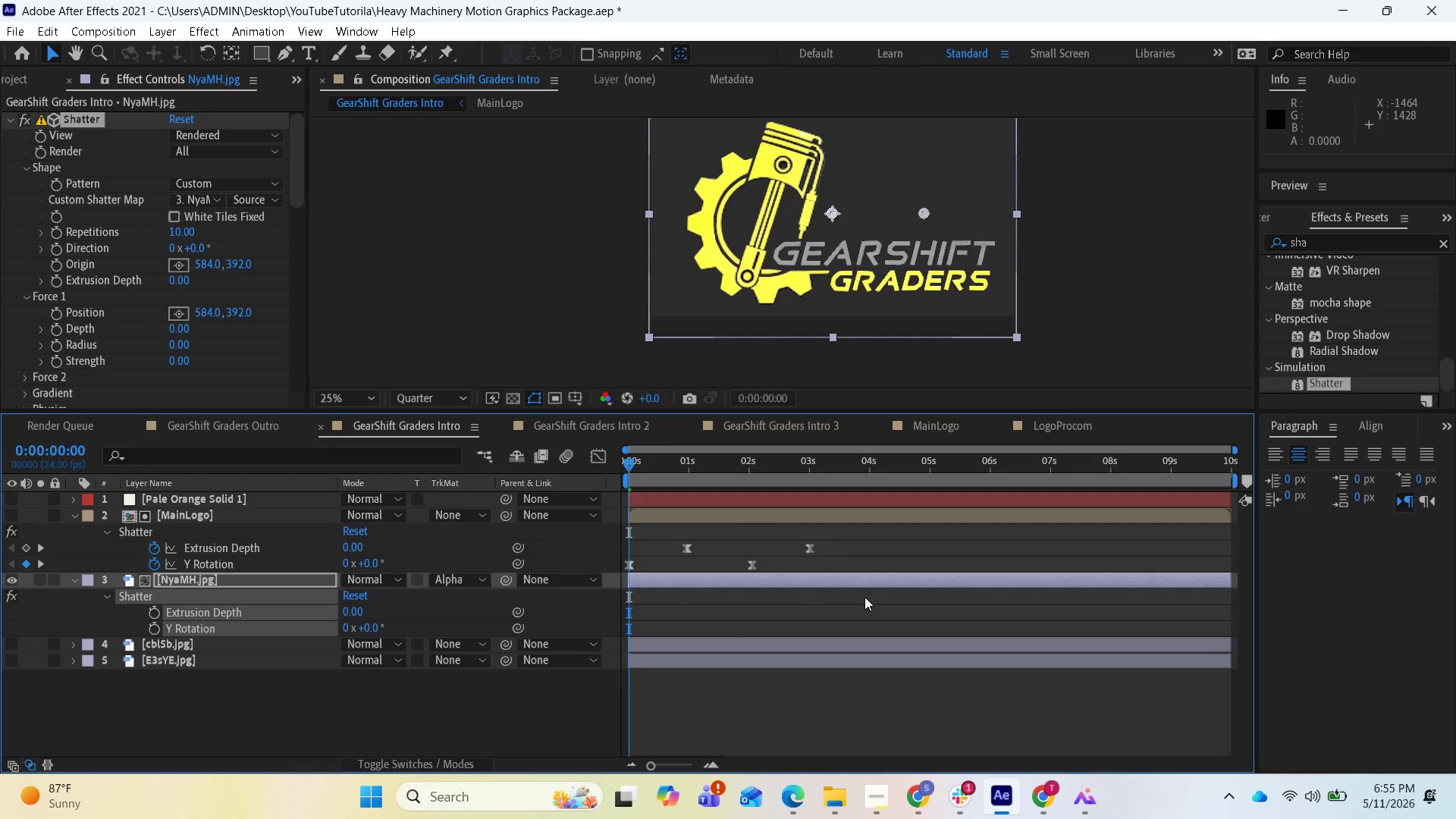 
key(Control+V)
 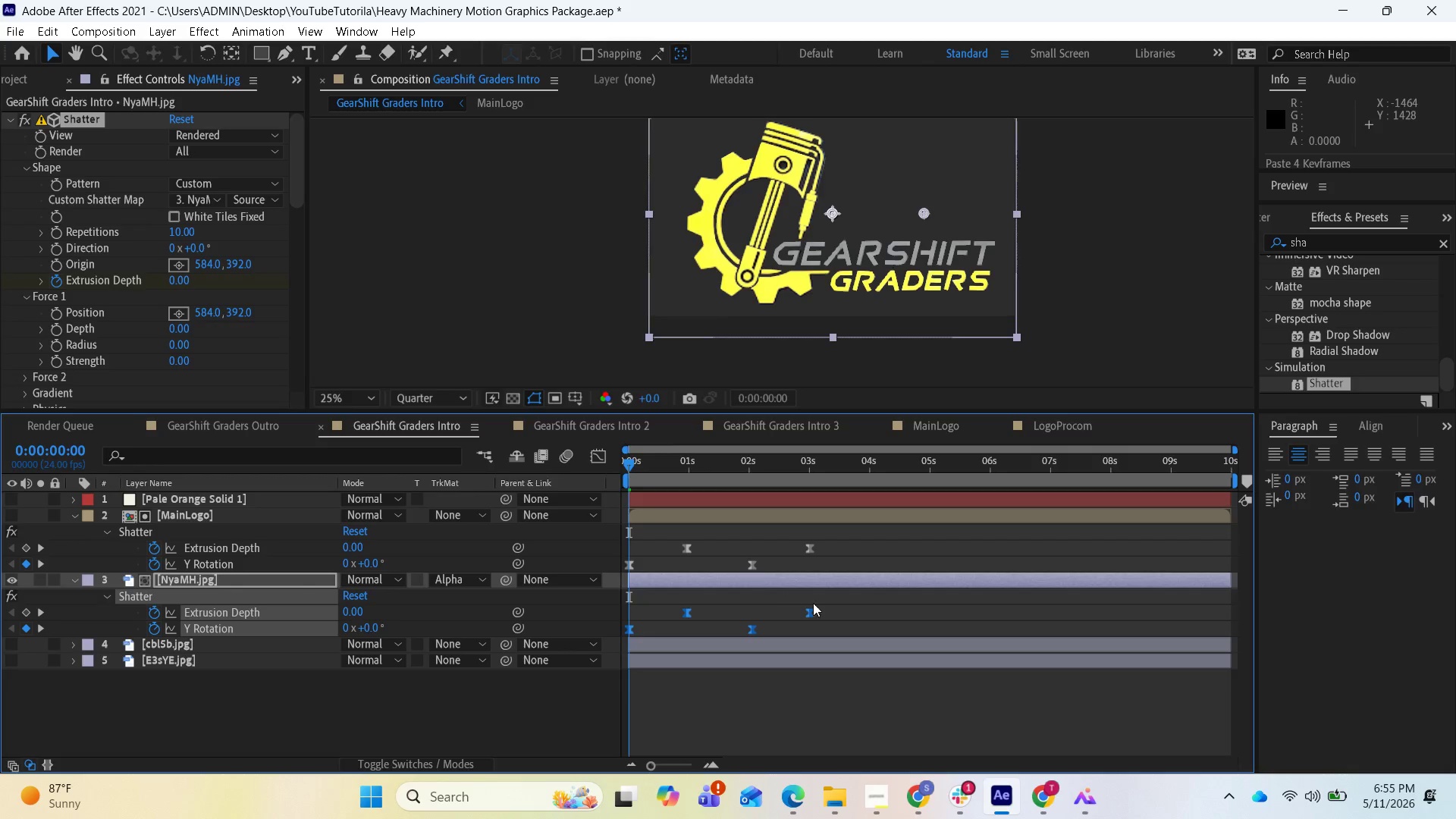 
key(Space)
 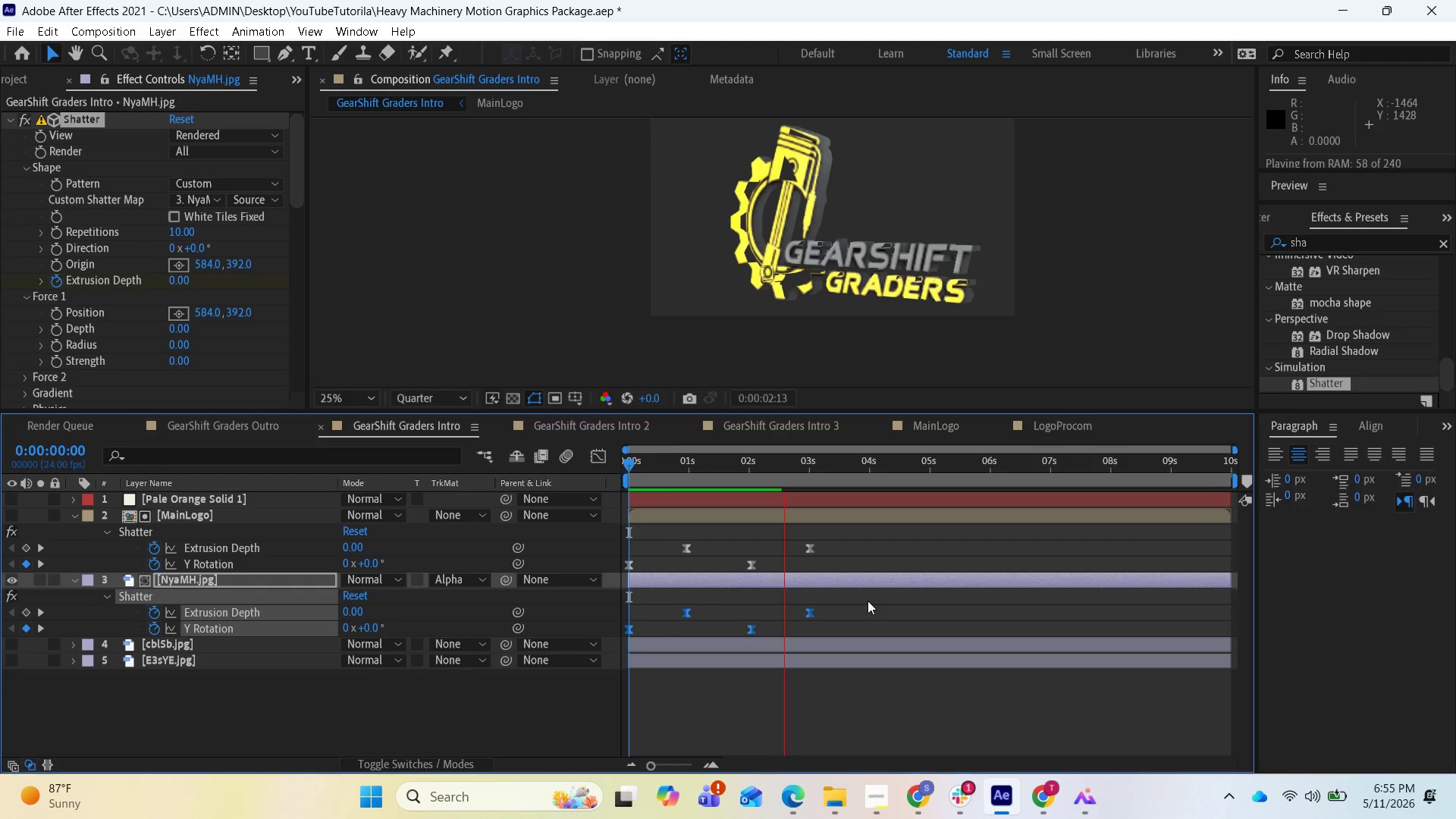 
wait(6.16)
 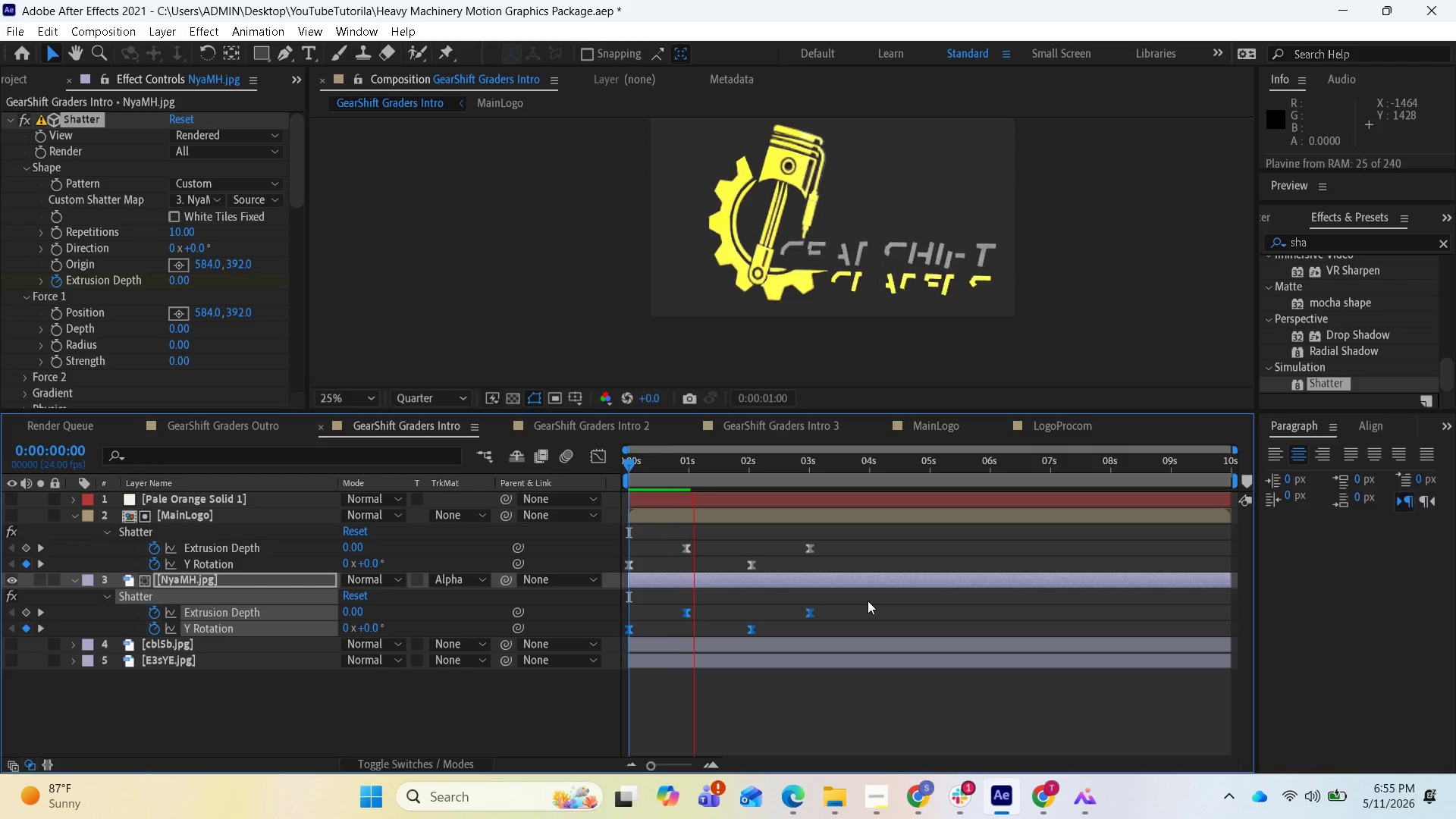 
key(Space)
 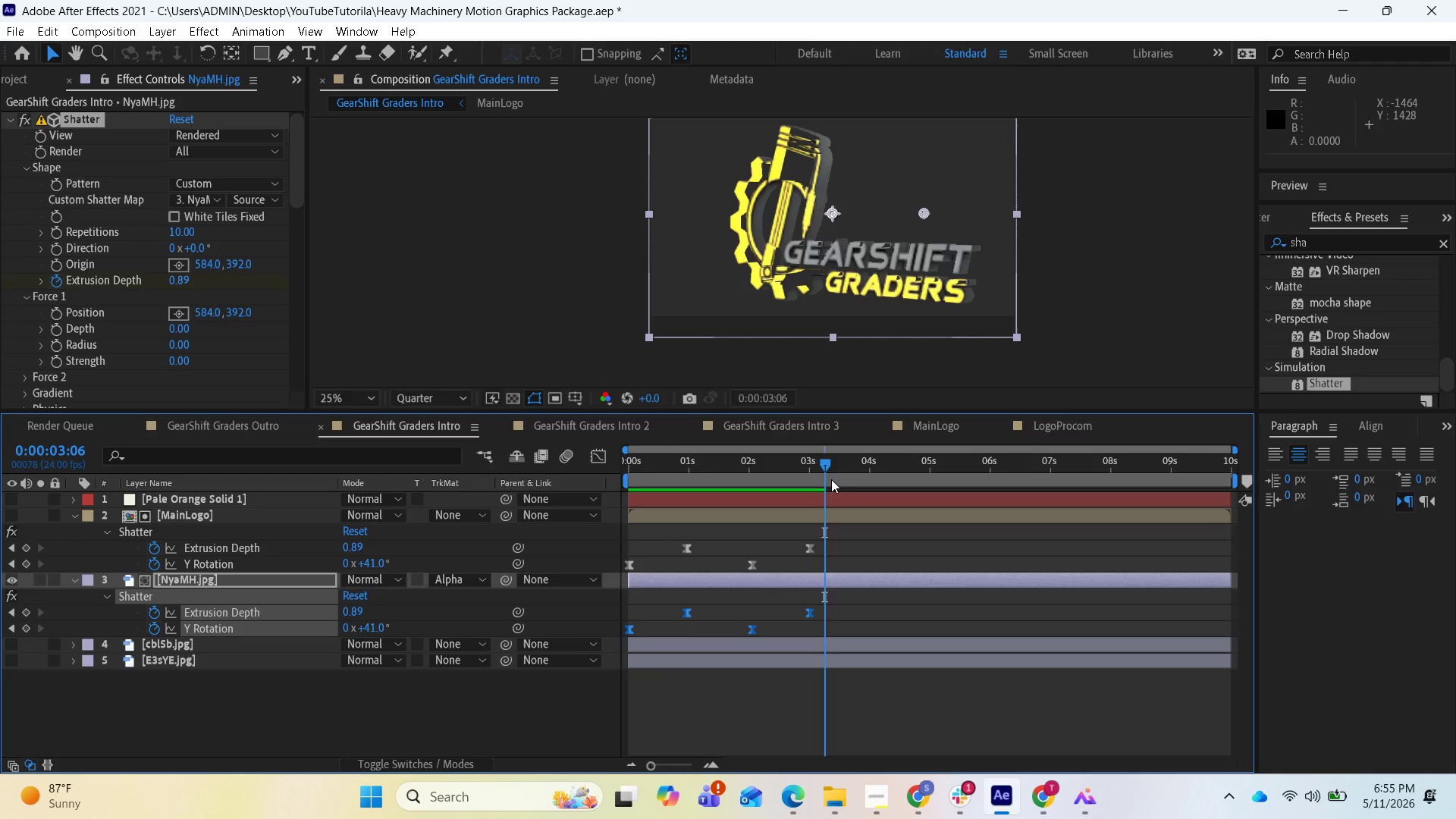 
left_click_drag(start_coordinate=[824, 464], to_coordinate=[610, 495])
 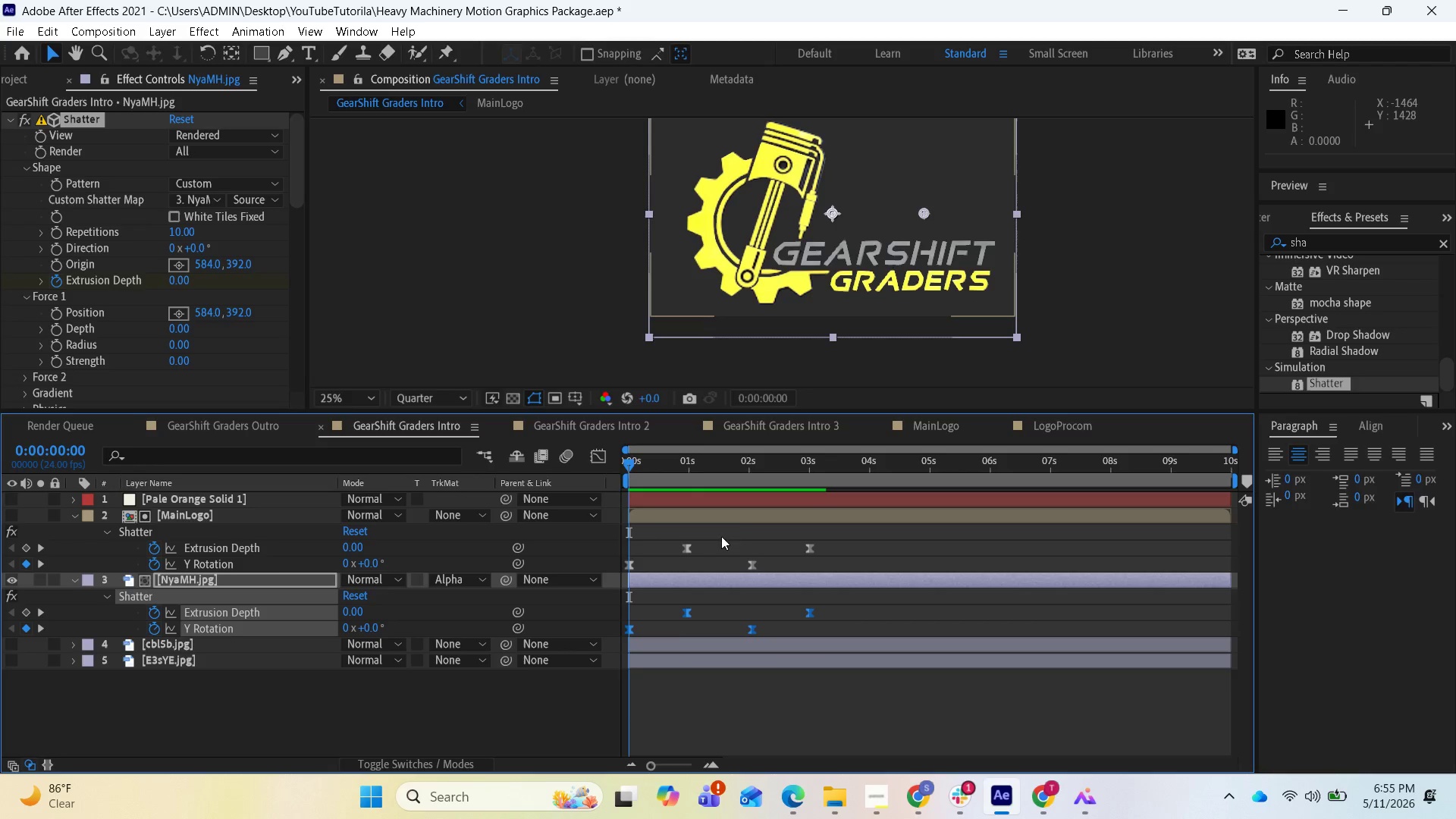 
key(Space)
 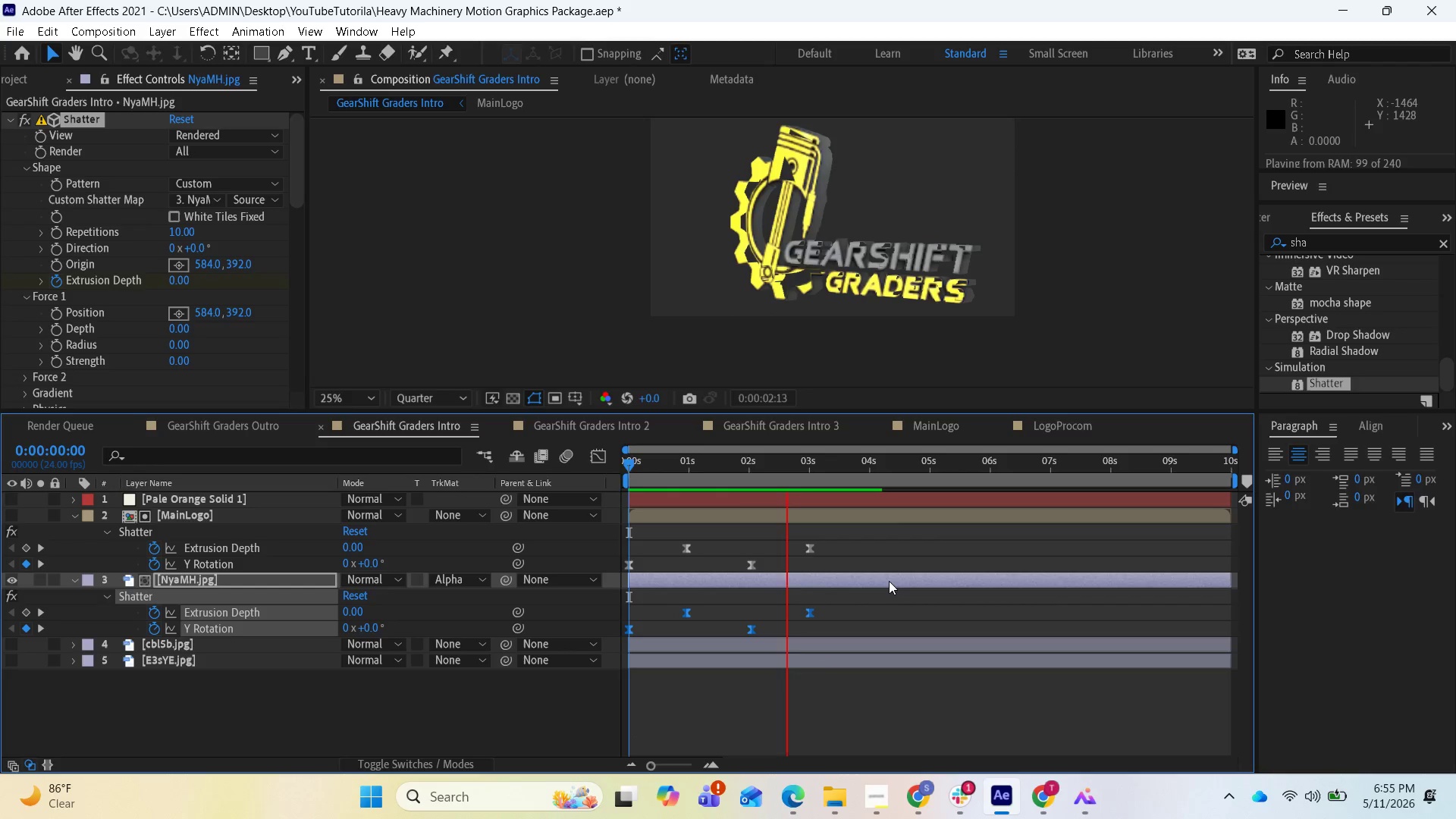 
key(Space)
 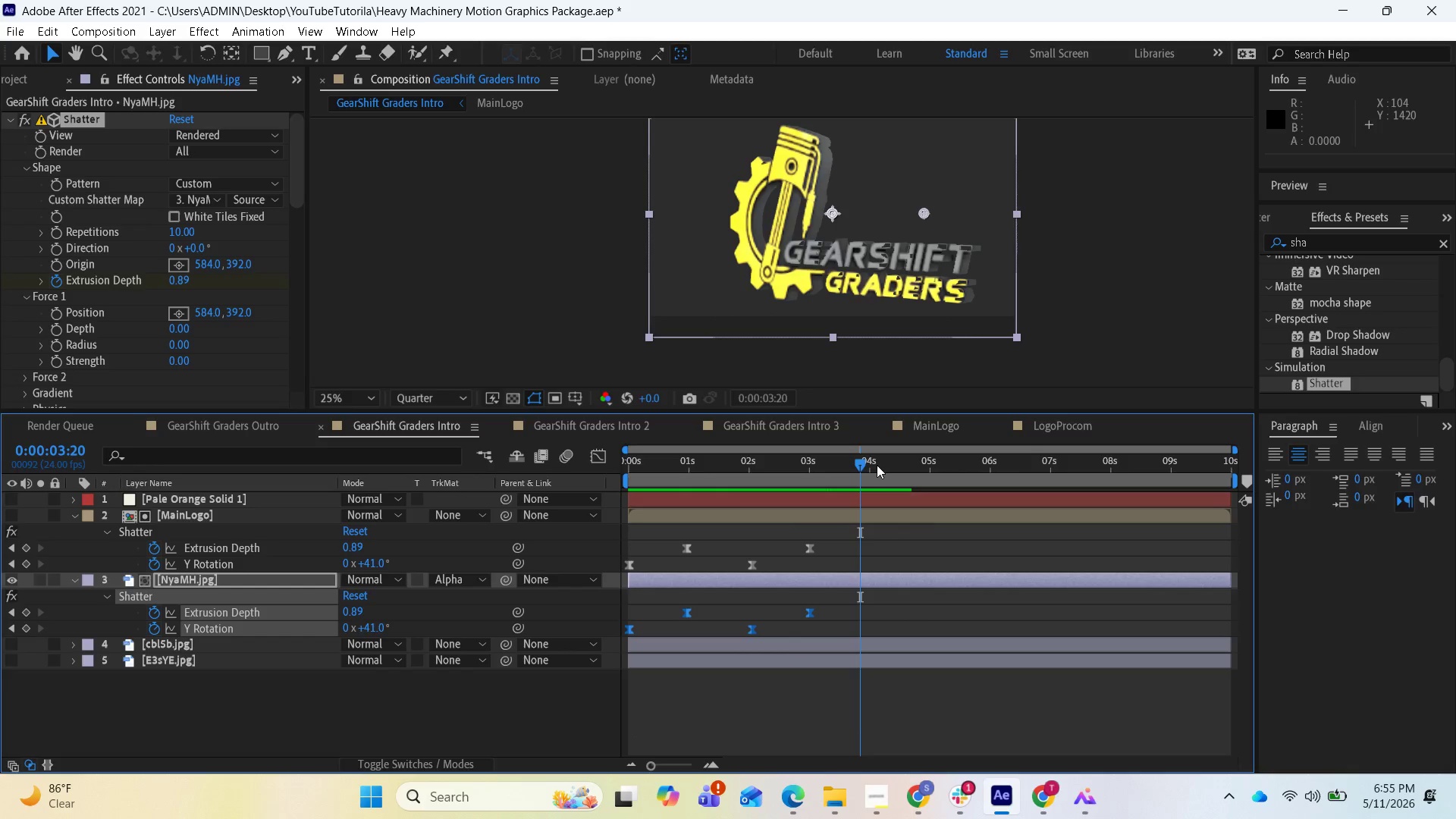 
wait(8.06)
 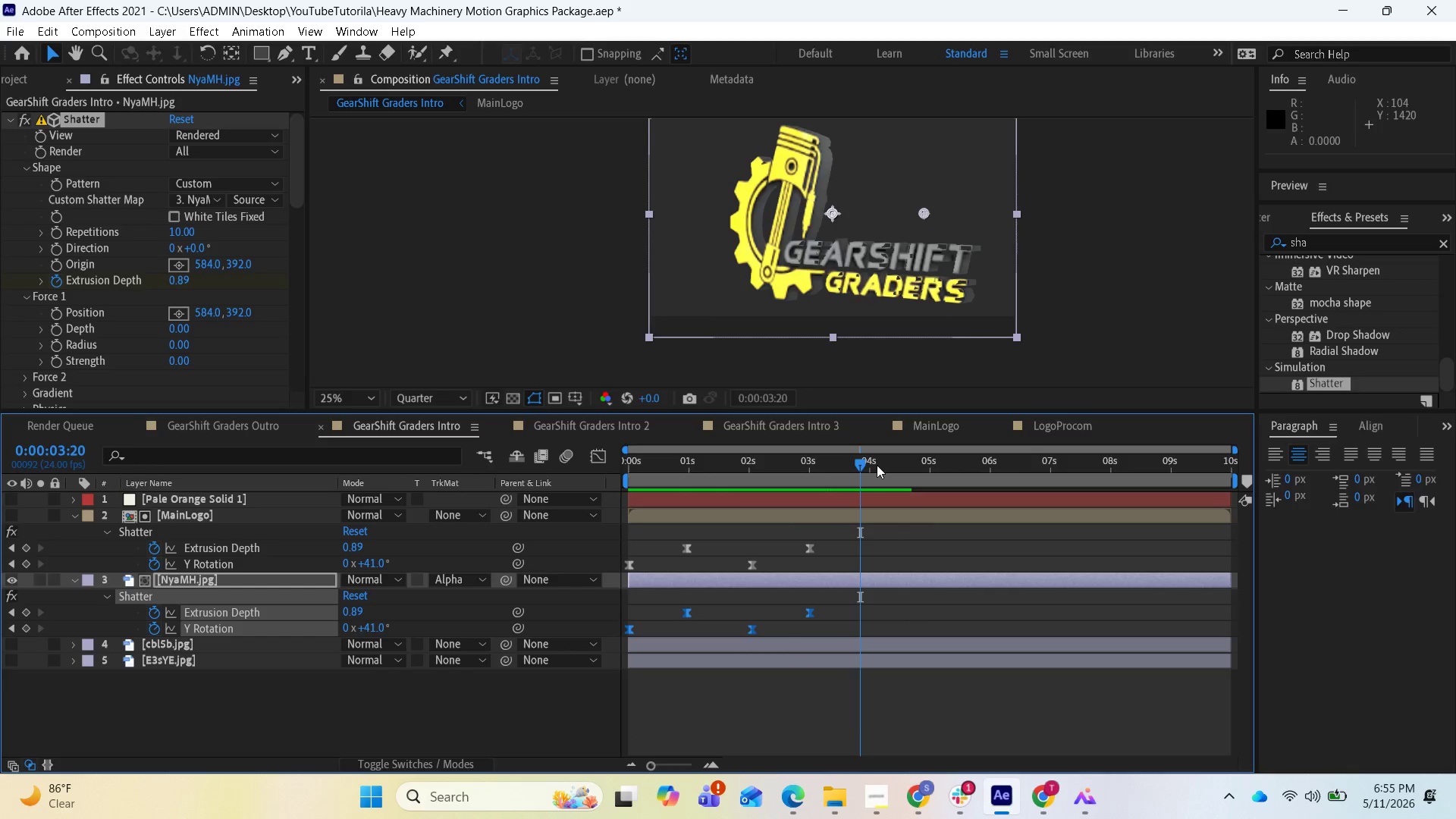 
left_click([951, 427])
 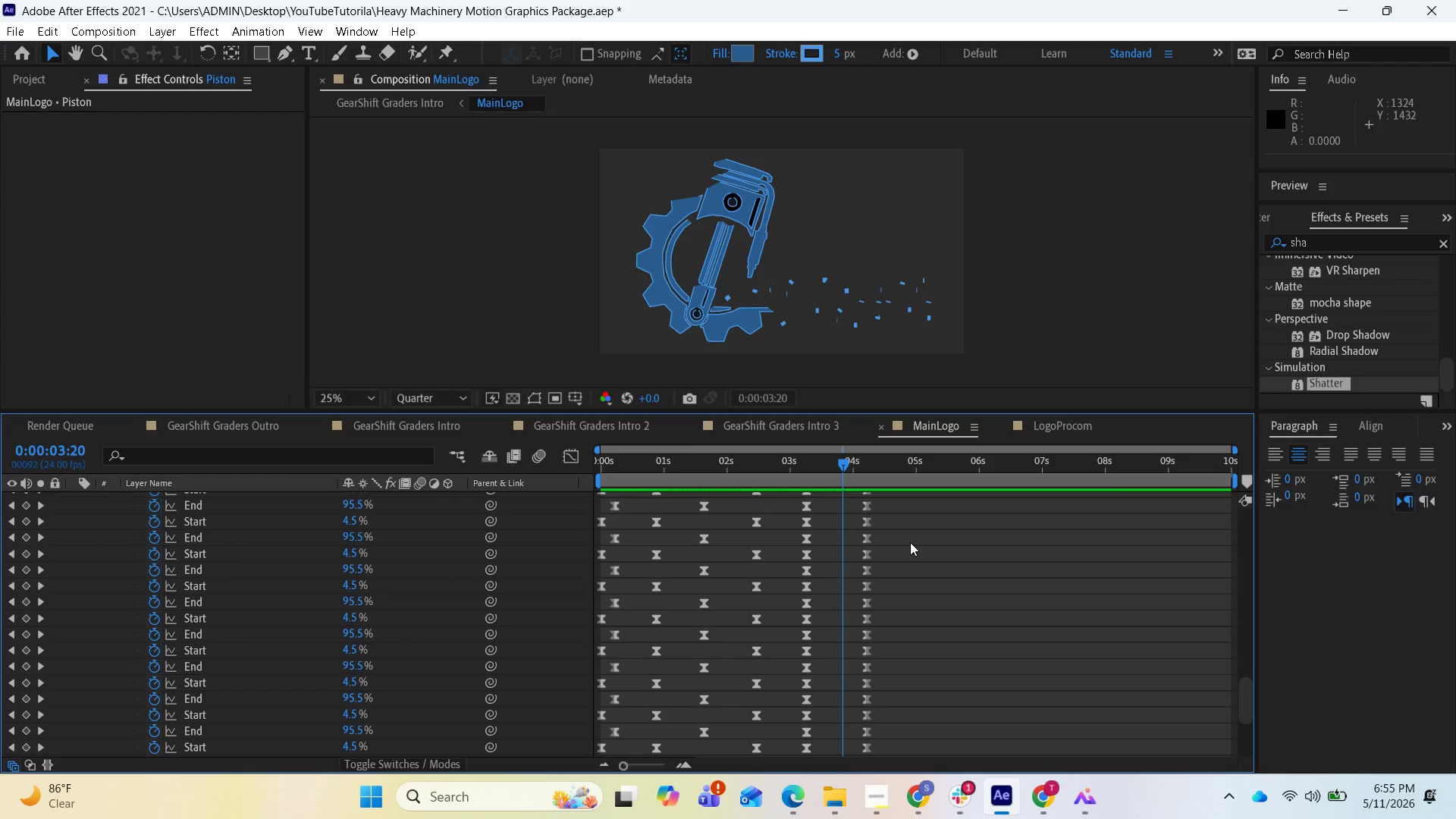 
scroll: coordinate [926, 534], scroll_direction: up, amount: 5.0
 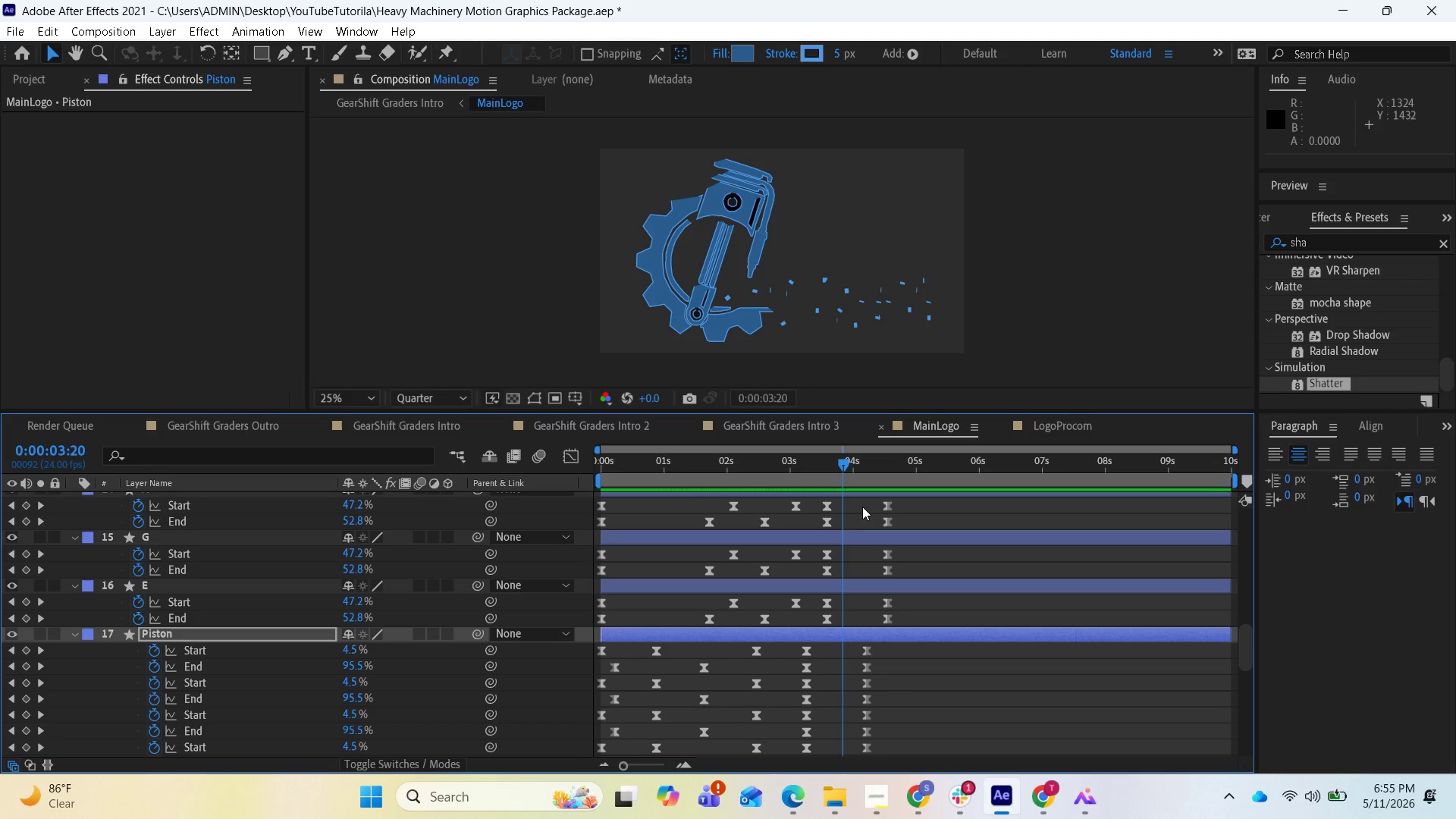 
mouse_move([872, 482])
 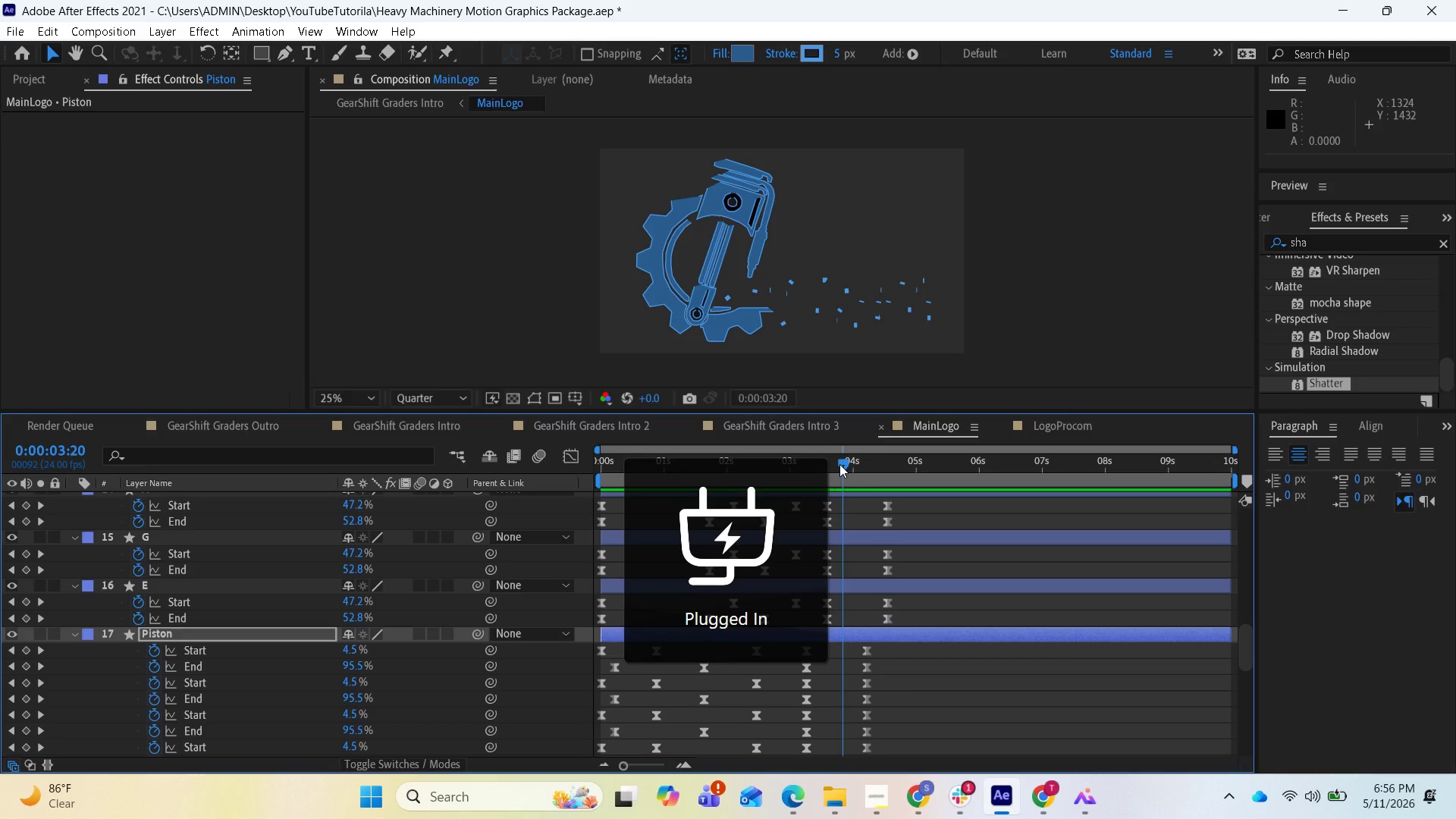 
left_click_drag(start_coordinate=[843, 464], to_coordinate=[811, 462])
 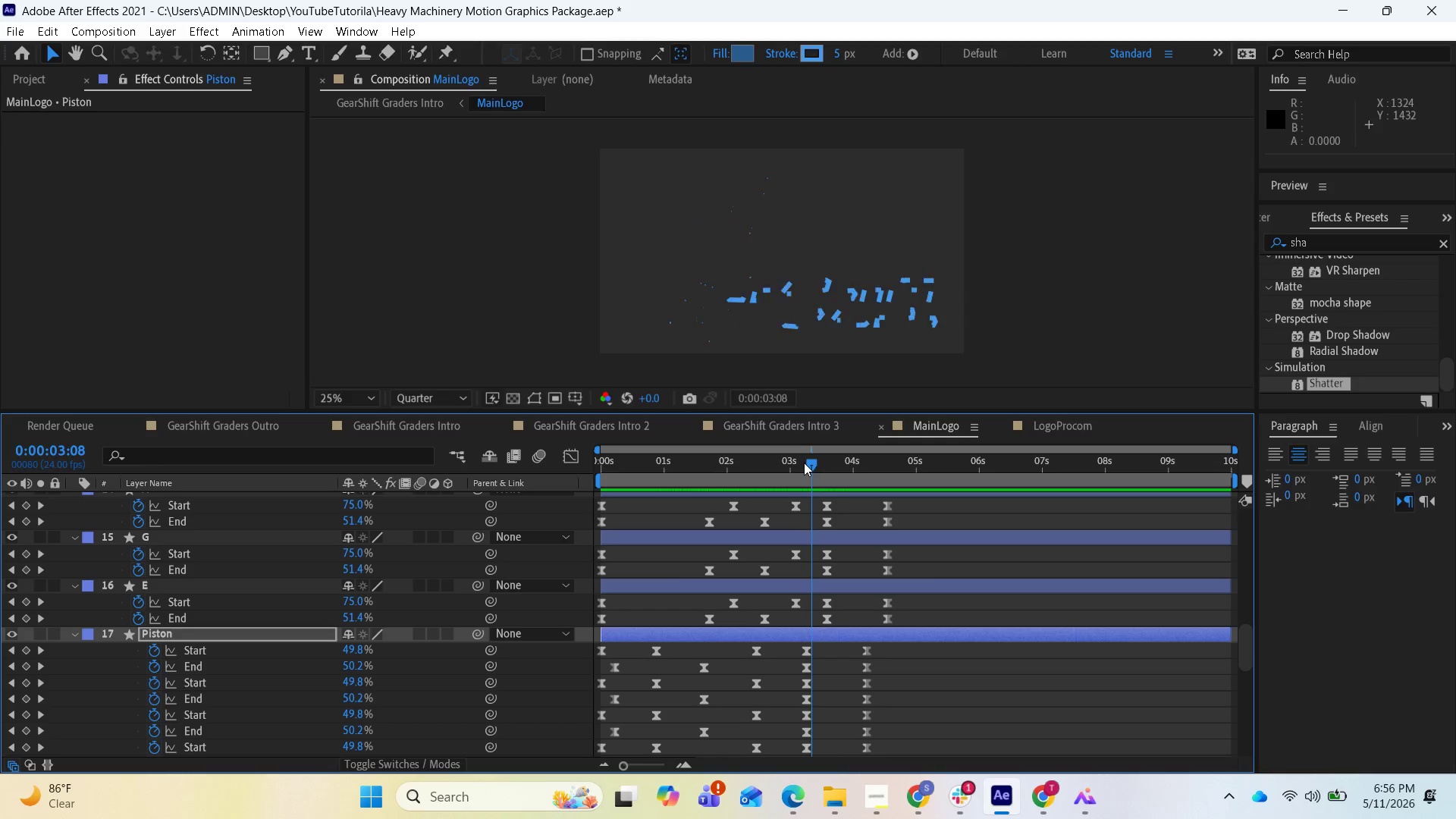 
left_click_drag(start_coordinate=[804, 463], to_coordinate=[601, 450])
 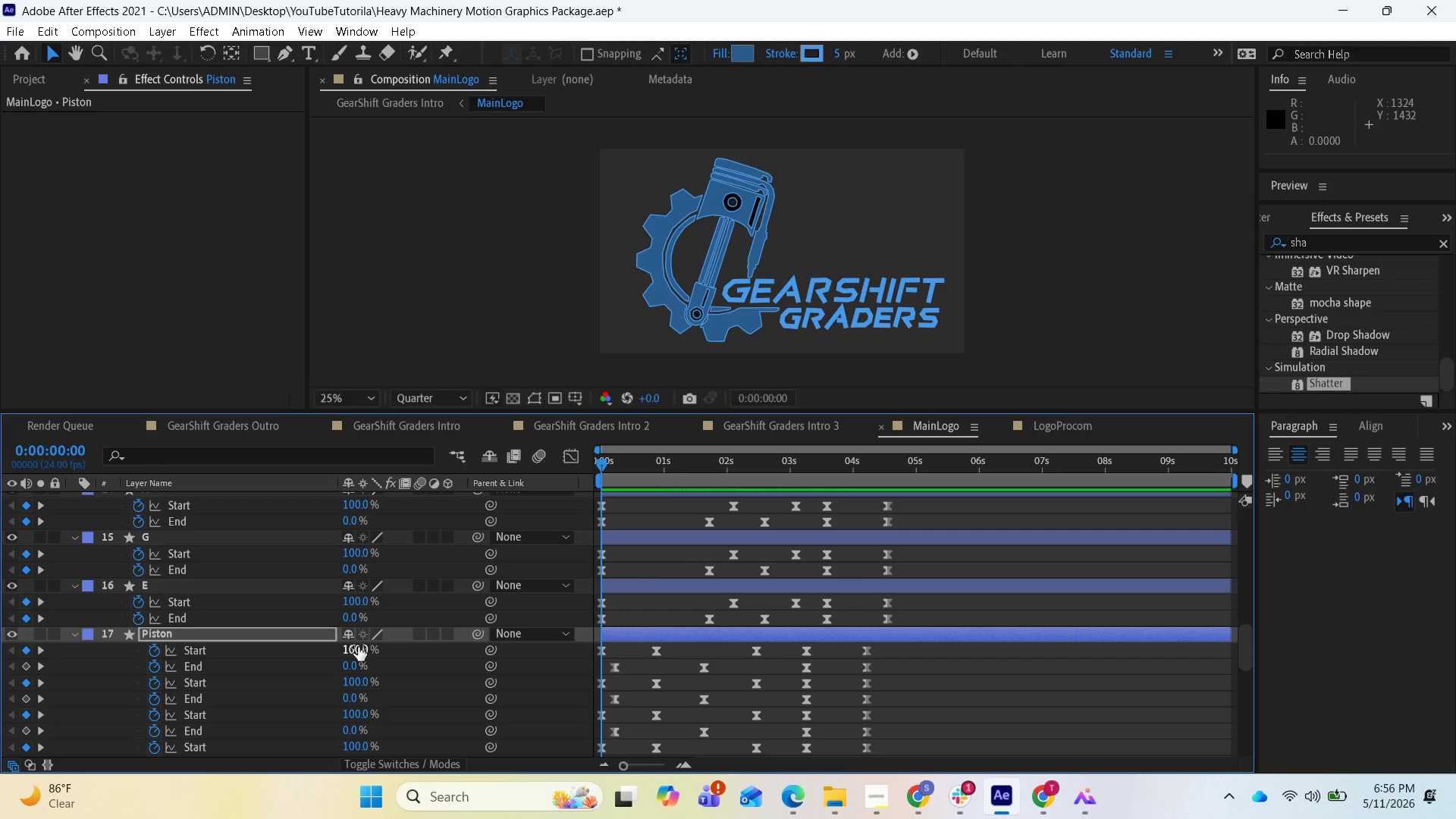 
left_click([356, 651])
 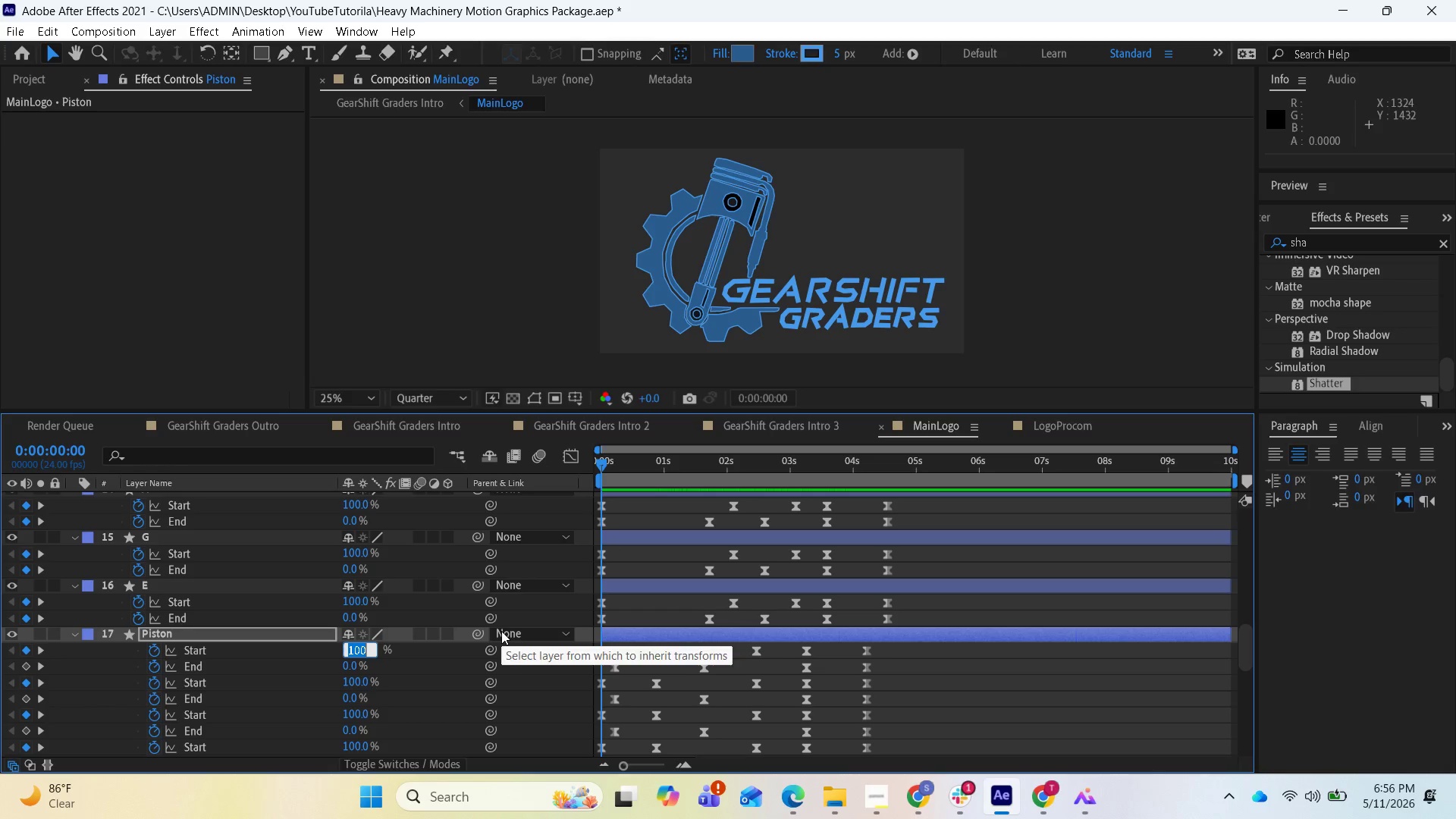 
key(0)
 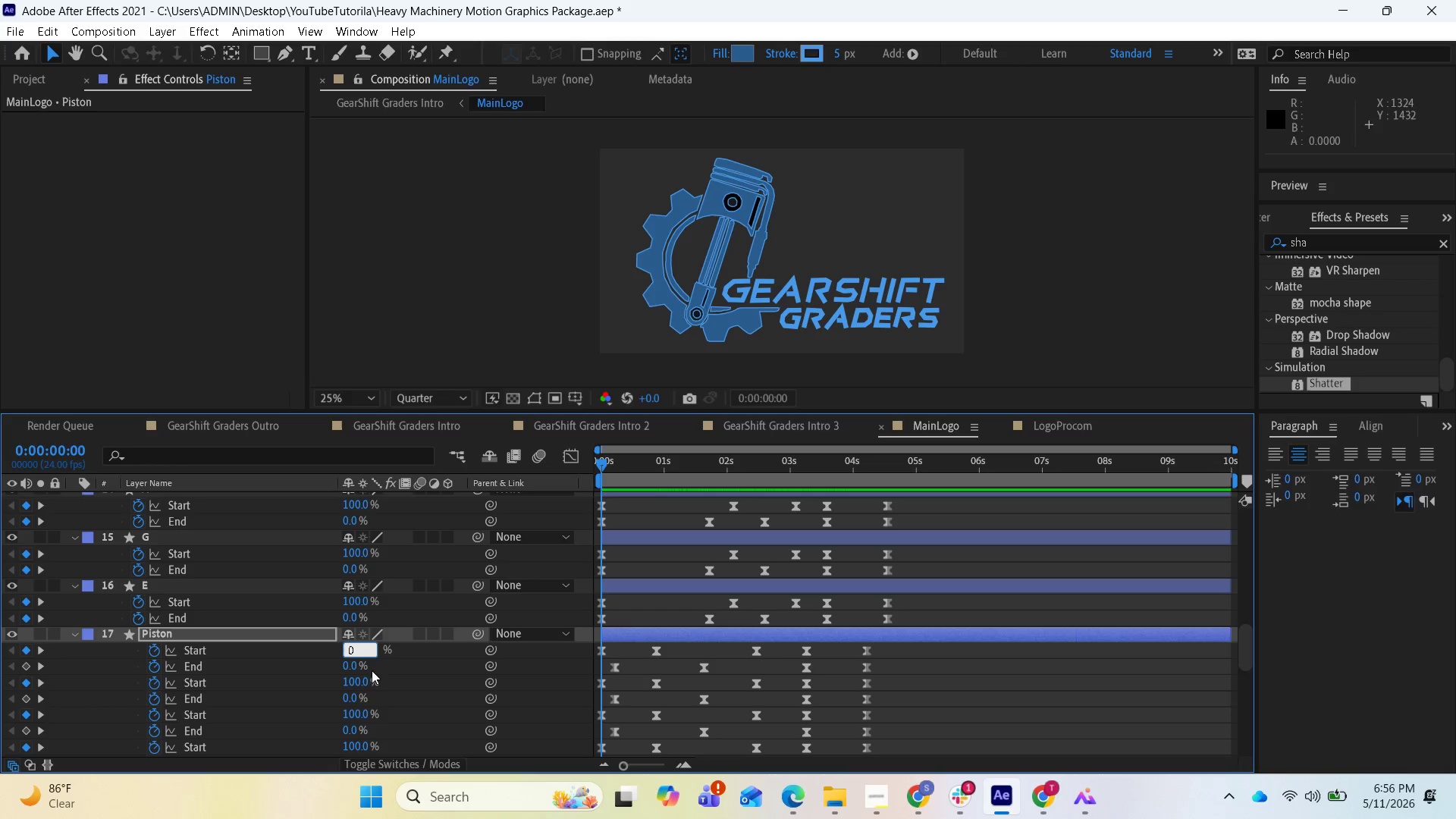 
left_click([356, 651])
 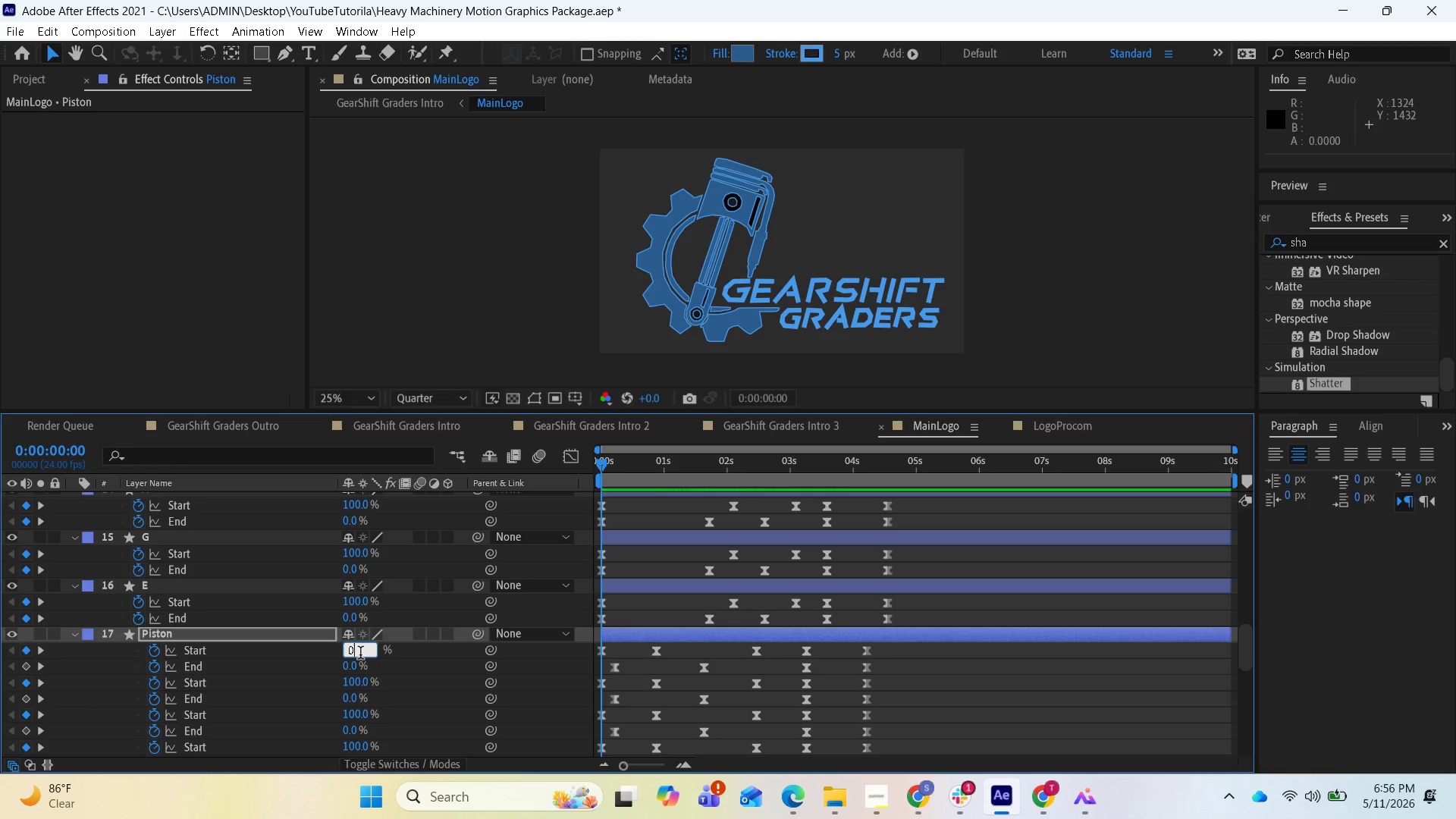 
key(Backspace)
type(50)
 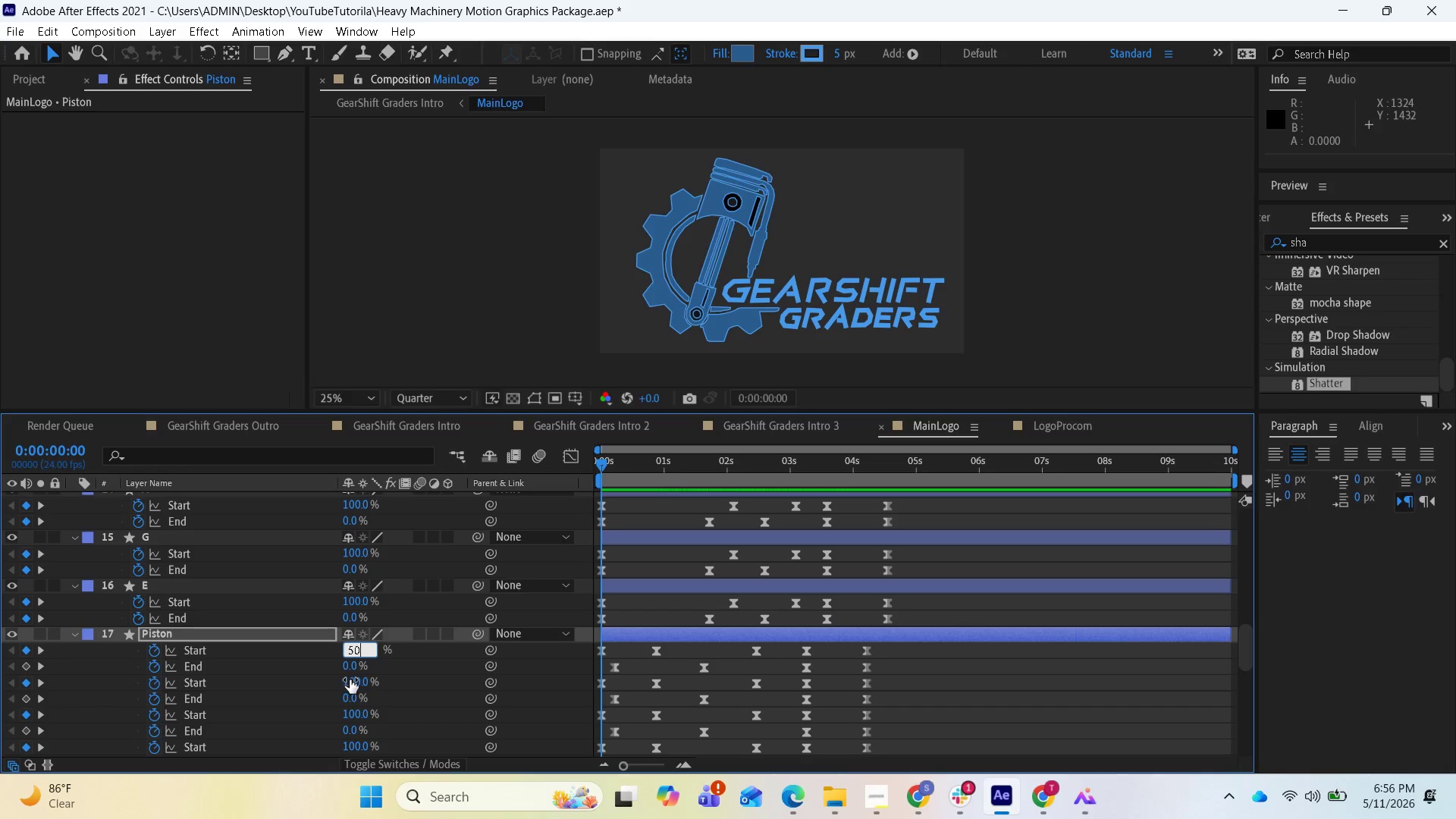 
left_click([359, 682])
 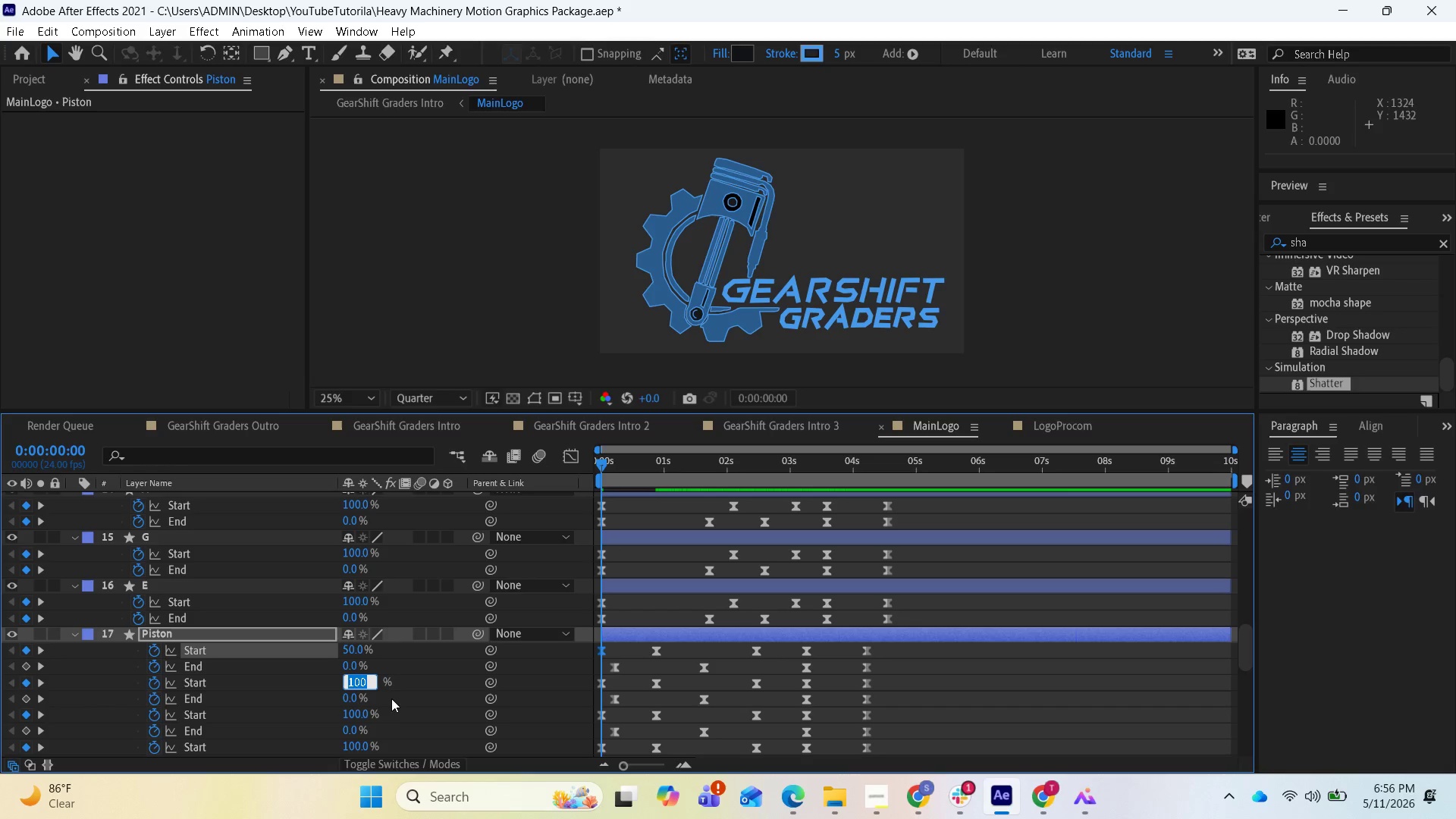 
scroll: coordinate [394, 717], scroll_direction: none, amount: 0.0
 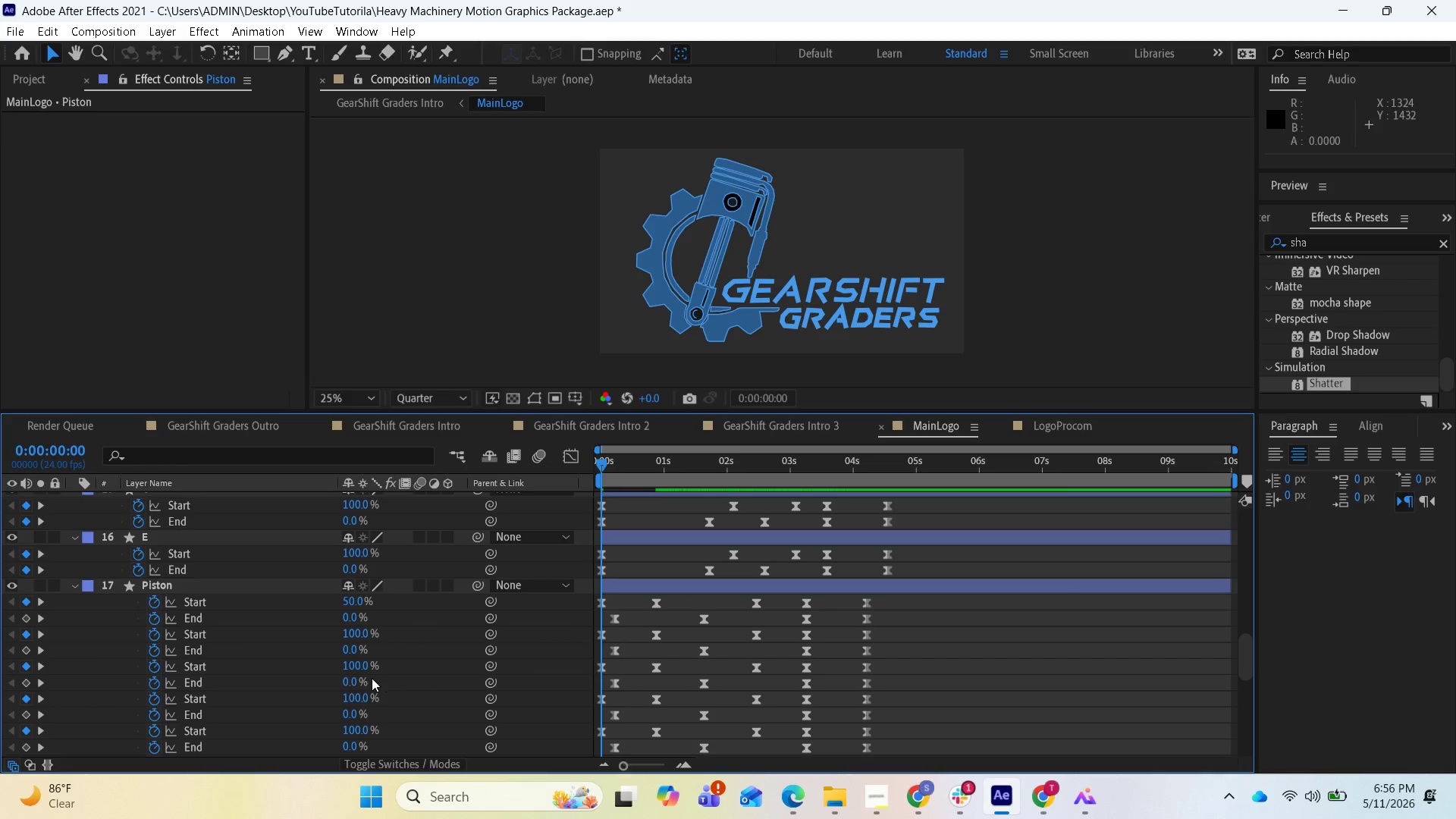 
wait(5.56)
 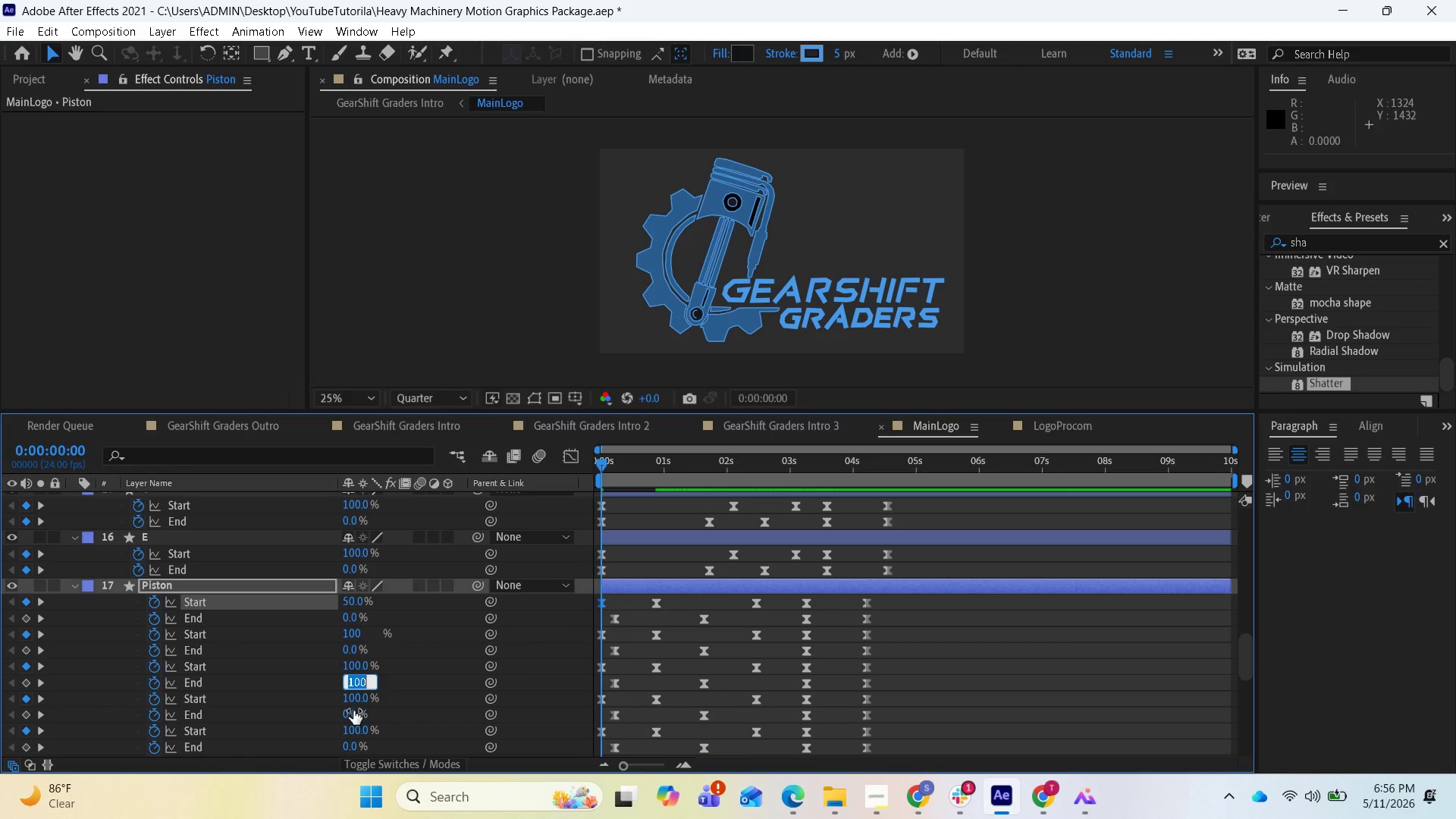 
left_click([353, 667])
 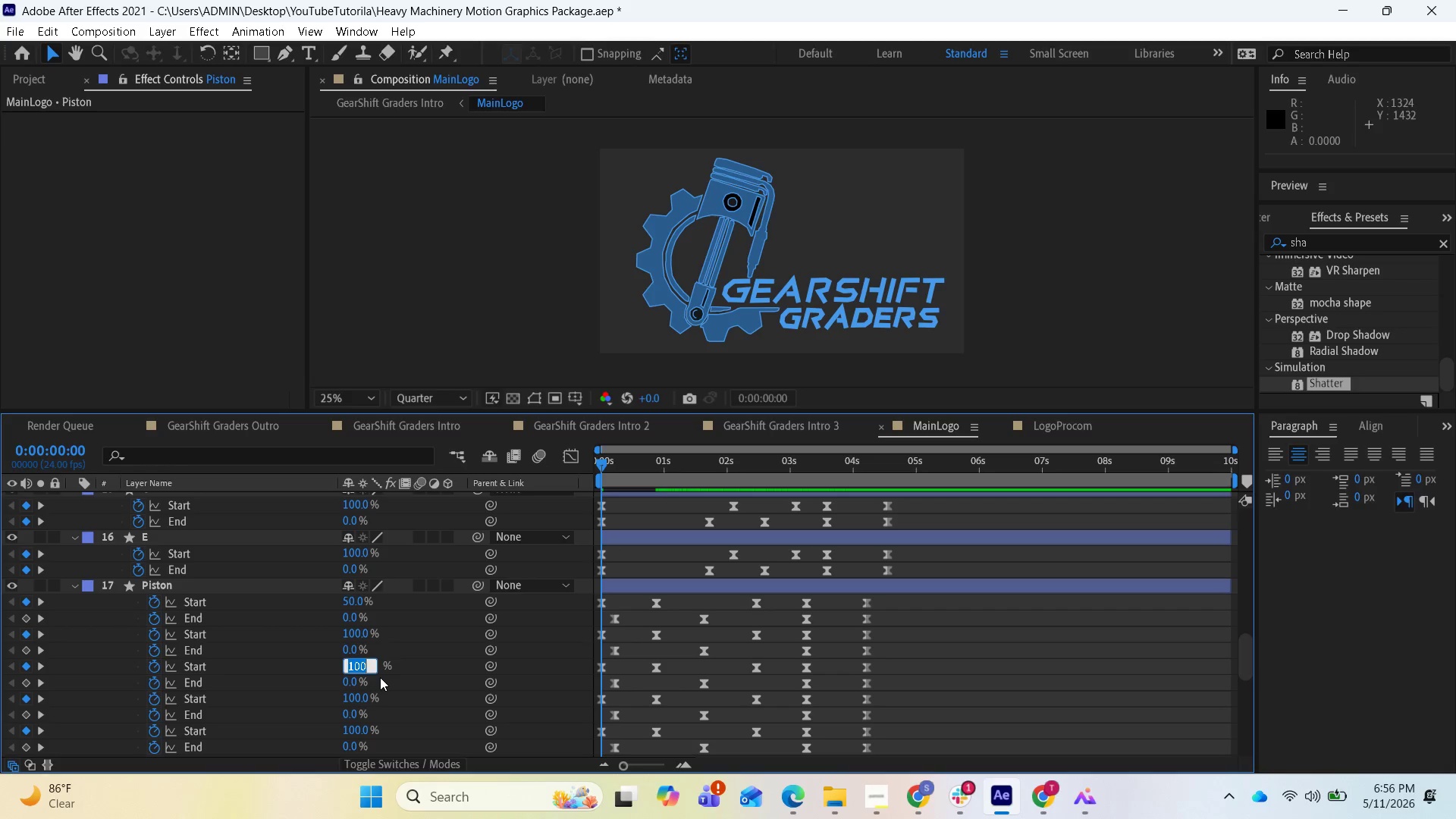 
type(50)
 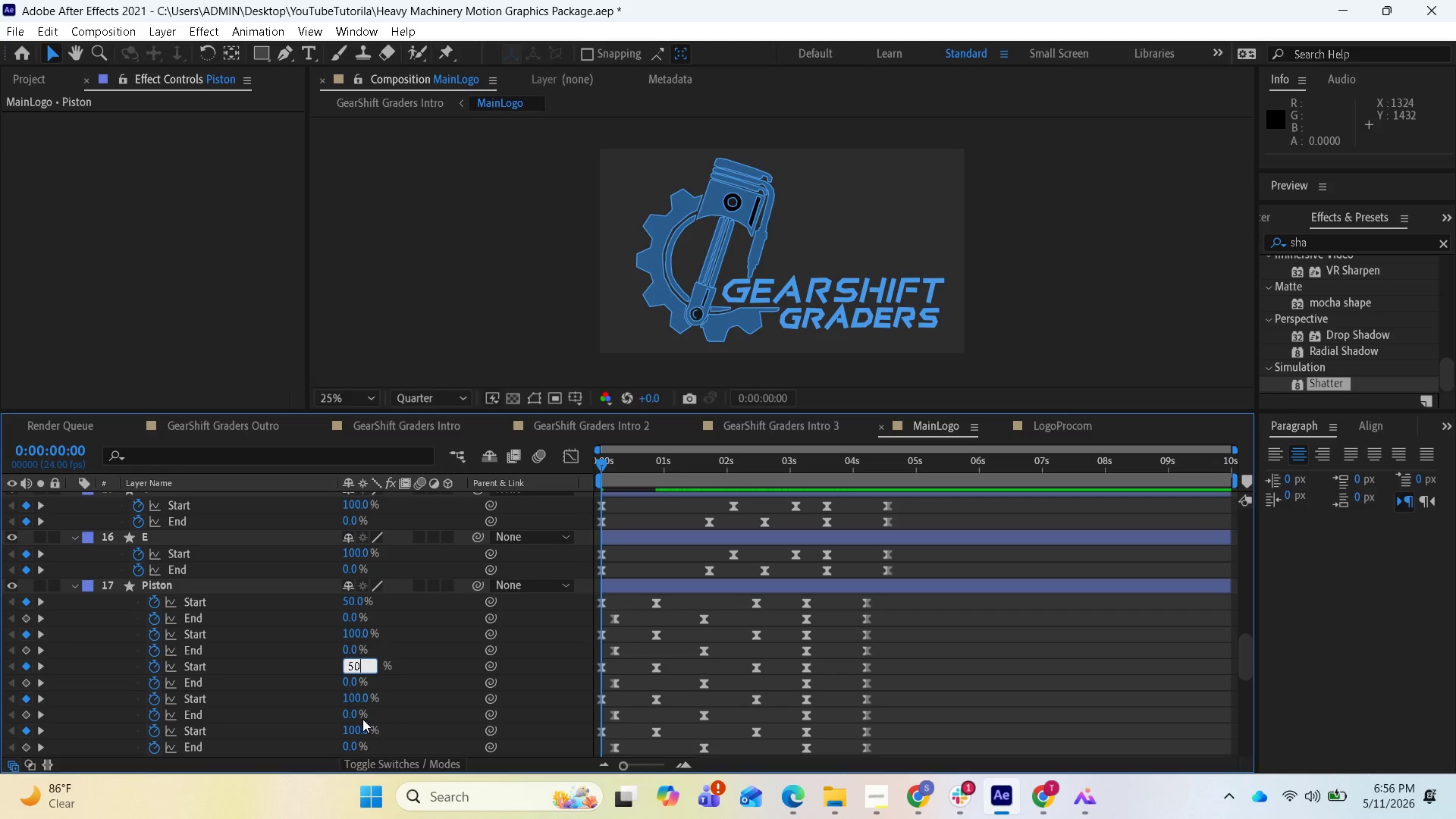 
left_click([353, 727])
 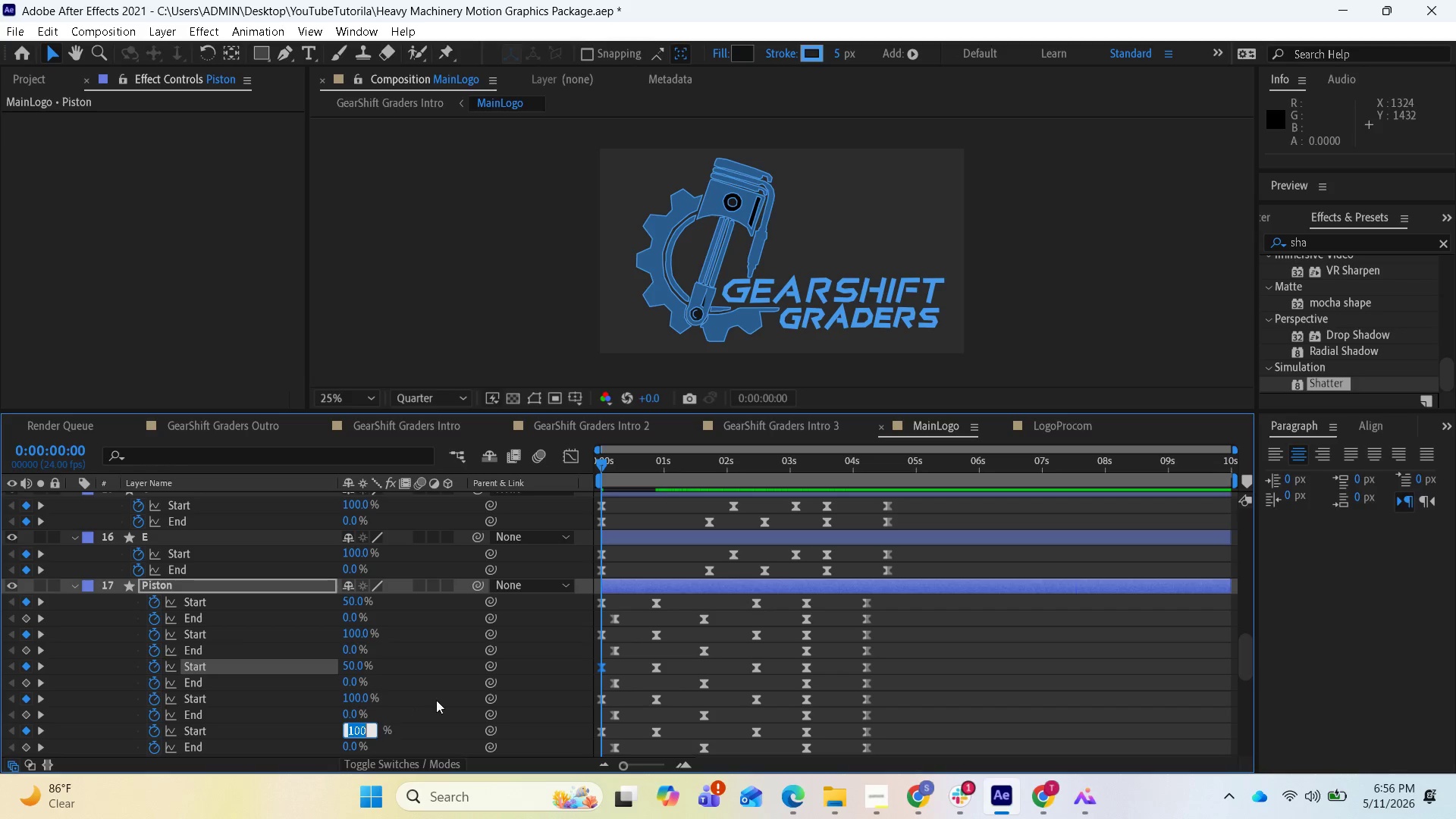 
scroll: coordinate [447, 694], scroll_direction: down, amount: 3.0
 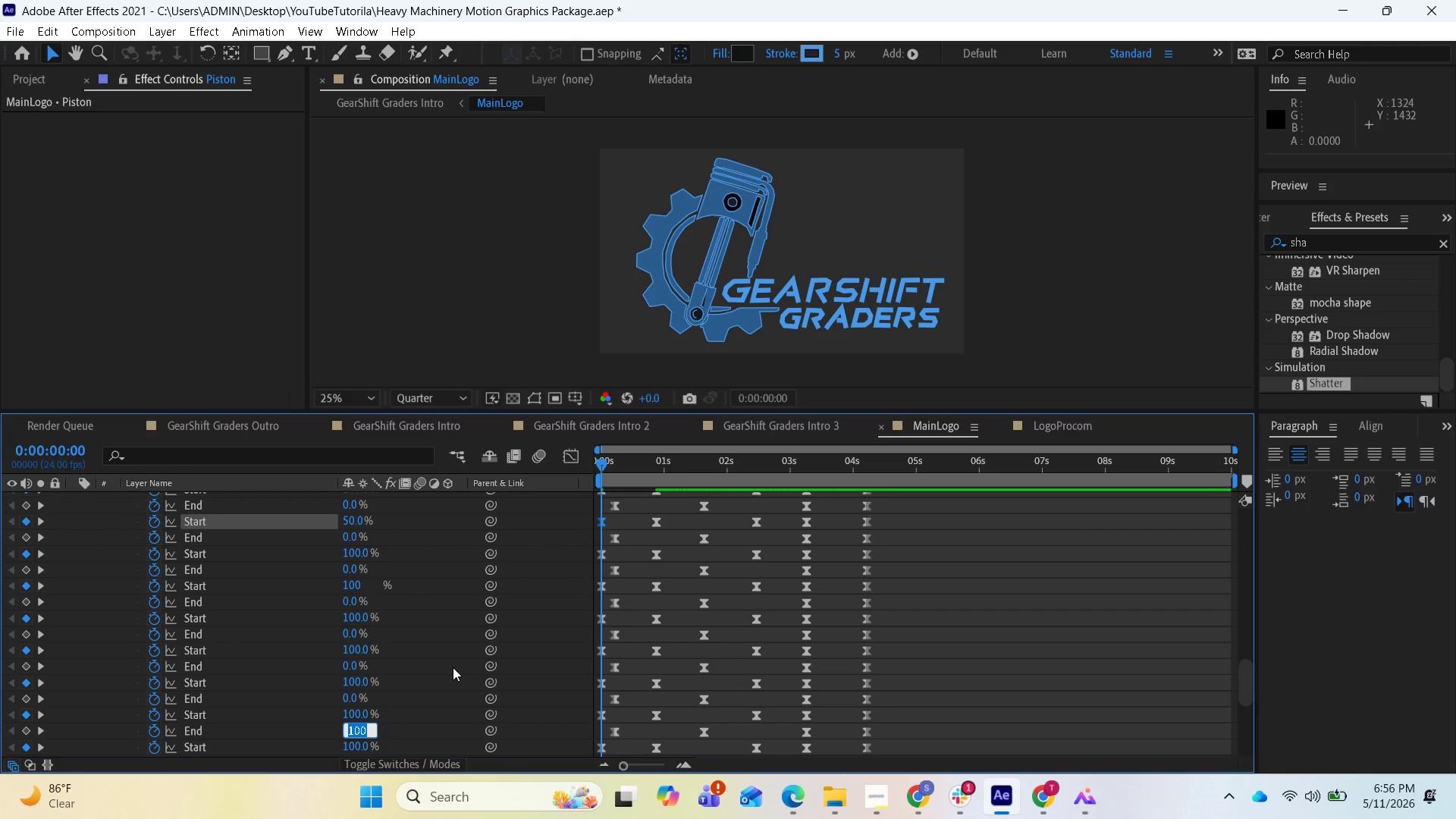 
type(50)
 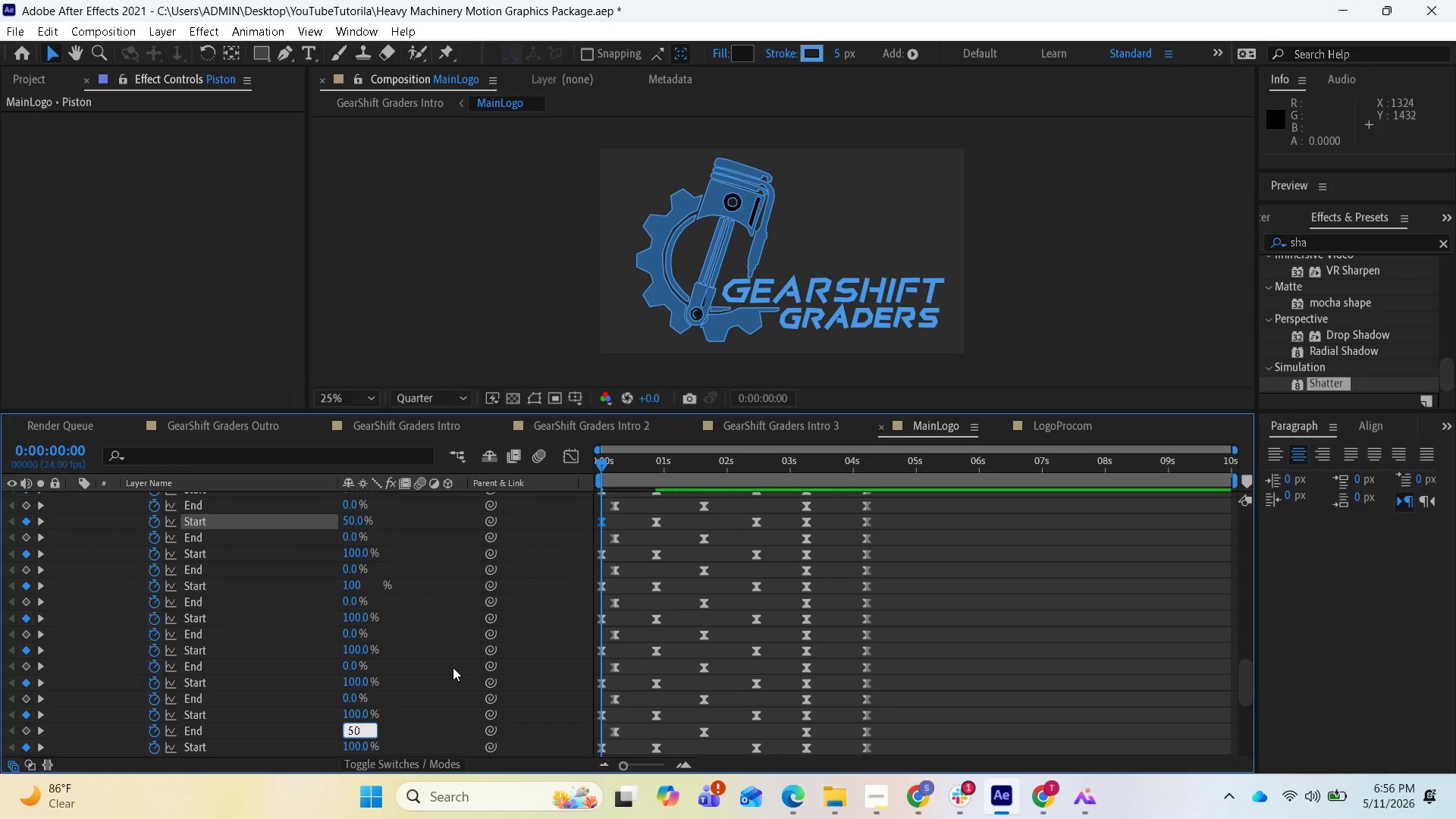 
key(Enter)
 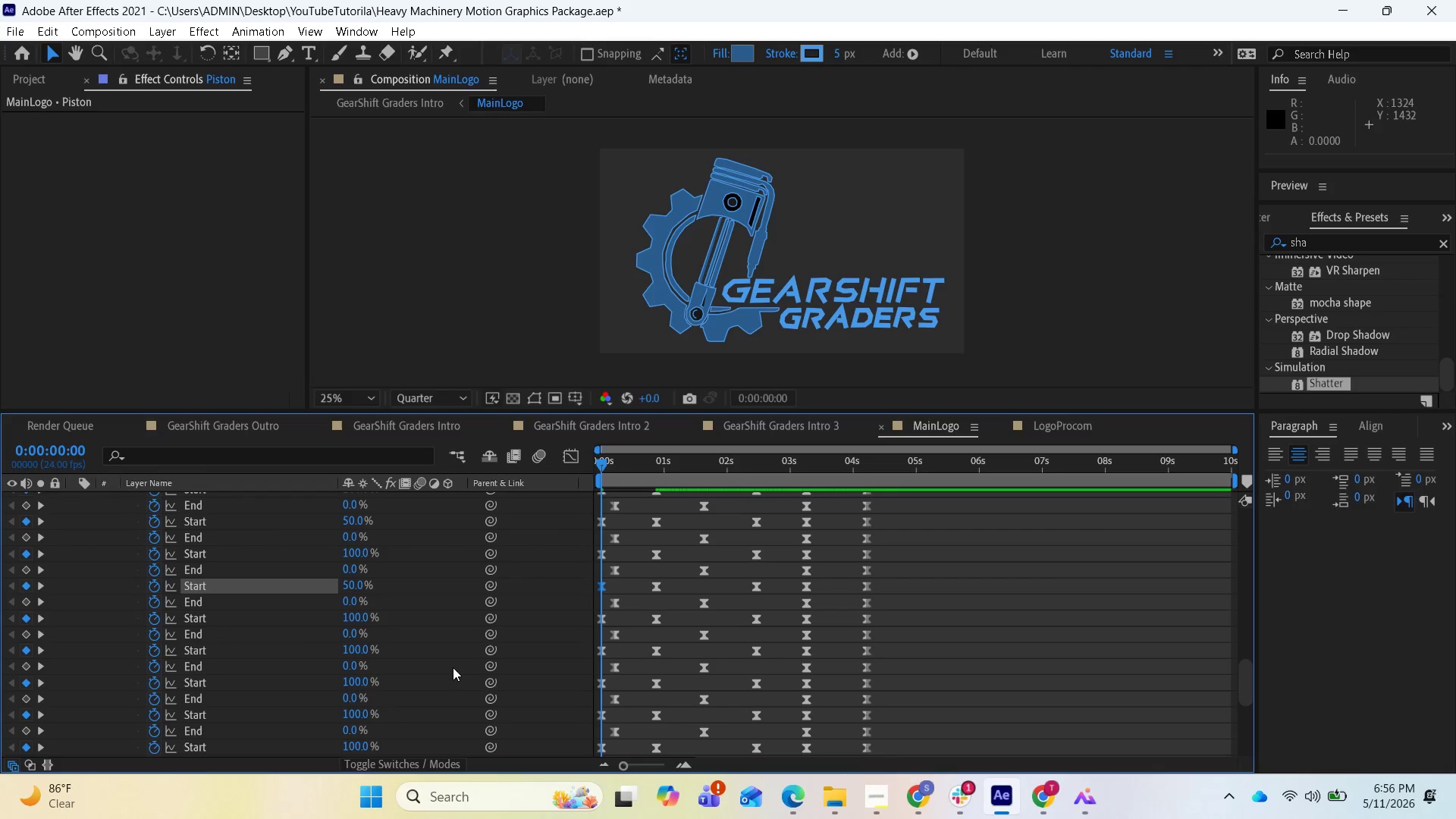 
scroll: coordinate [439, 658], scroll_direction: down, amount: 1.0
 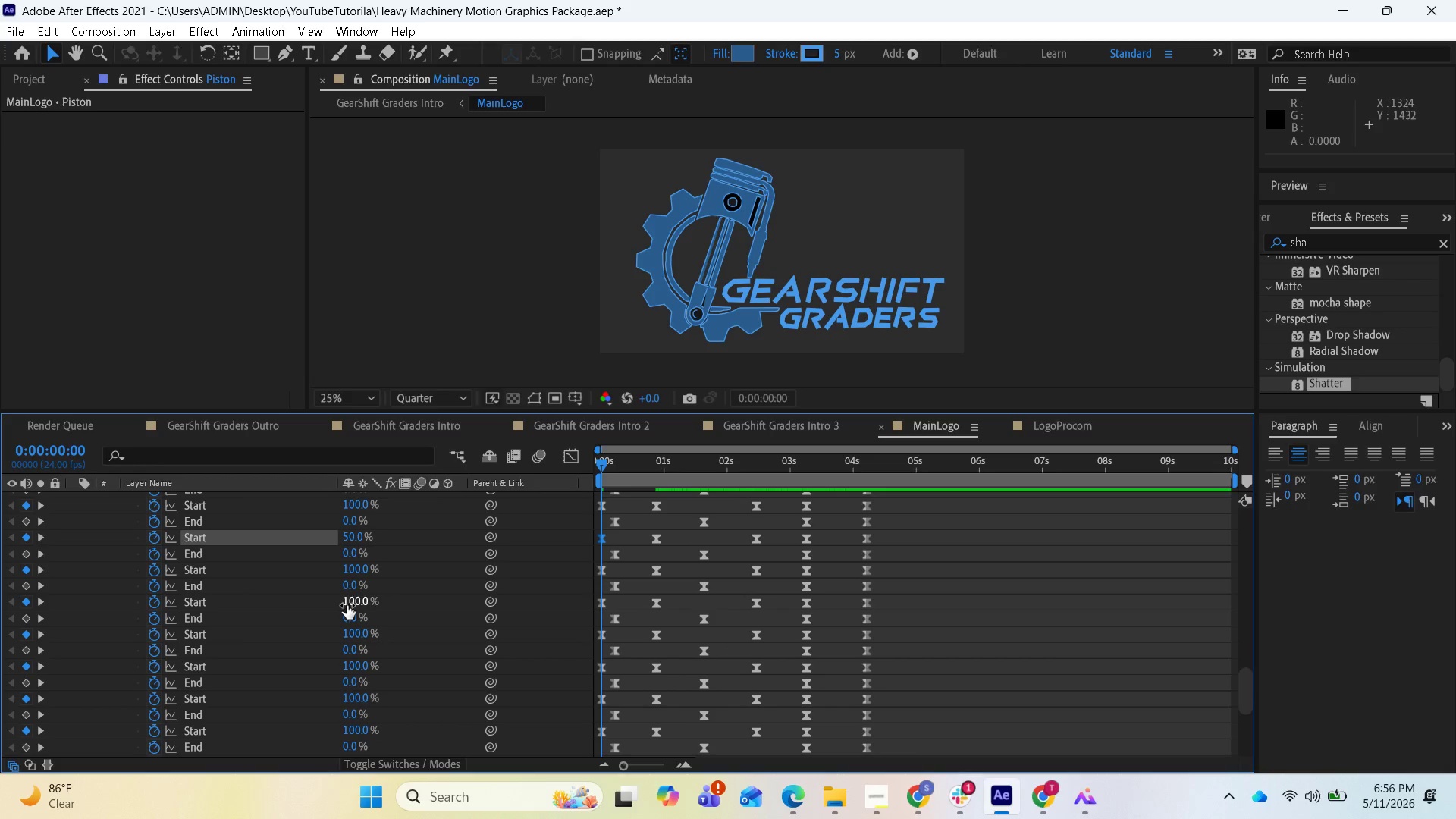 
left_click([349, 606])
 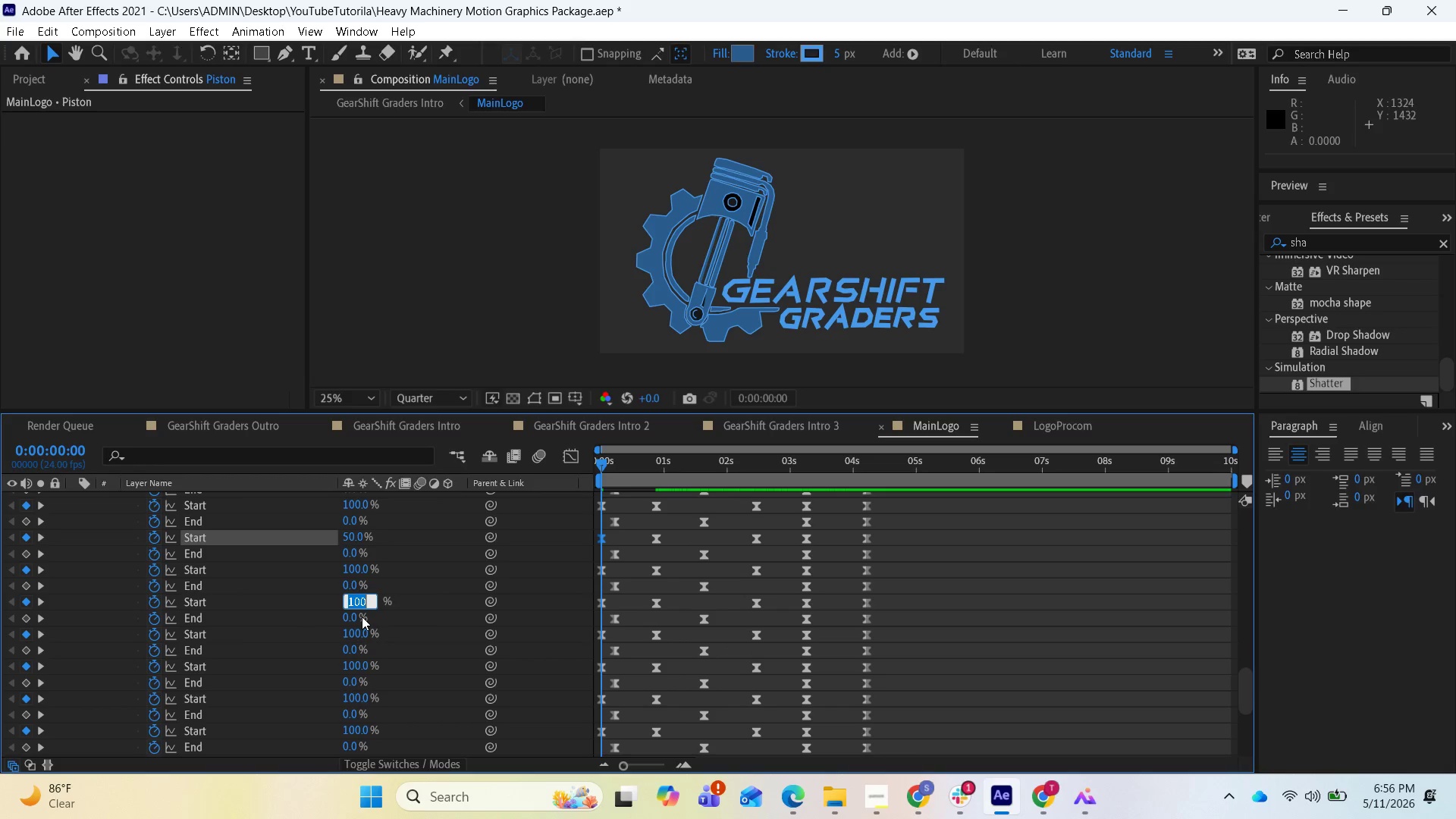 
type(50)
 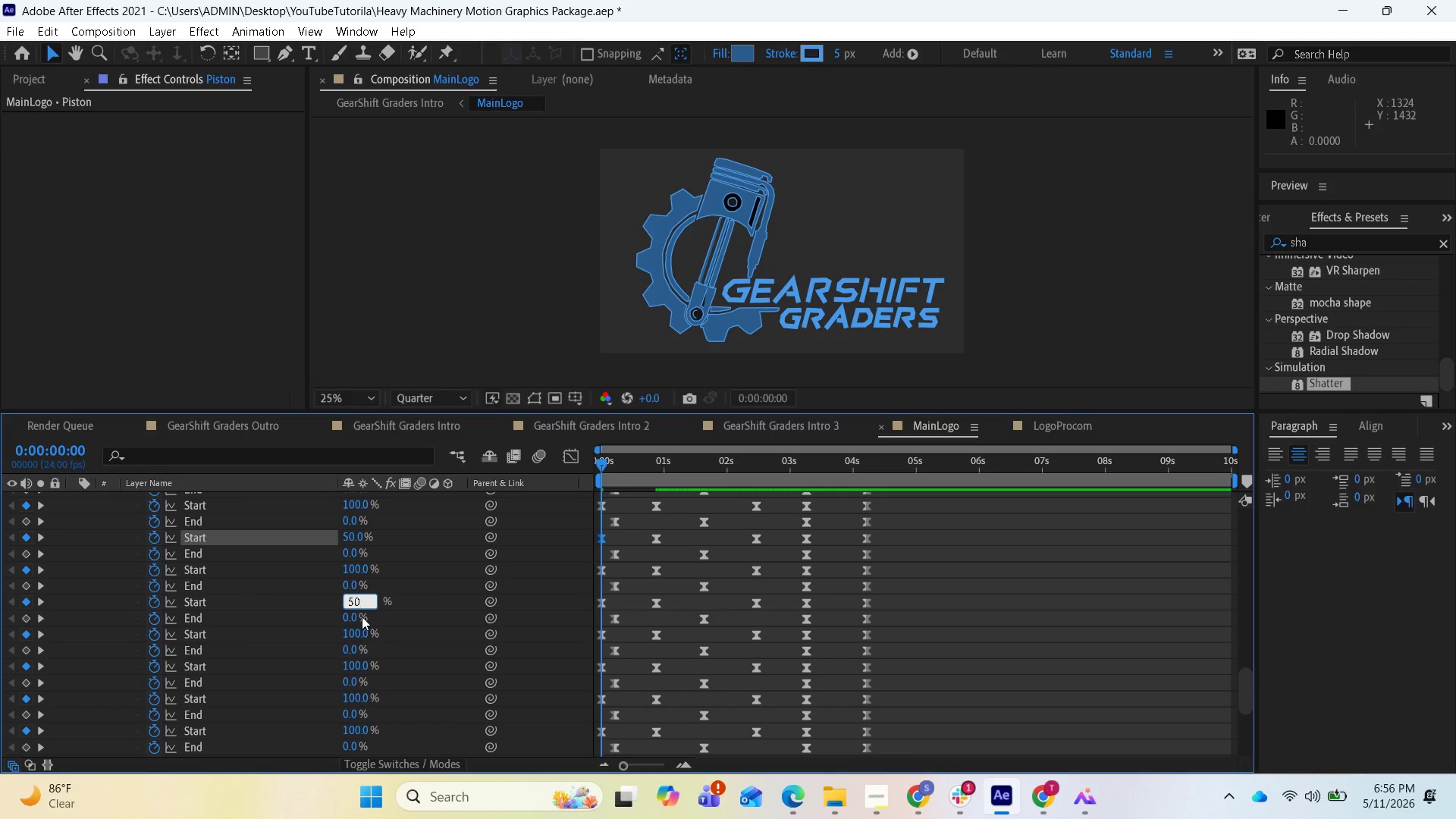 
key(Enter)
 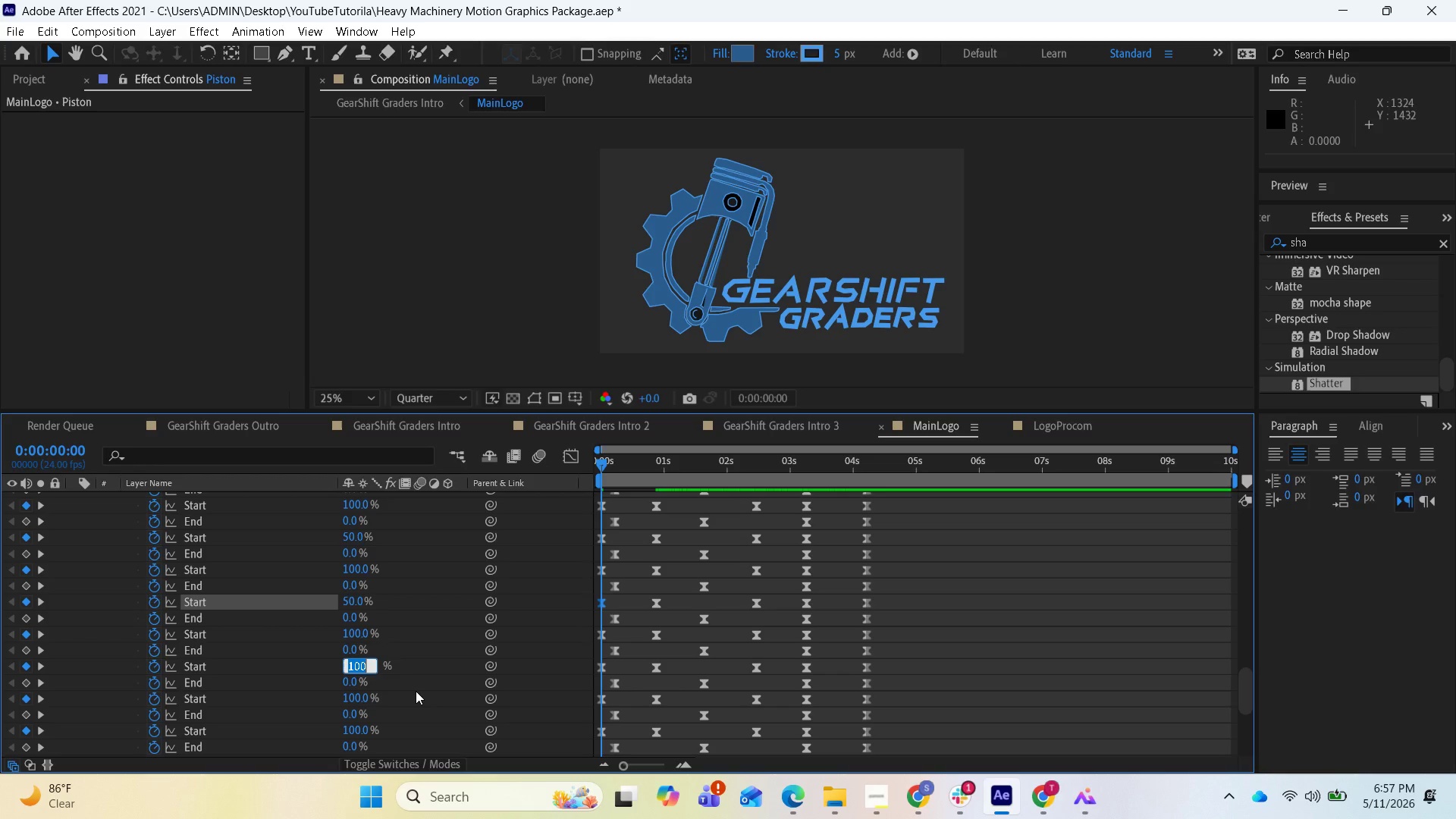 
wait(32.44)
 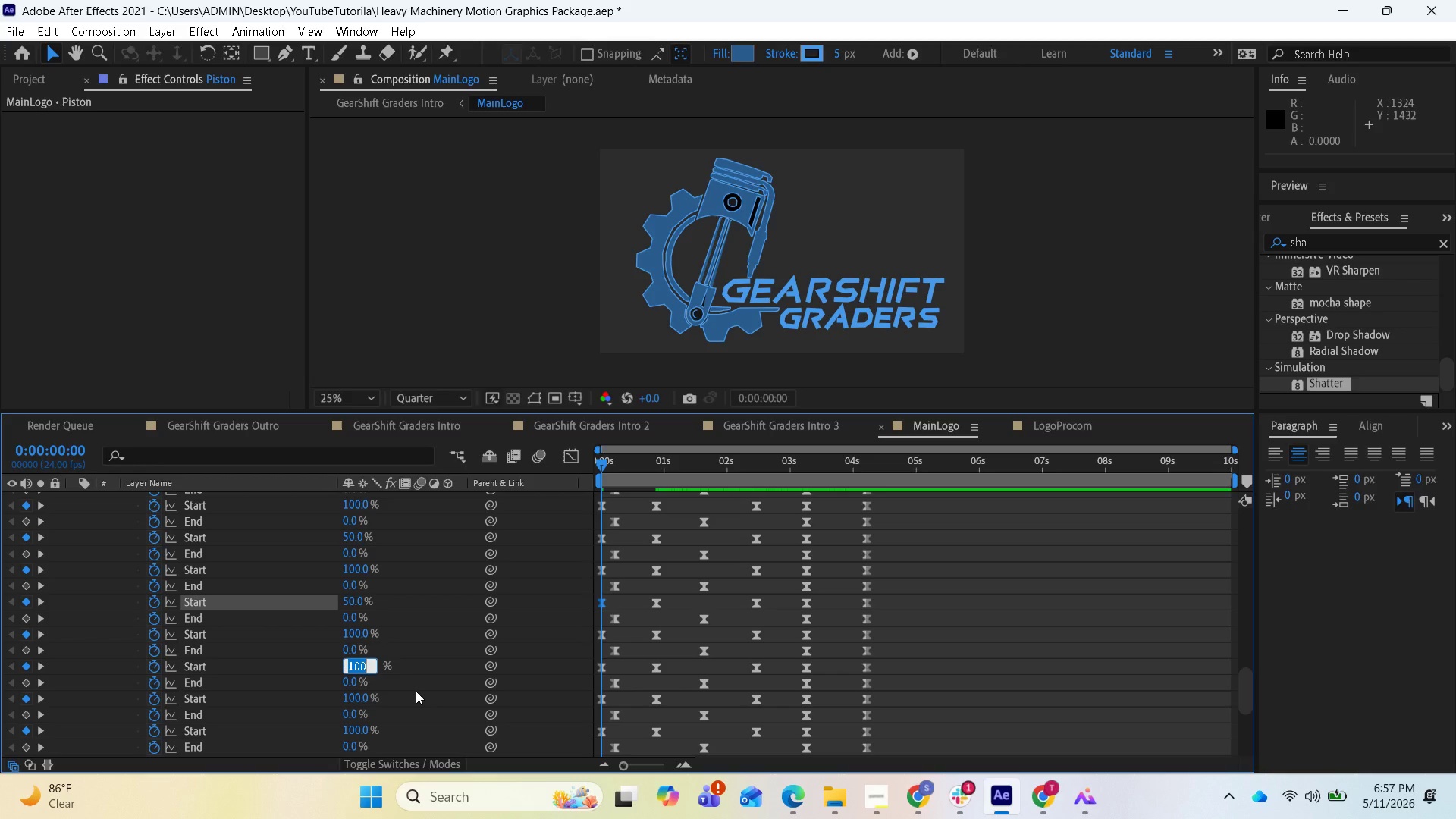 
type(50)
 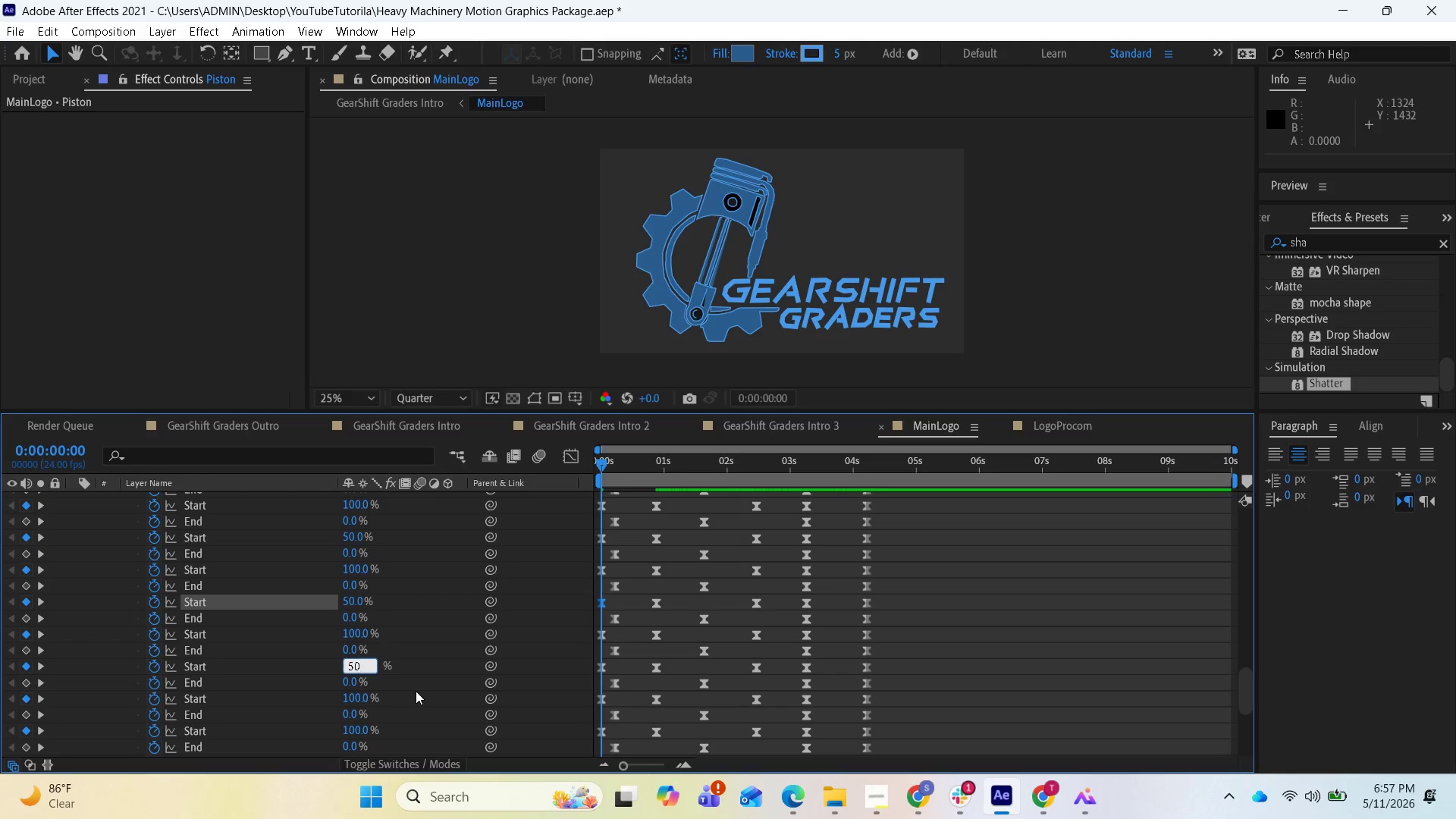 
key(Enter)
 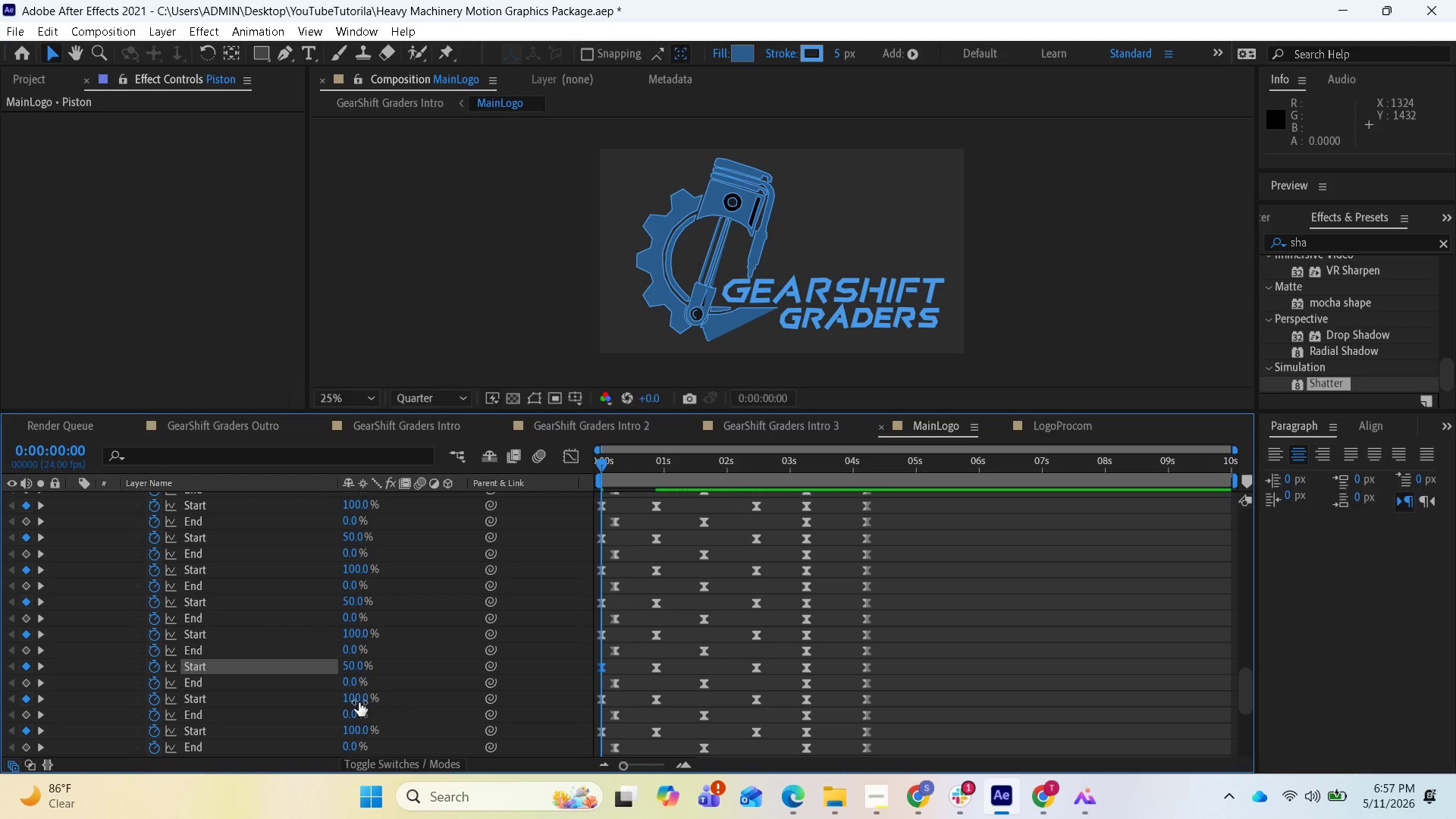 
wait(6.06)
 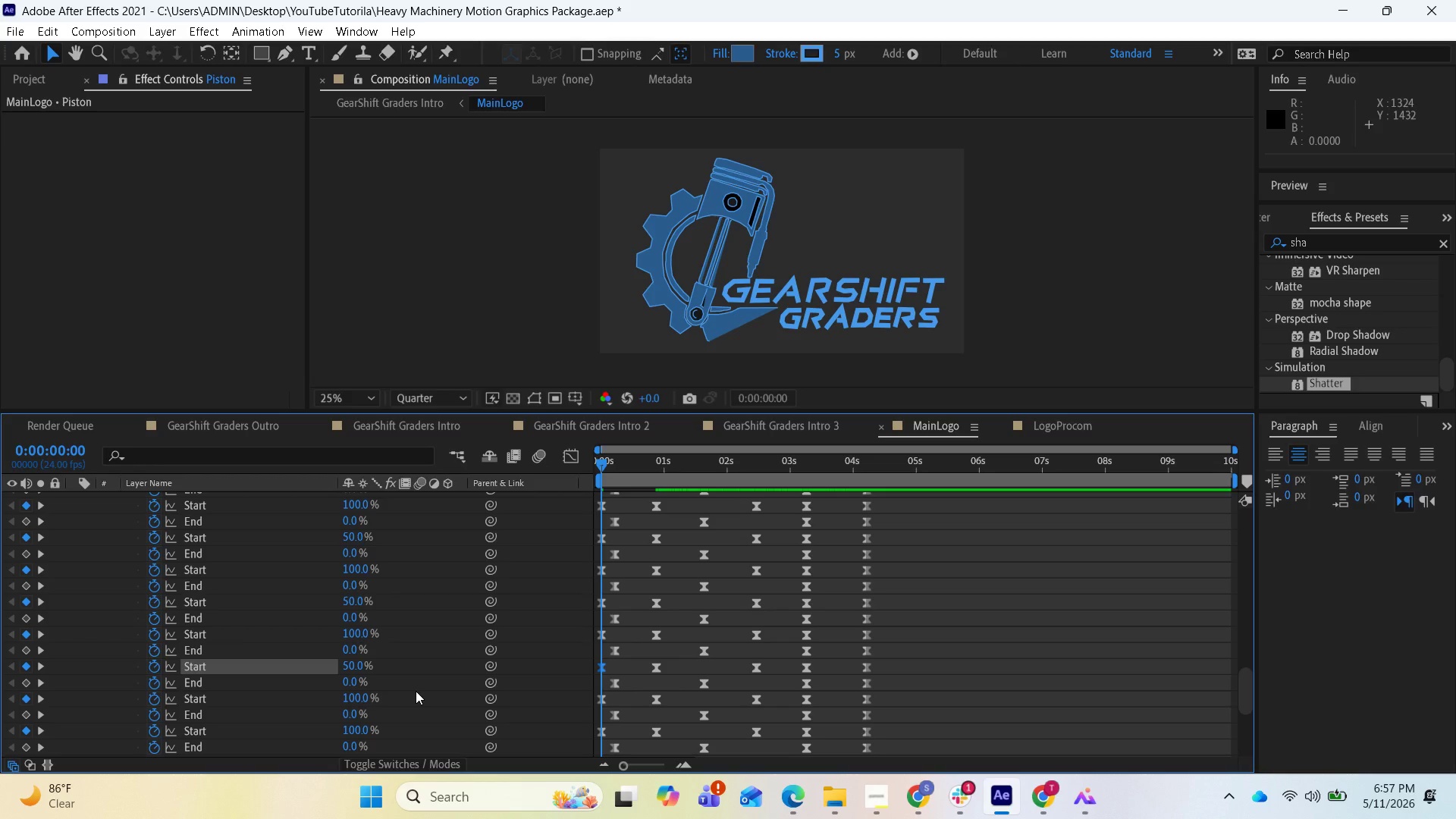 
scroll: coordinate [415, 720], scroll_direction: down, amount: 1.0
 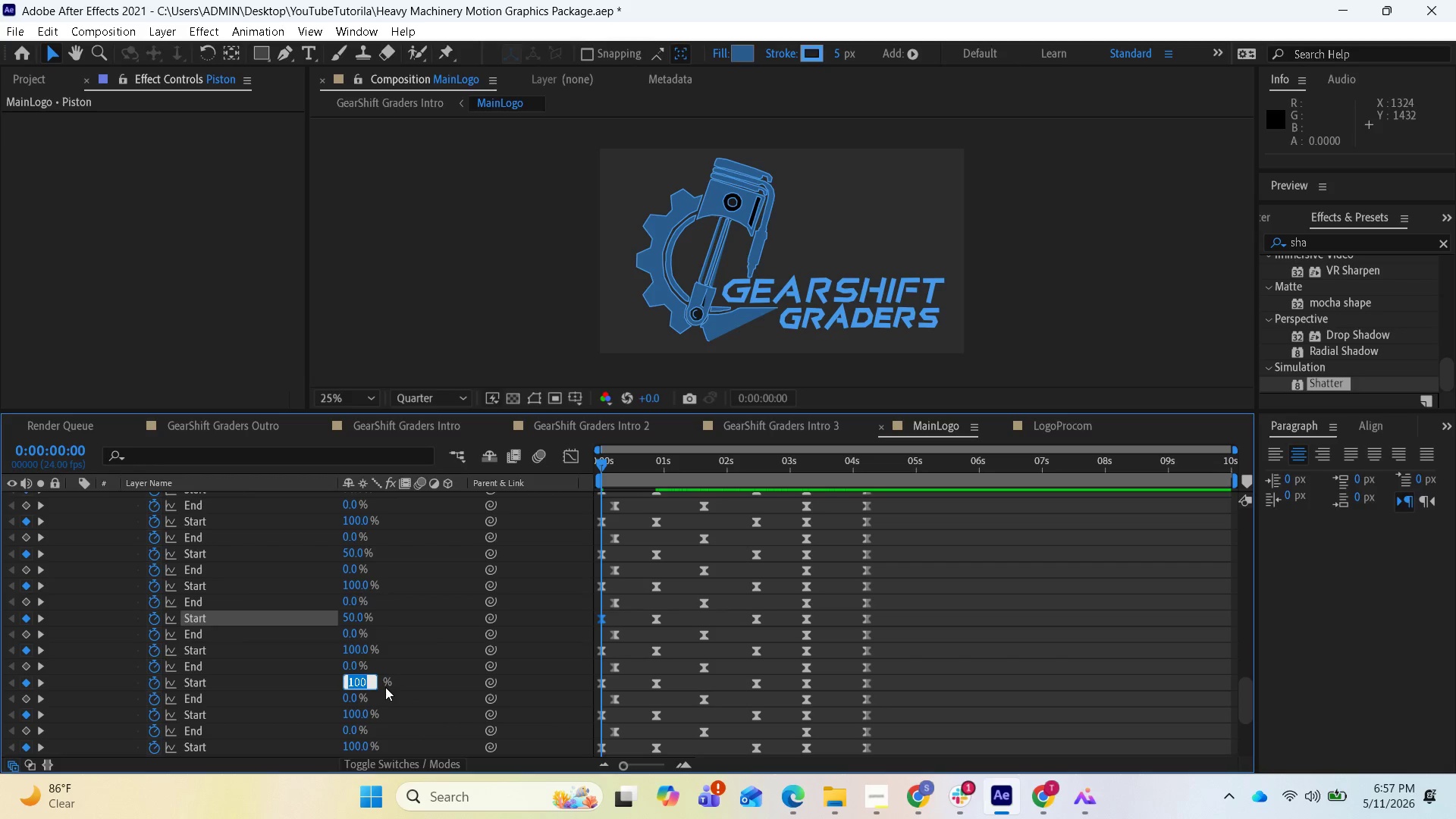 
type(50)
 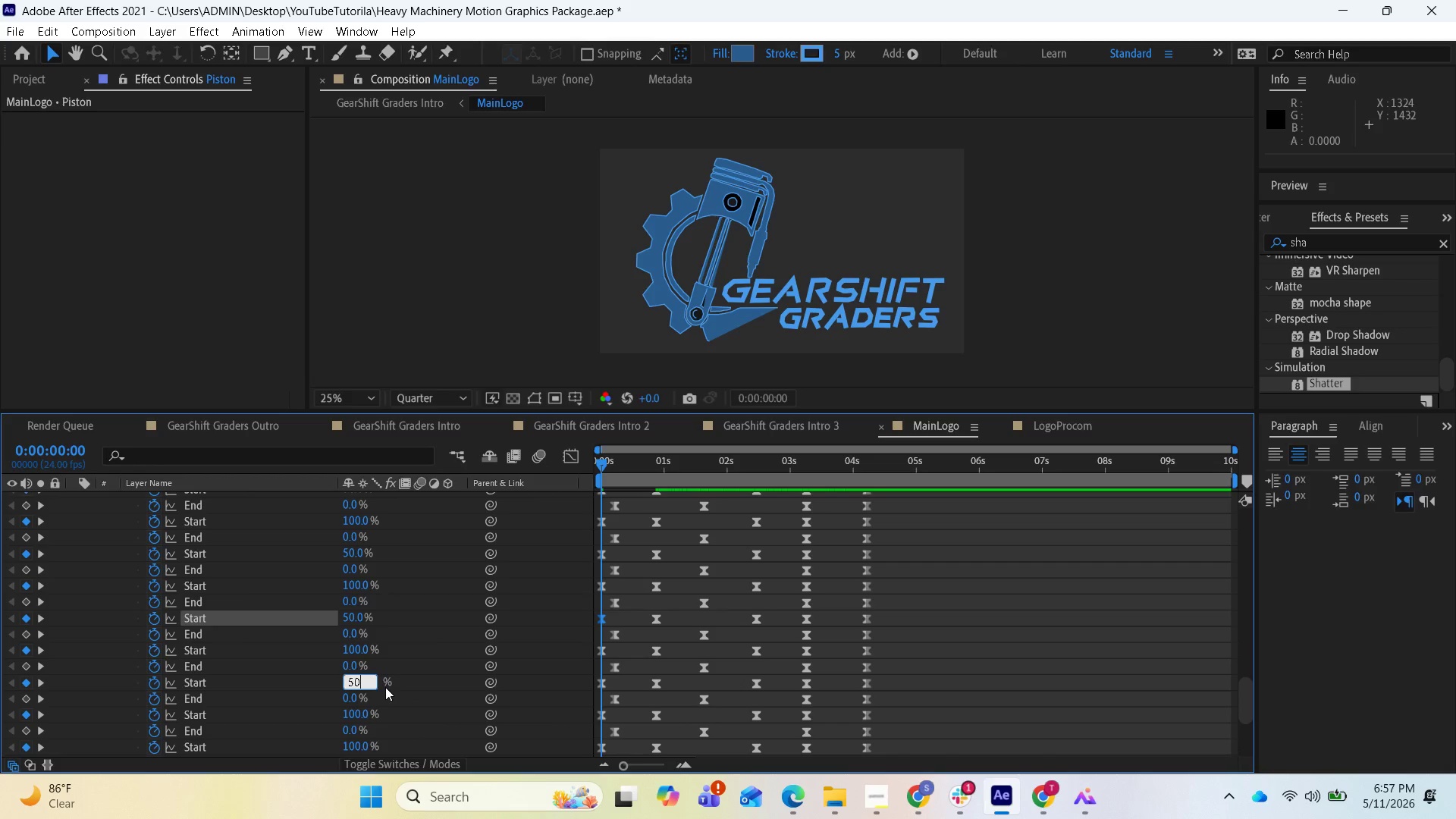 
key(Enter)
 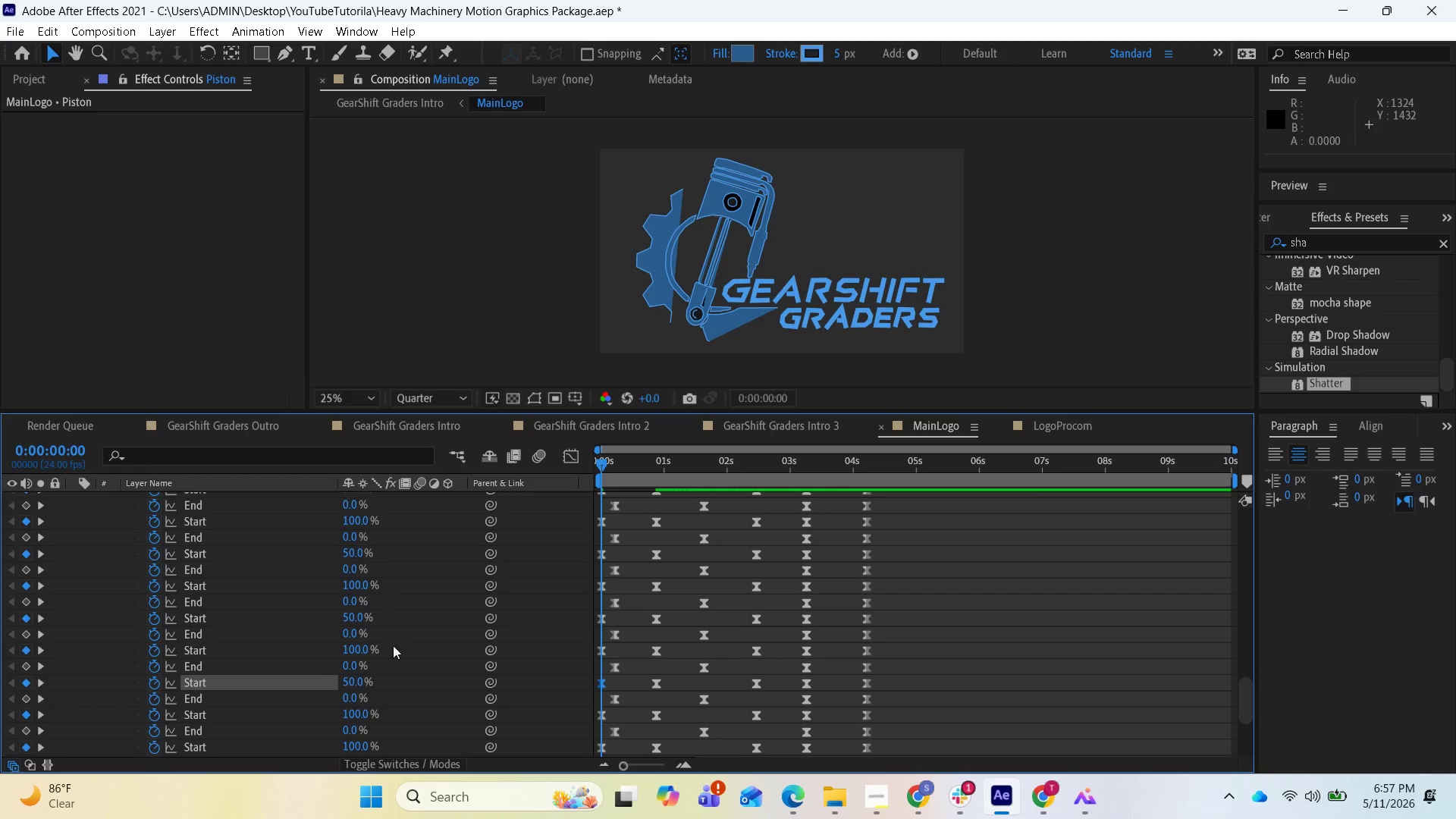 
scroll: coordinate [355, 737], scroll_direction: down, amount: 2.0
 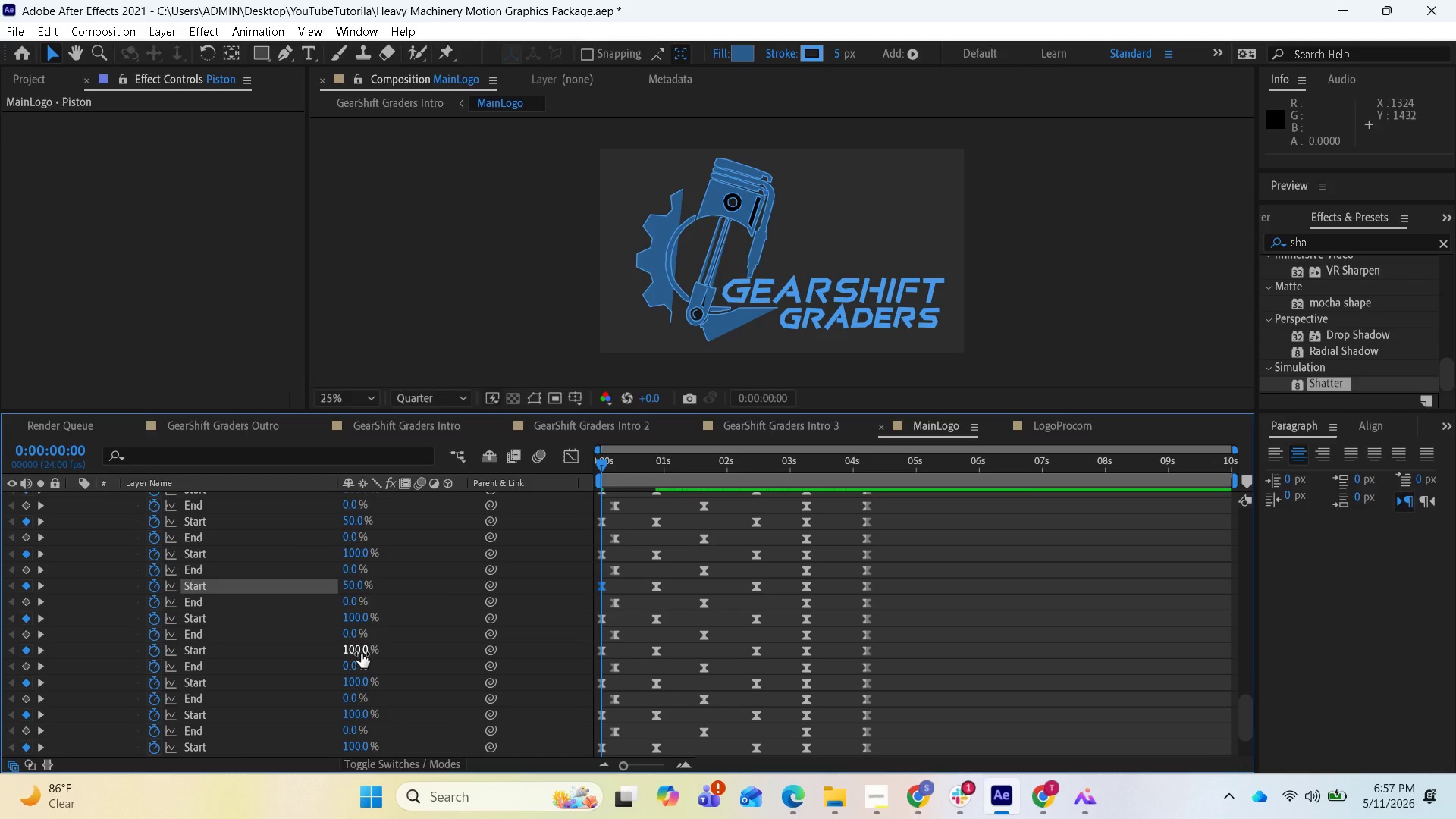 
left_click([361, 654])
 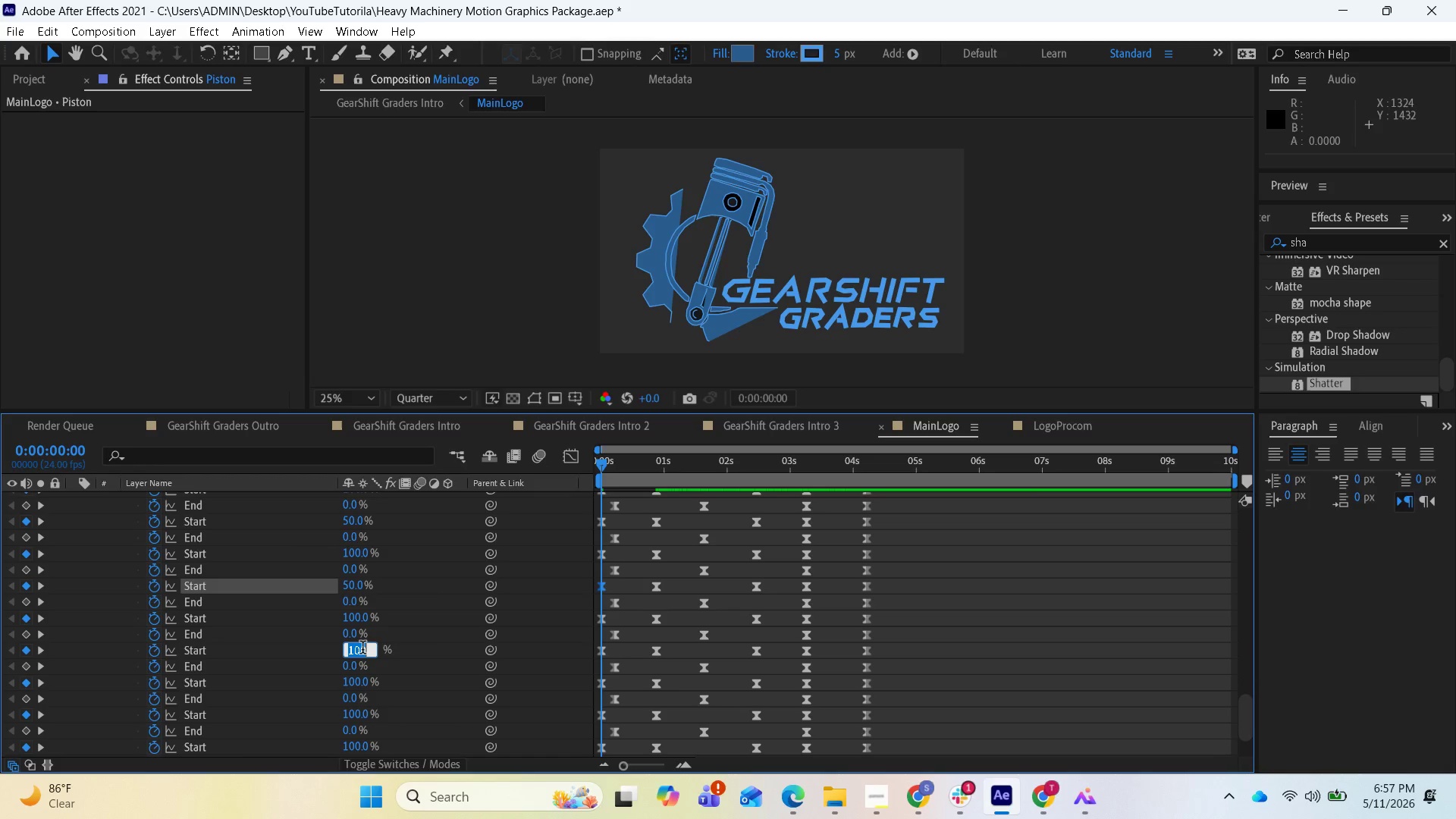 
type(50)
 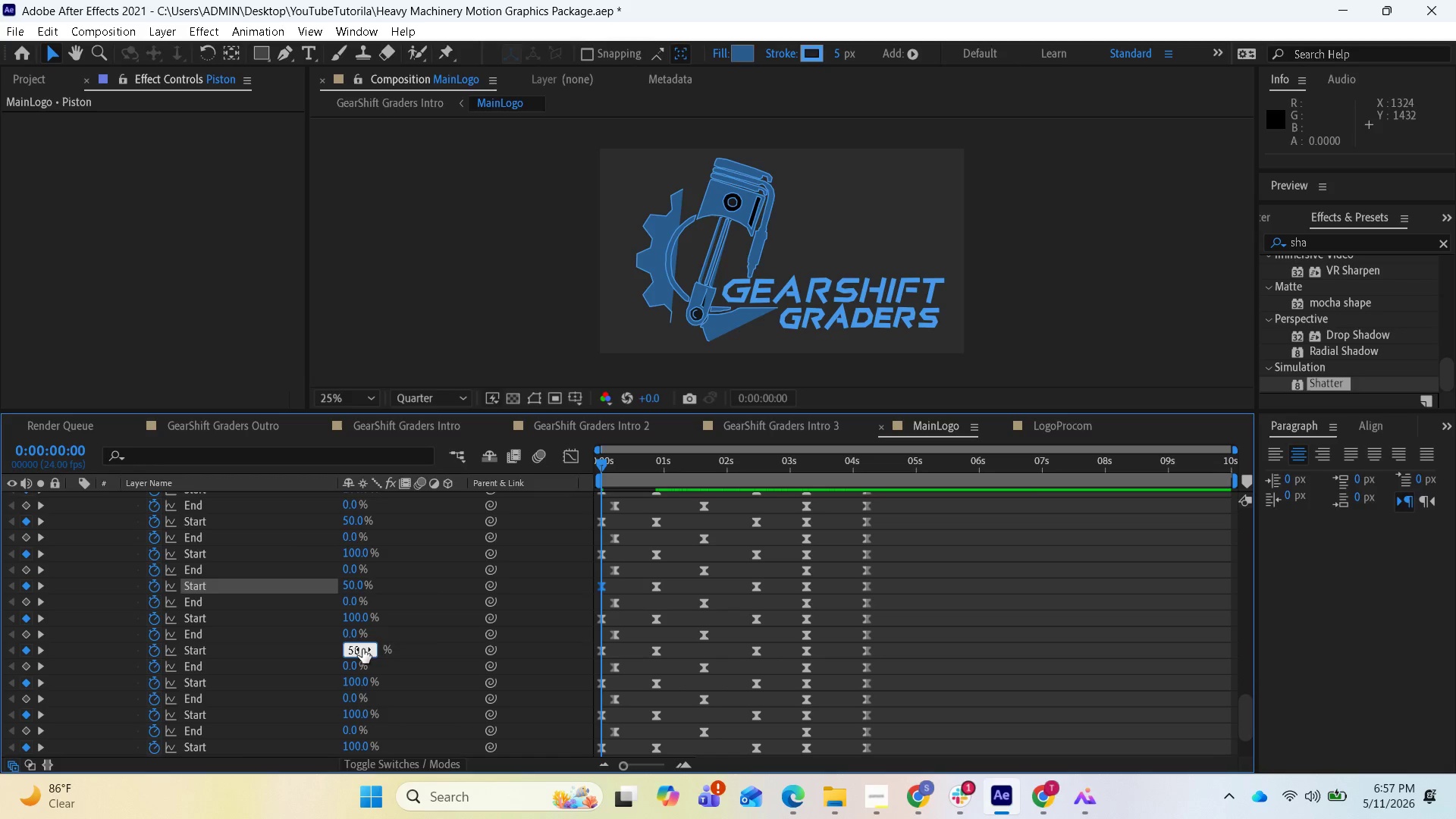 
key(Enter)
 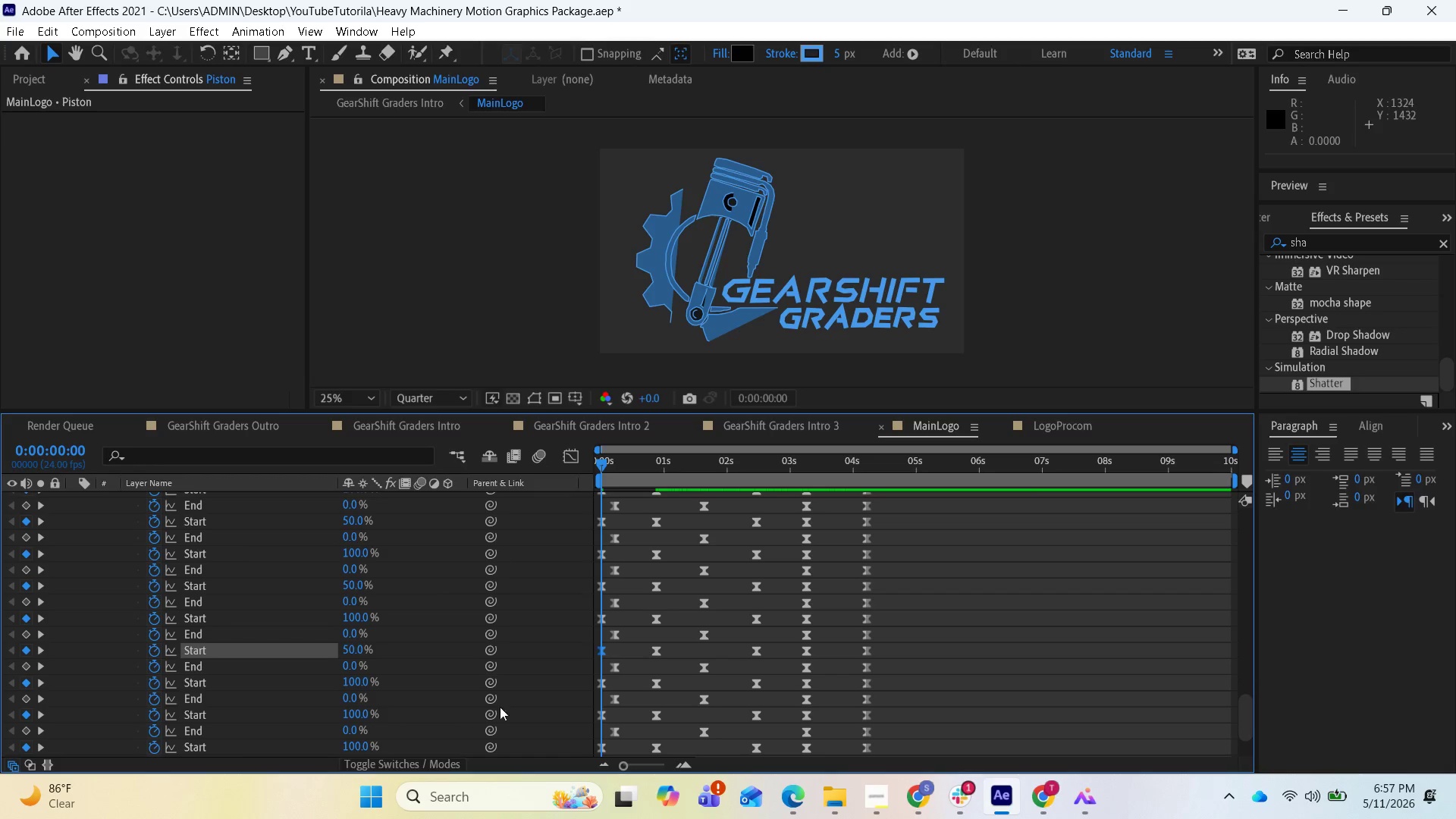 
scroll: coordinate [425, 664], scroll_direction: down, amount: 3.0
 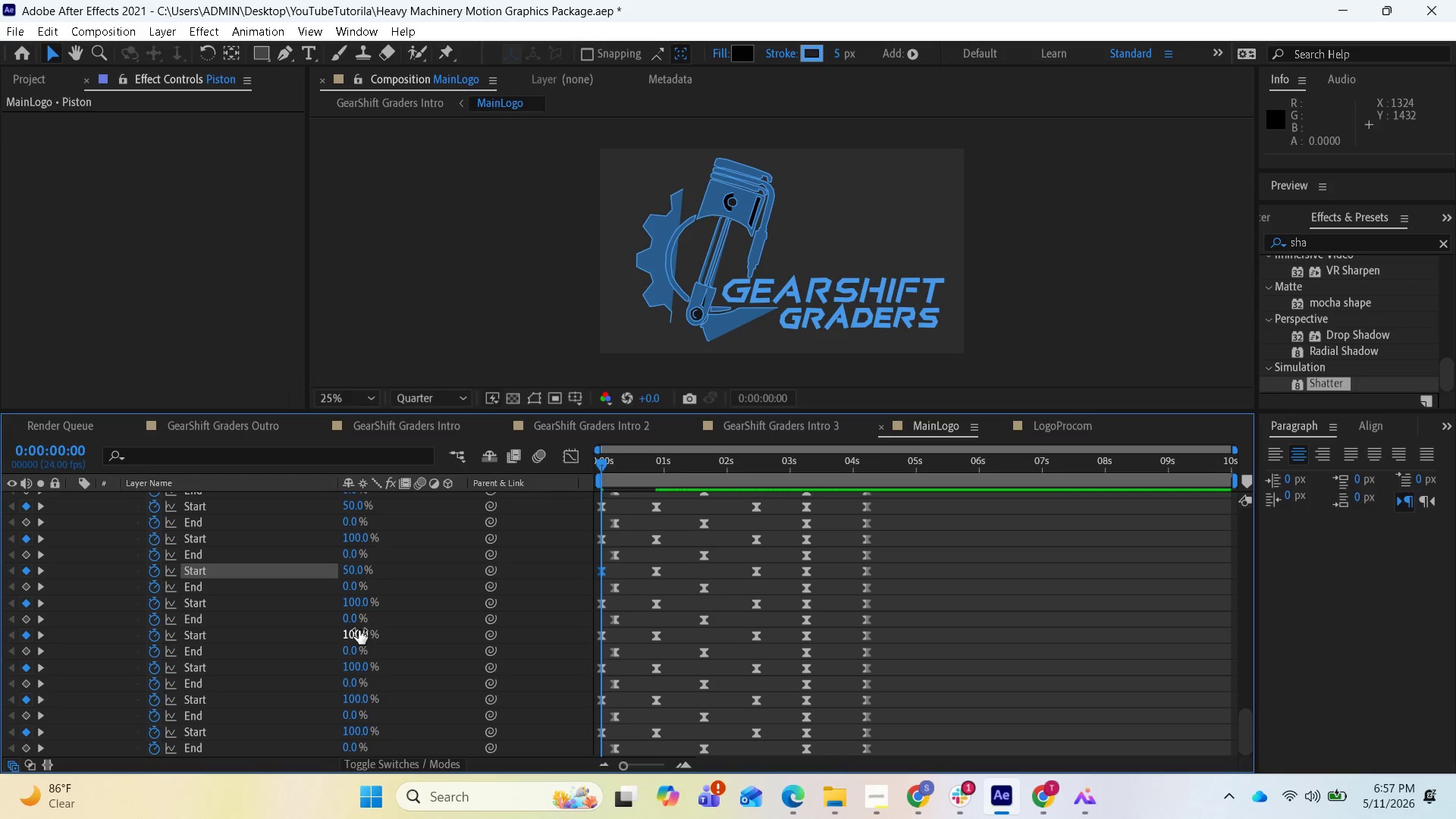 
left_click([358, 630])
 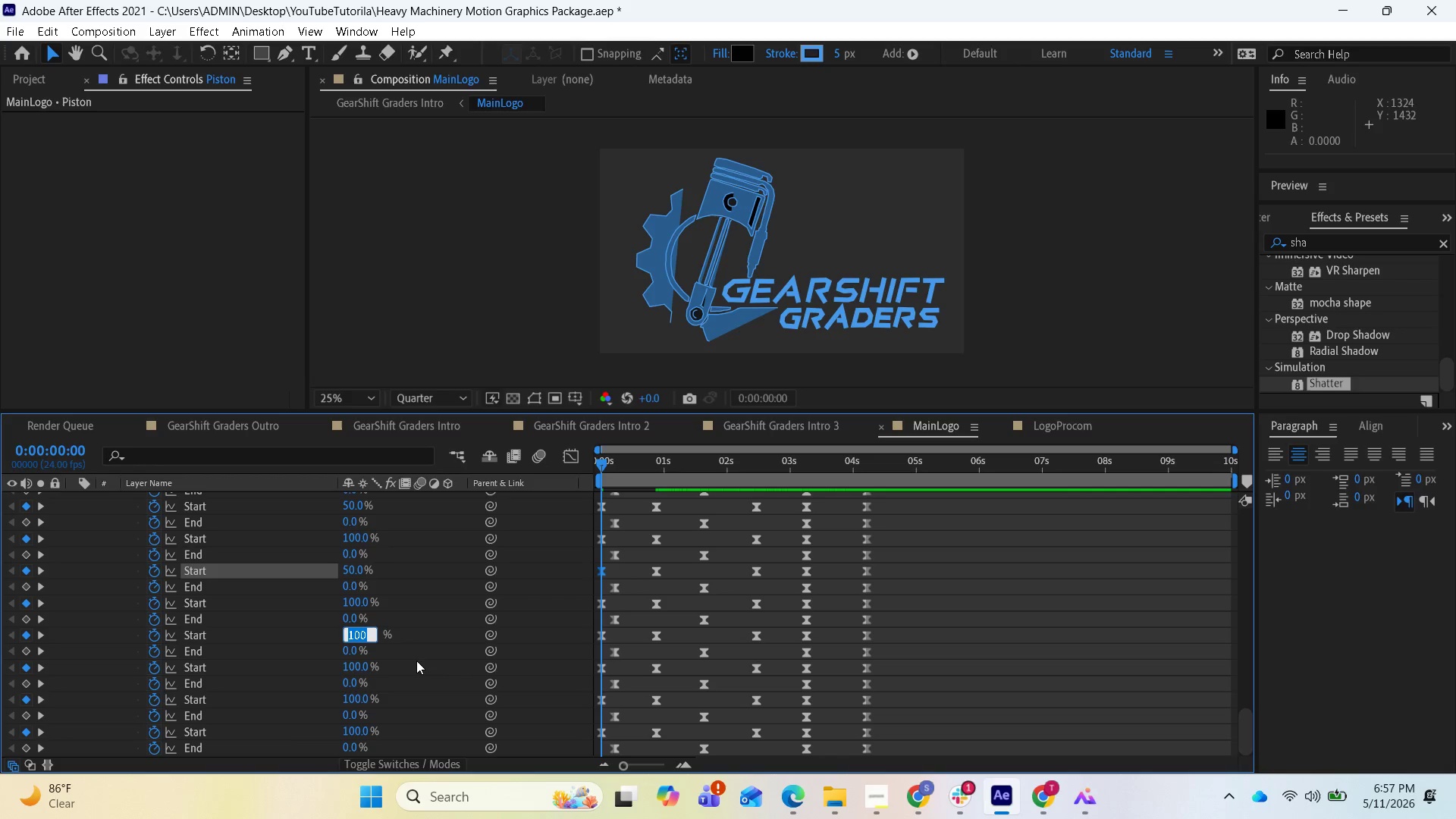 
type(50)
 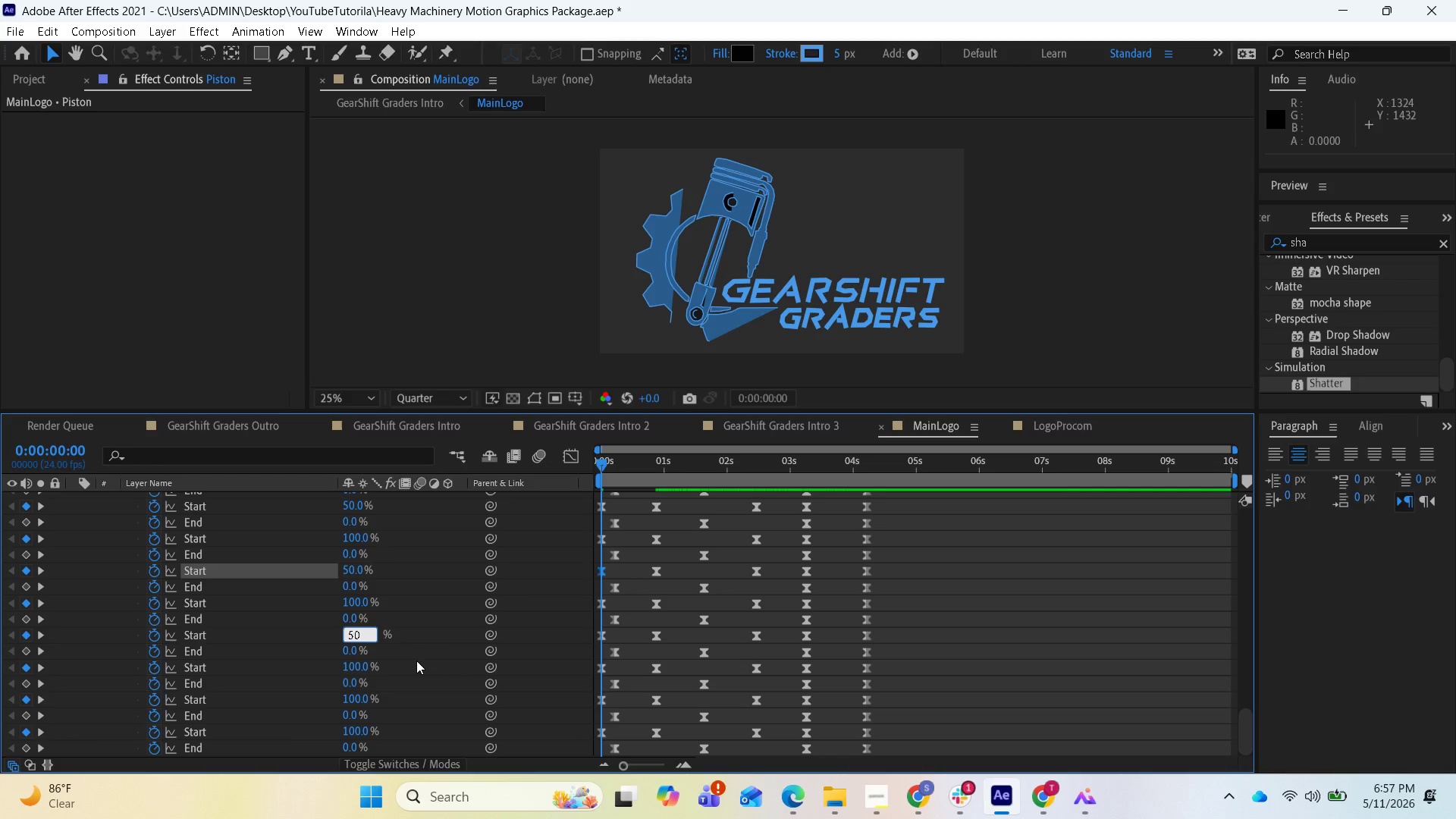 
key(Enter)
 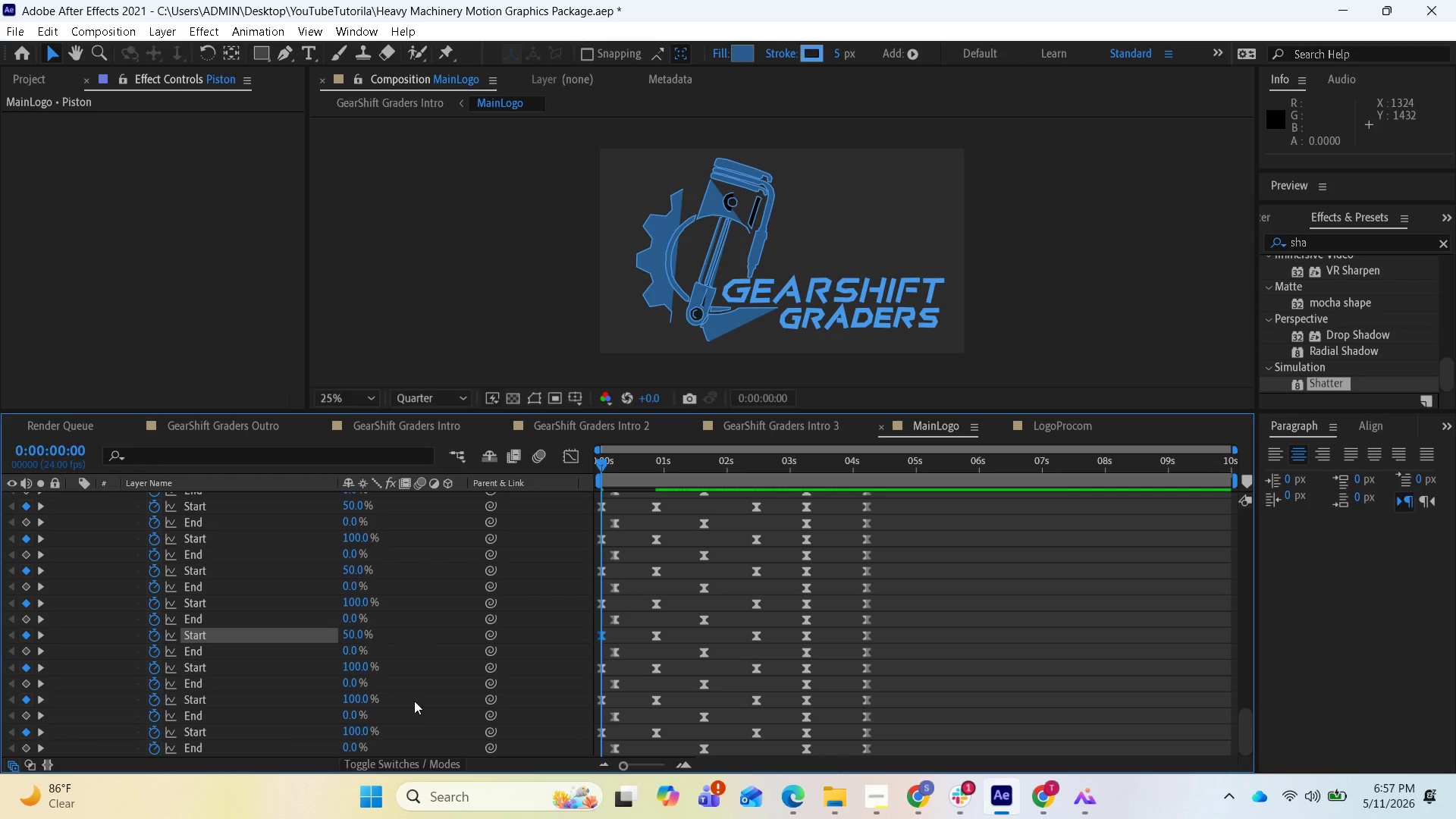 
scroll: coordinate [400, 674], scroll_direction: down, amount: 1.0
 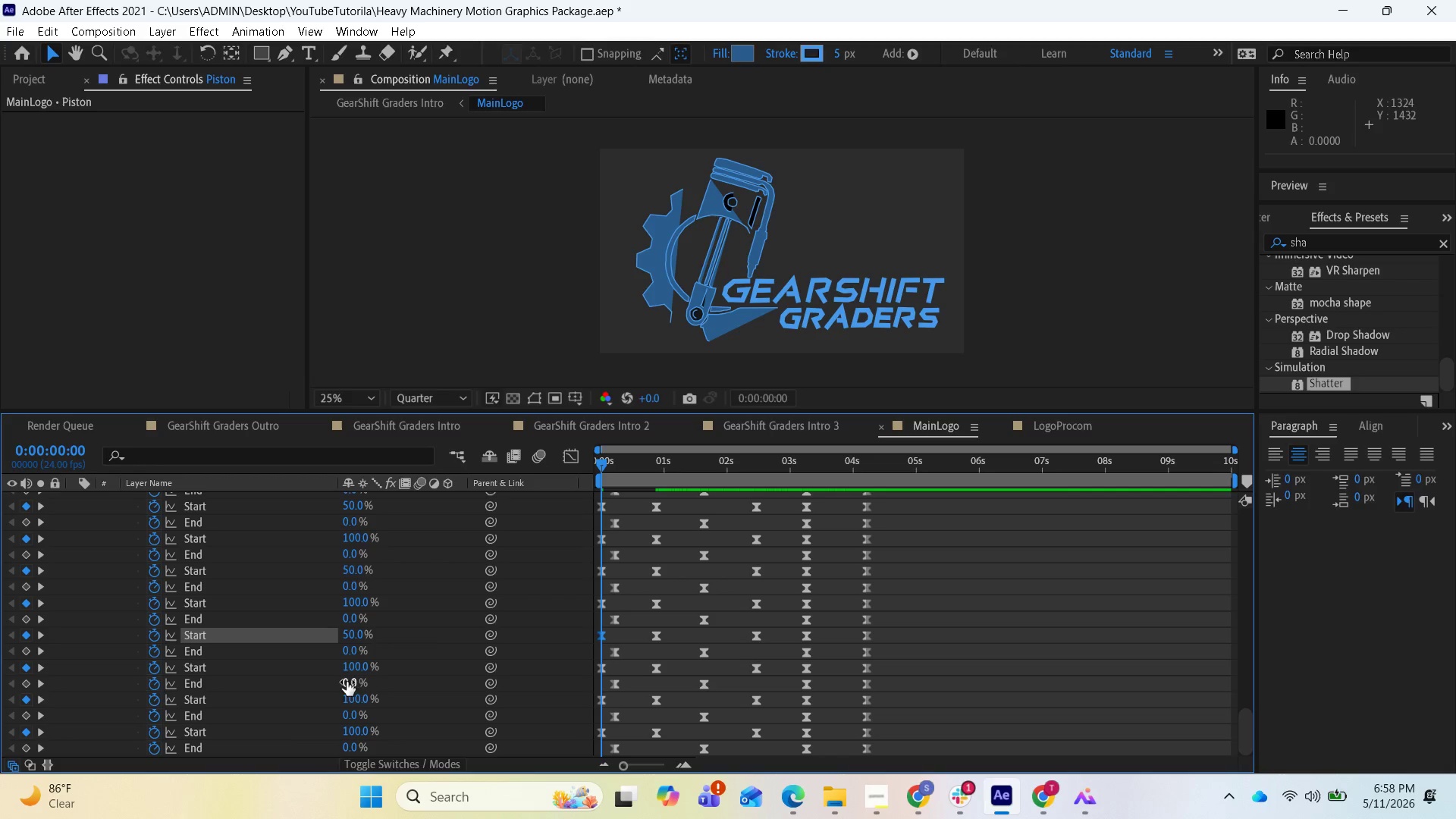 
left_click([350, 695])
 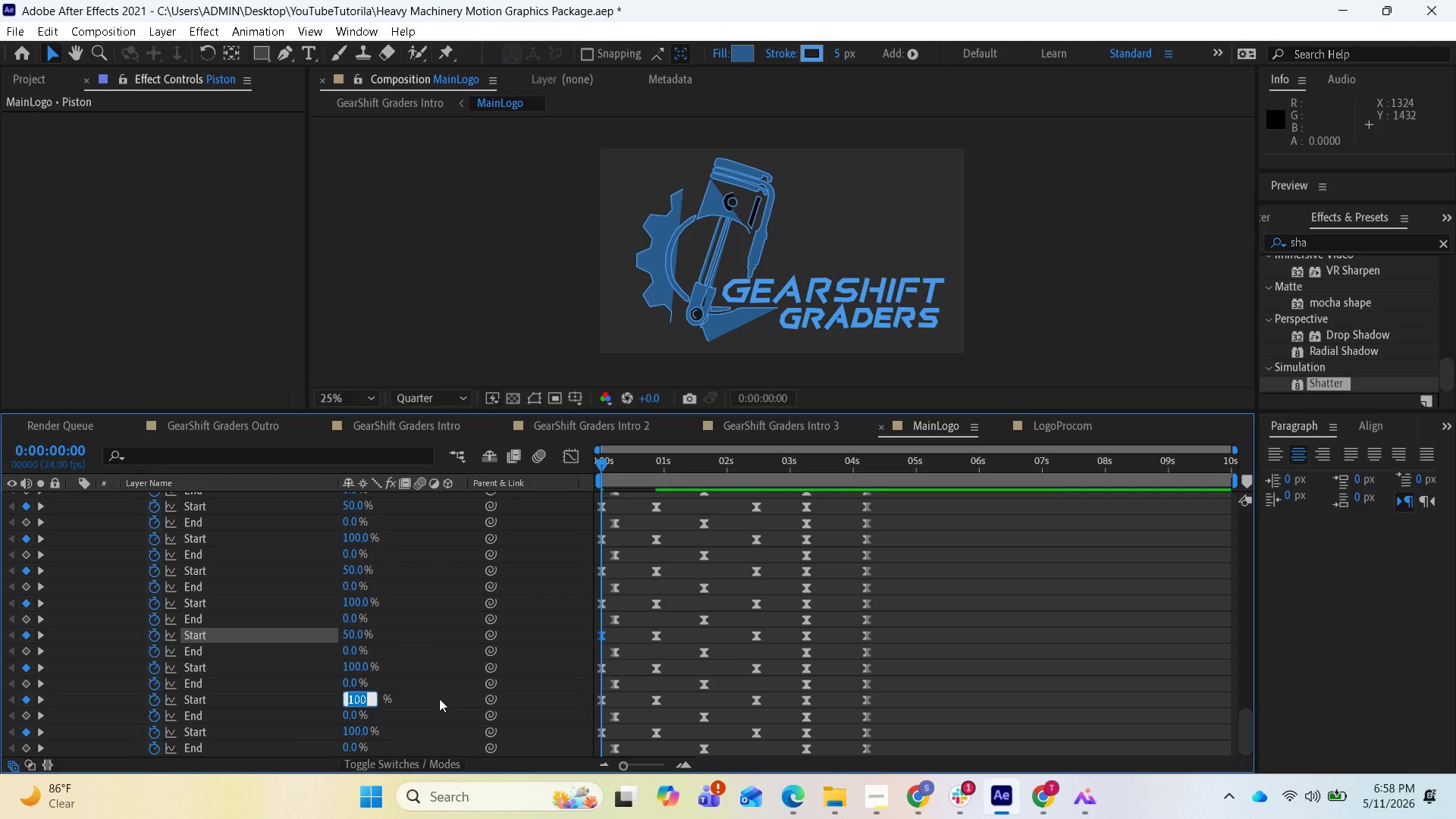 
type(50)
 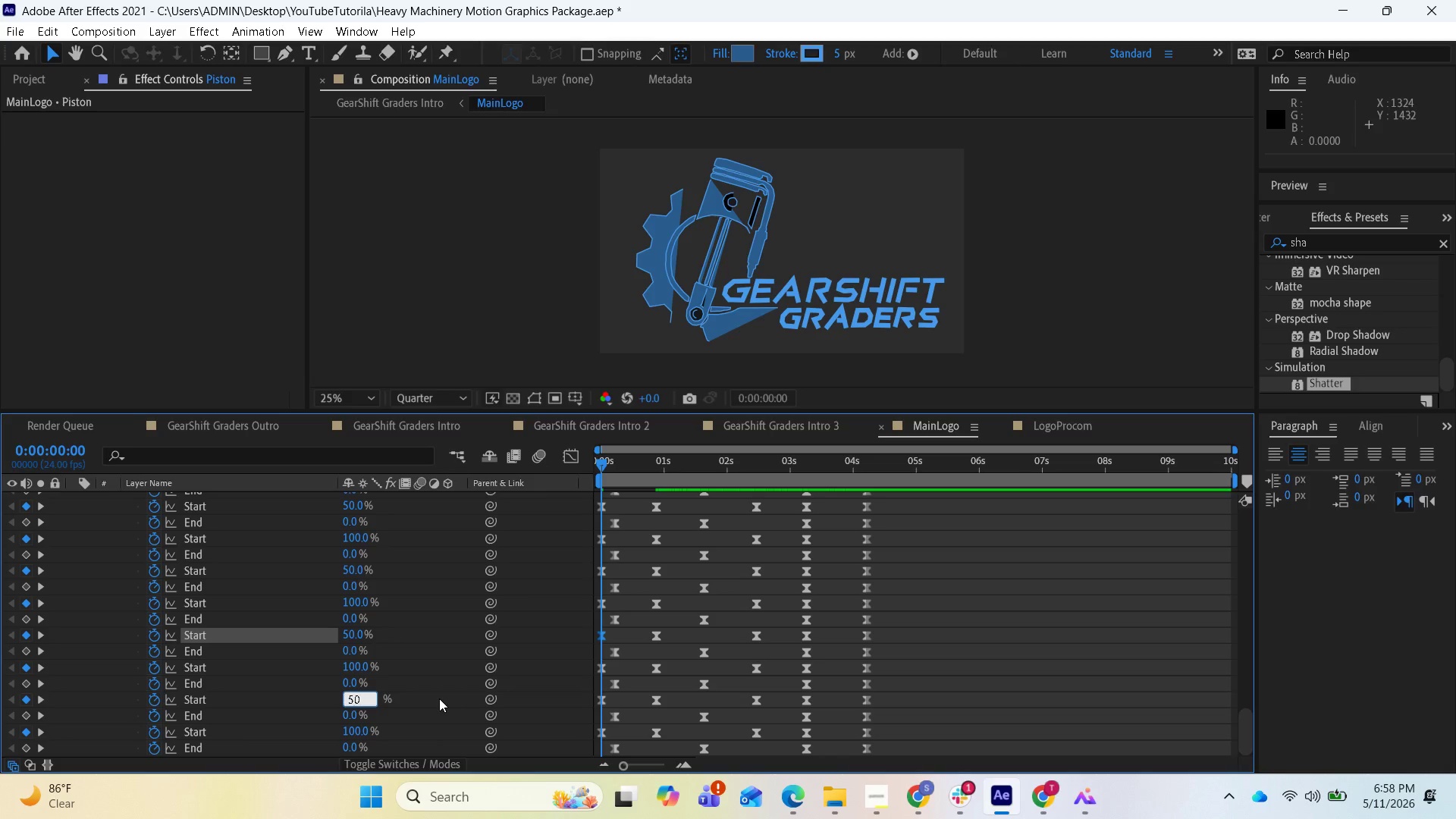 
key(Enter)
 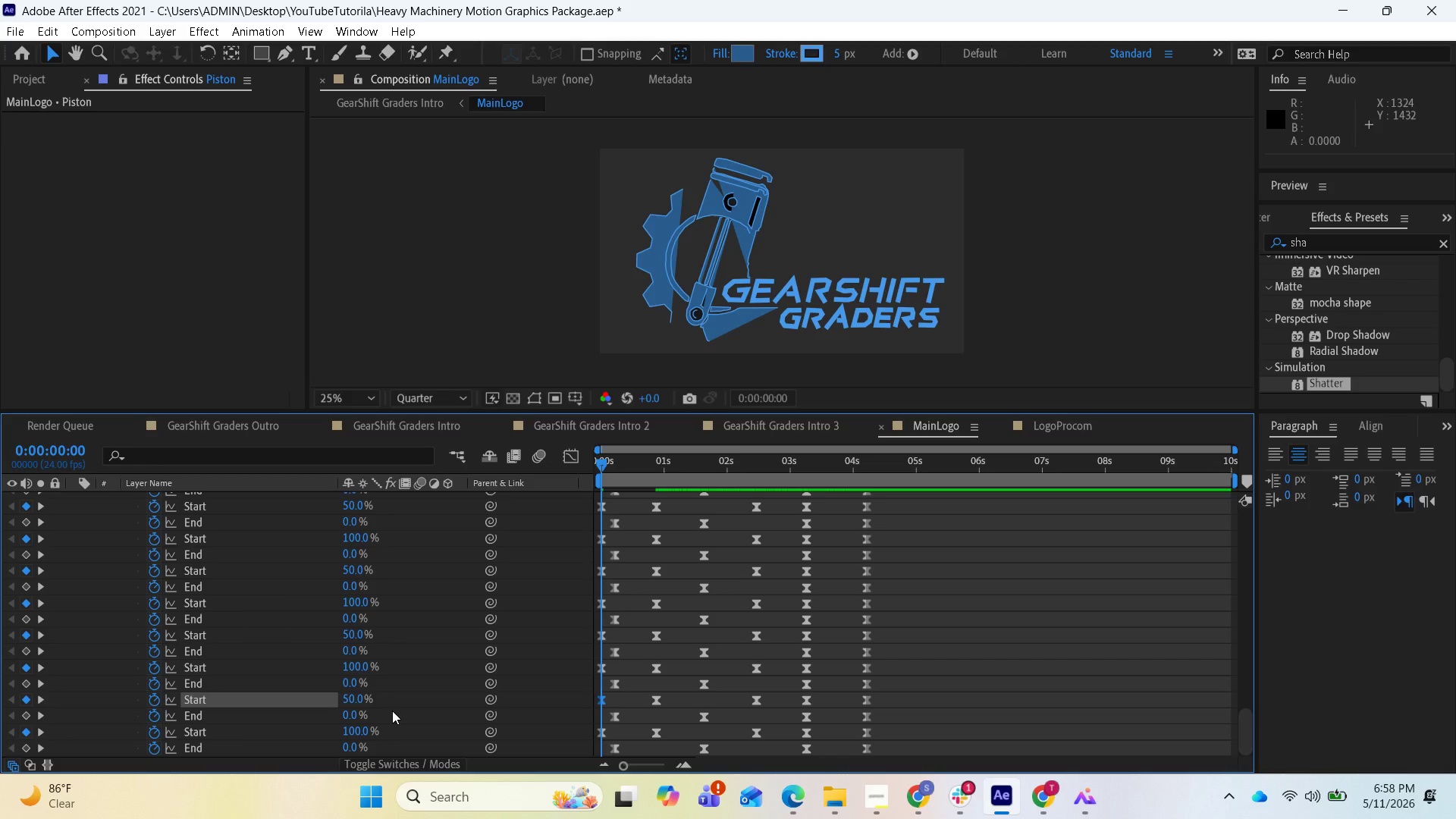 
wait(5.41)
 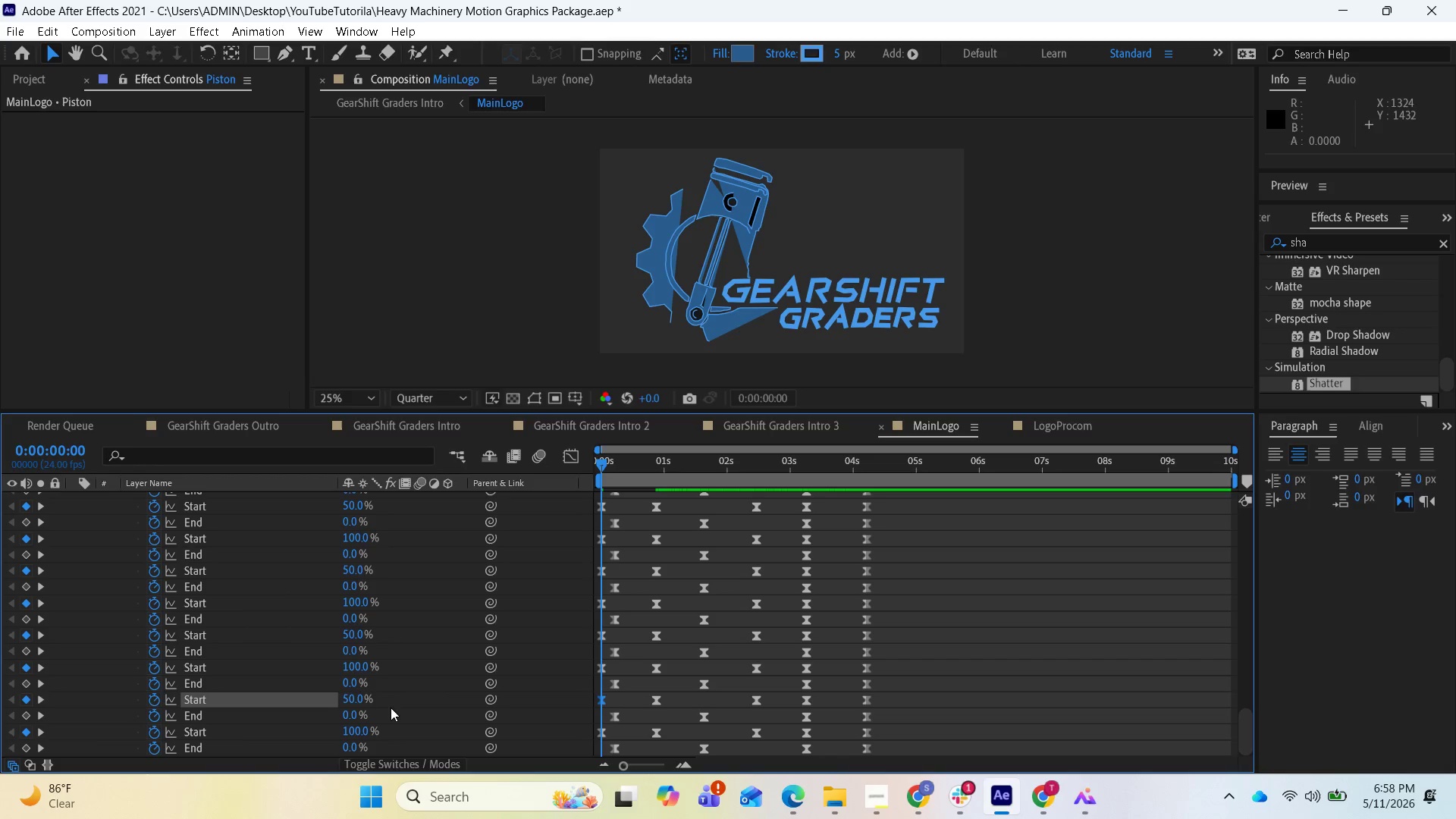 
scroll: coordinate [400, 734], scroll_direction: down, amount: 3.0
 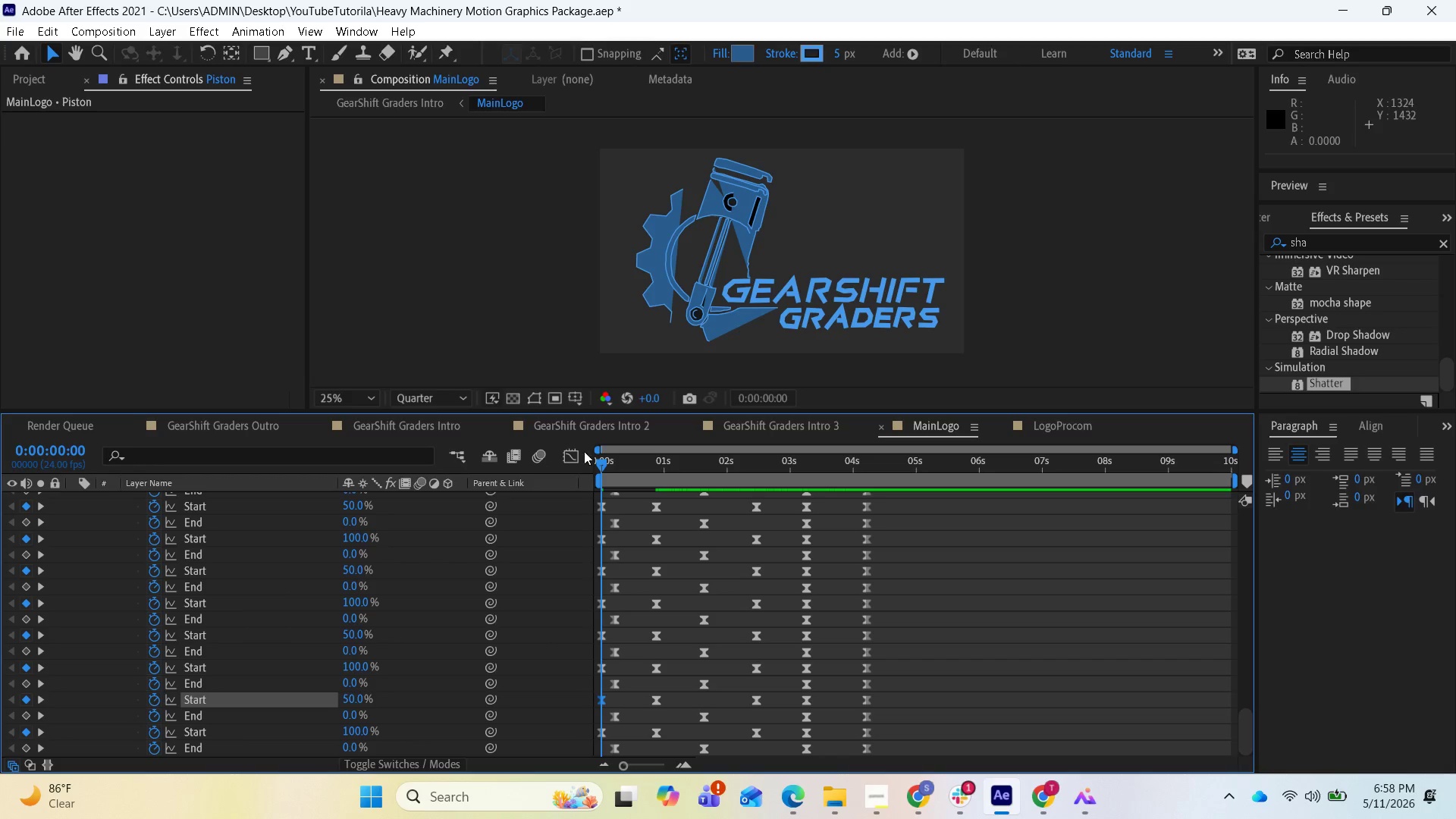 
left_click([581, 426])
 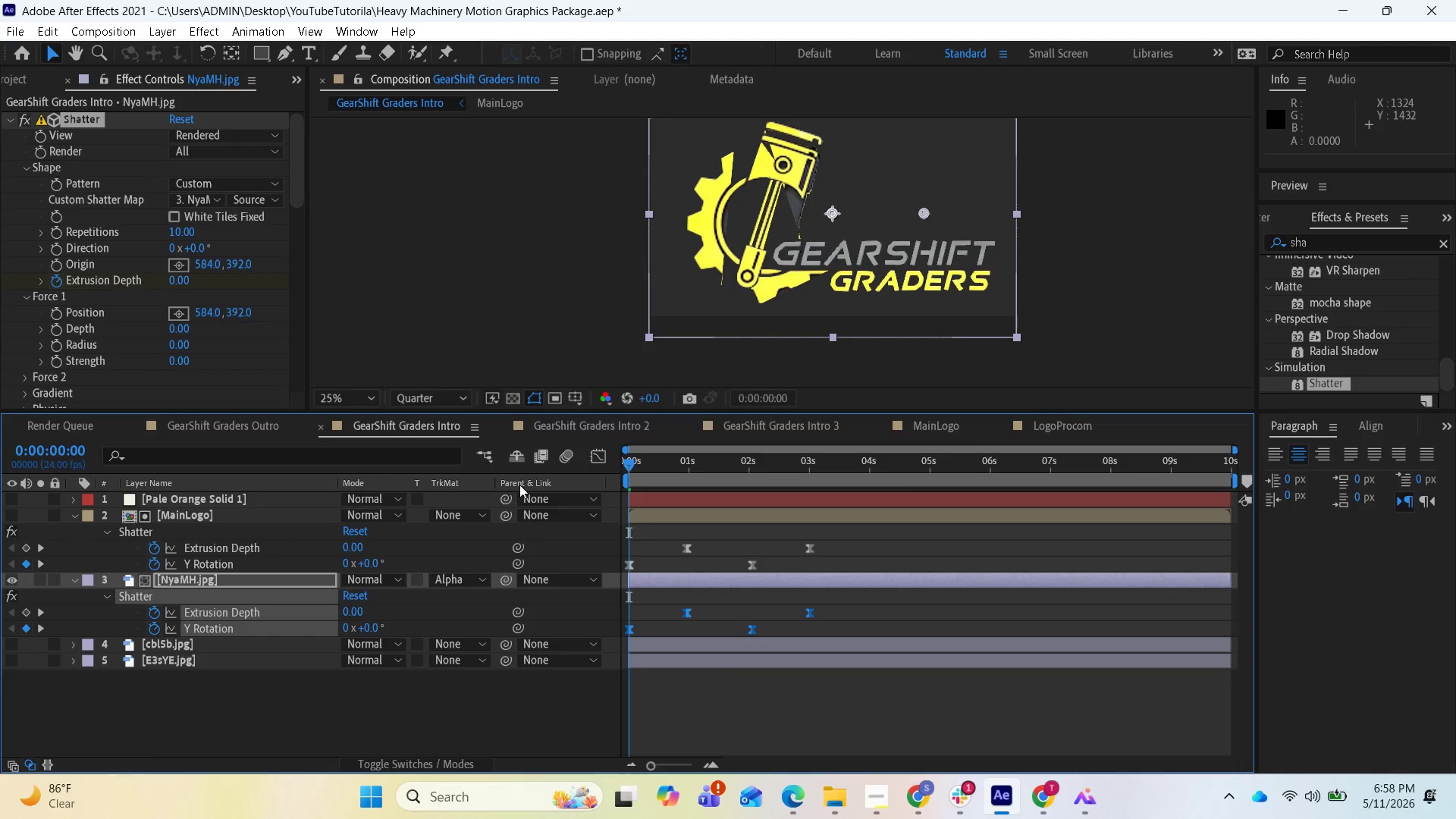 
wait(5.58)
 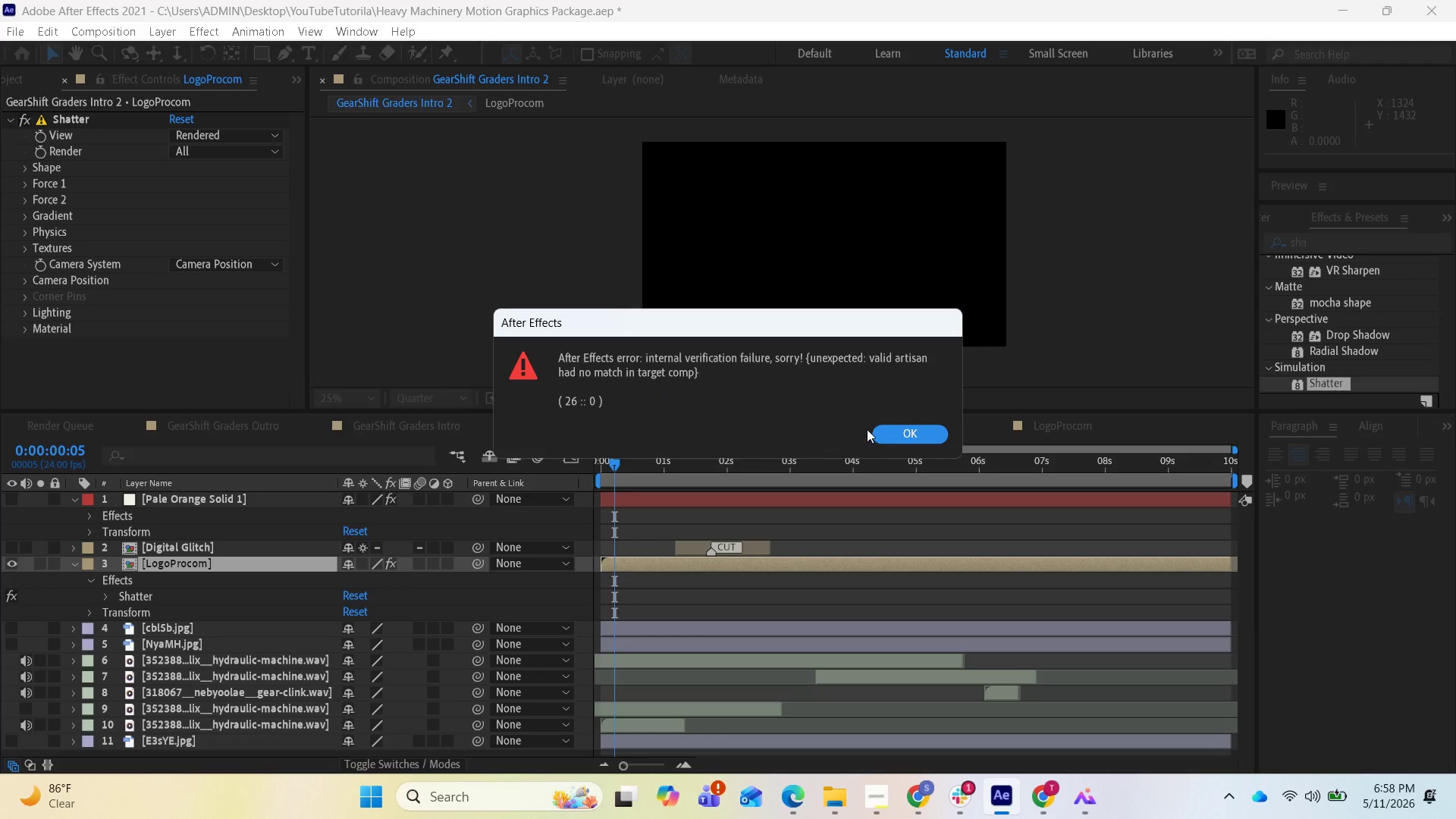 
left_click_drag(start_coordinate=[632, 460], to_coordinate=[612, 498])
 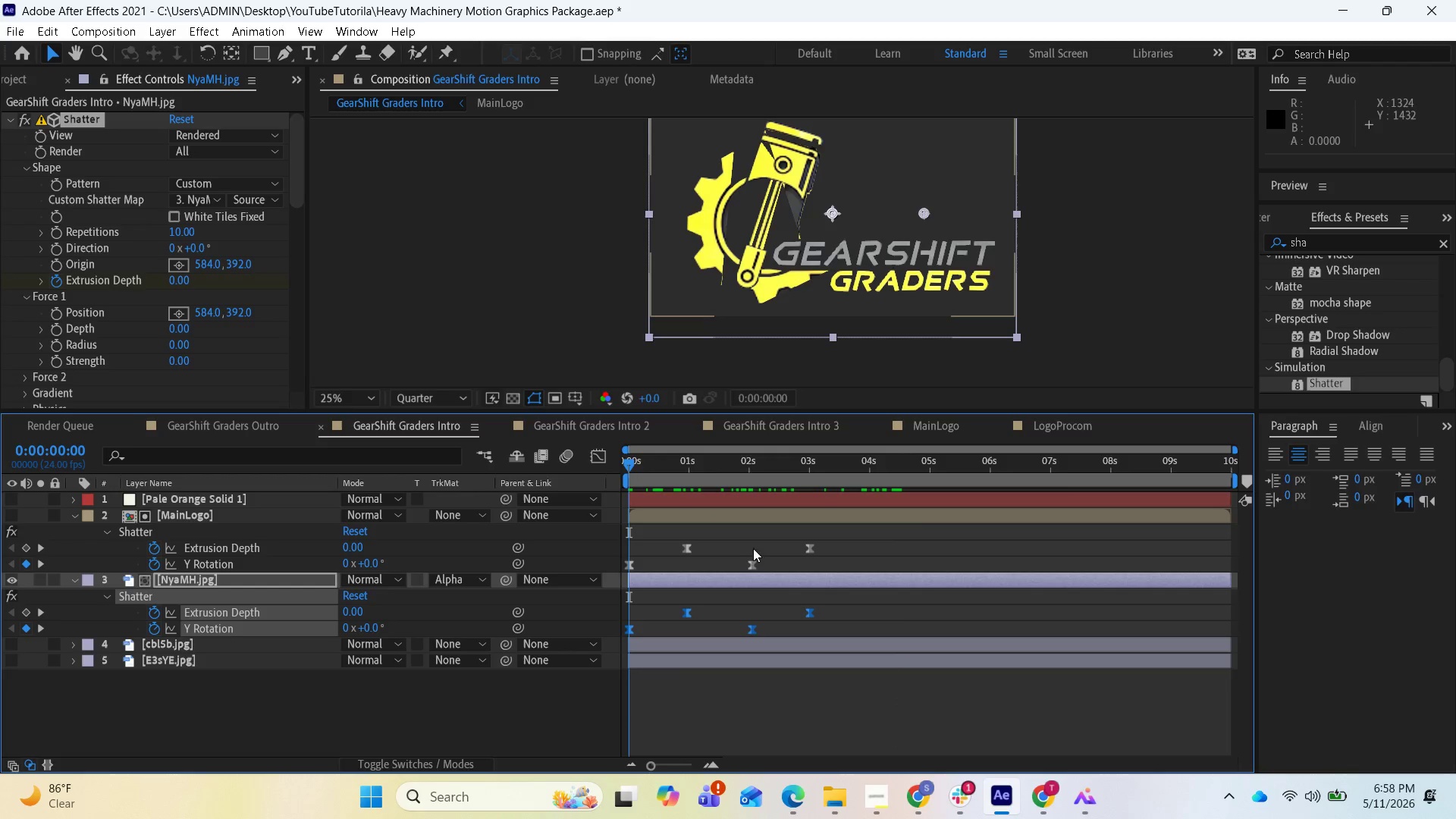 
key(Space)
 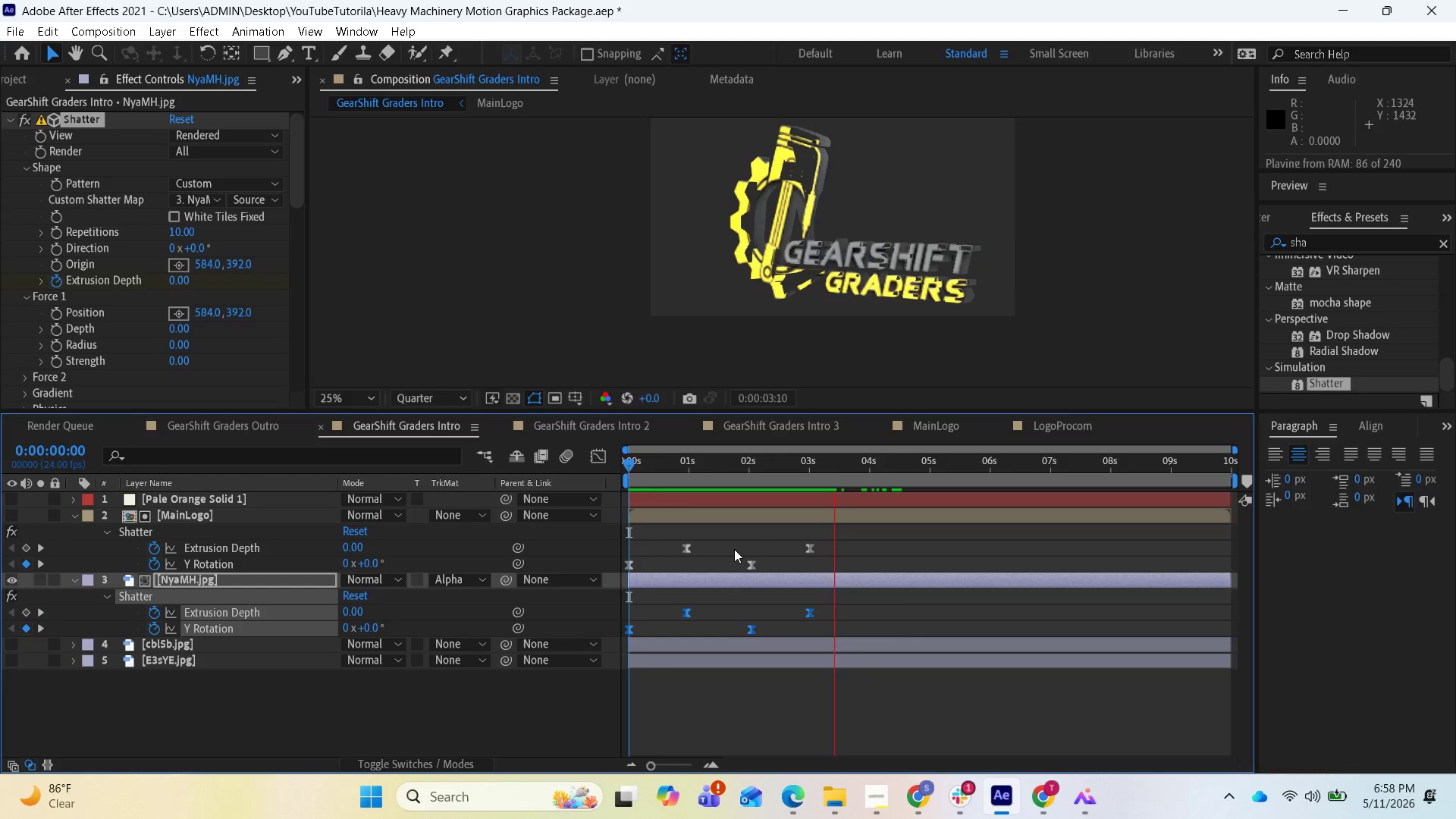 
wait(5.28)
 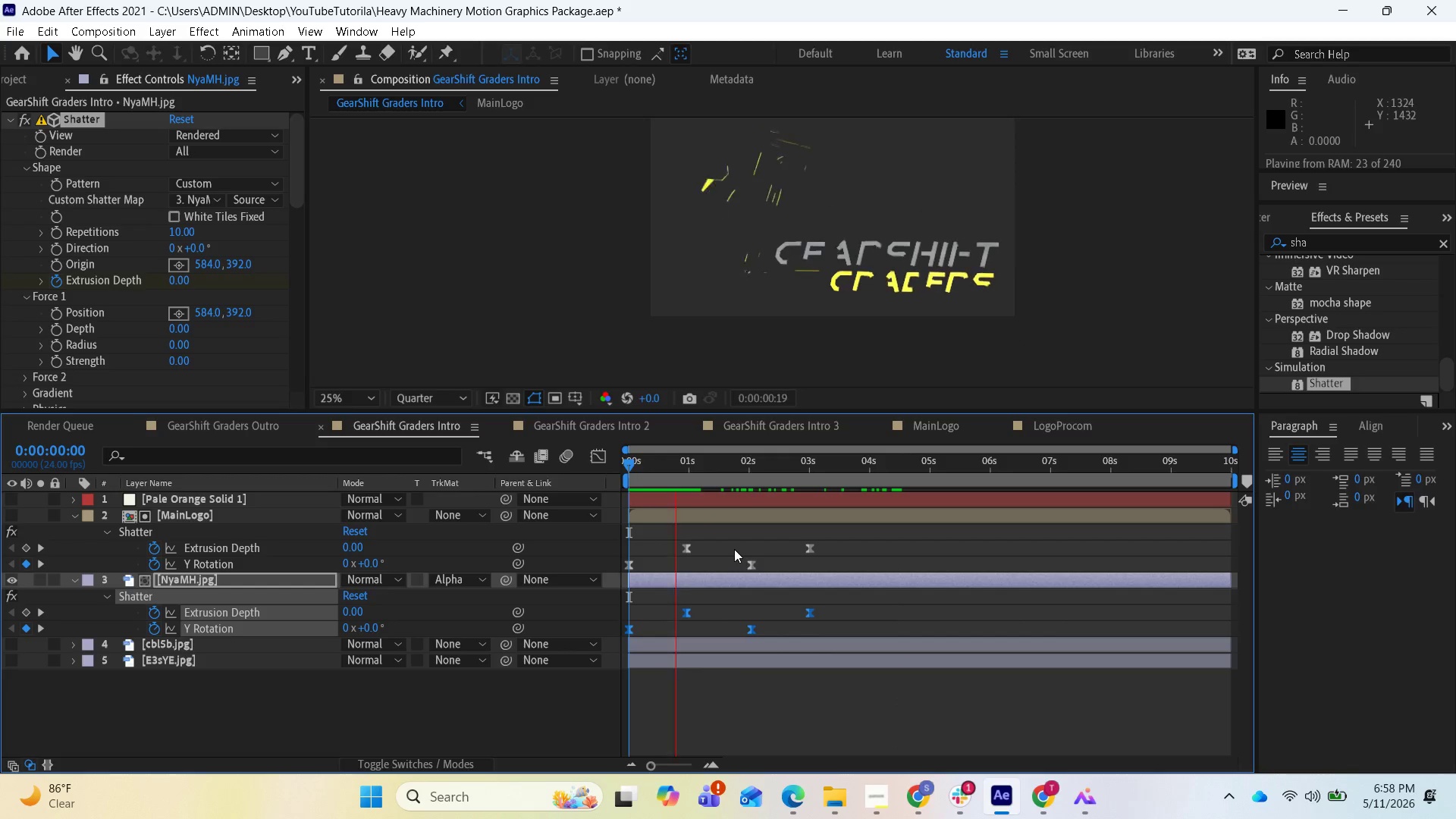 
key(Space)
 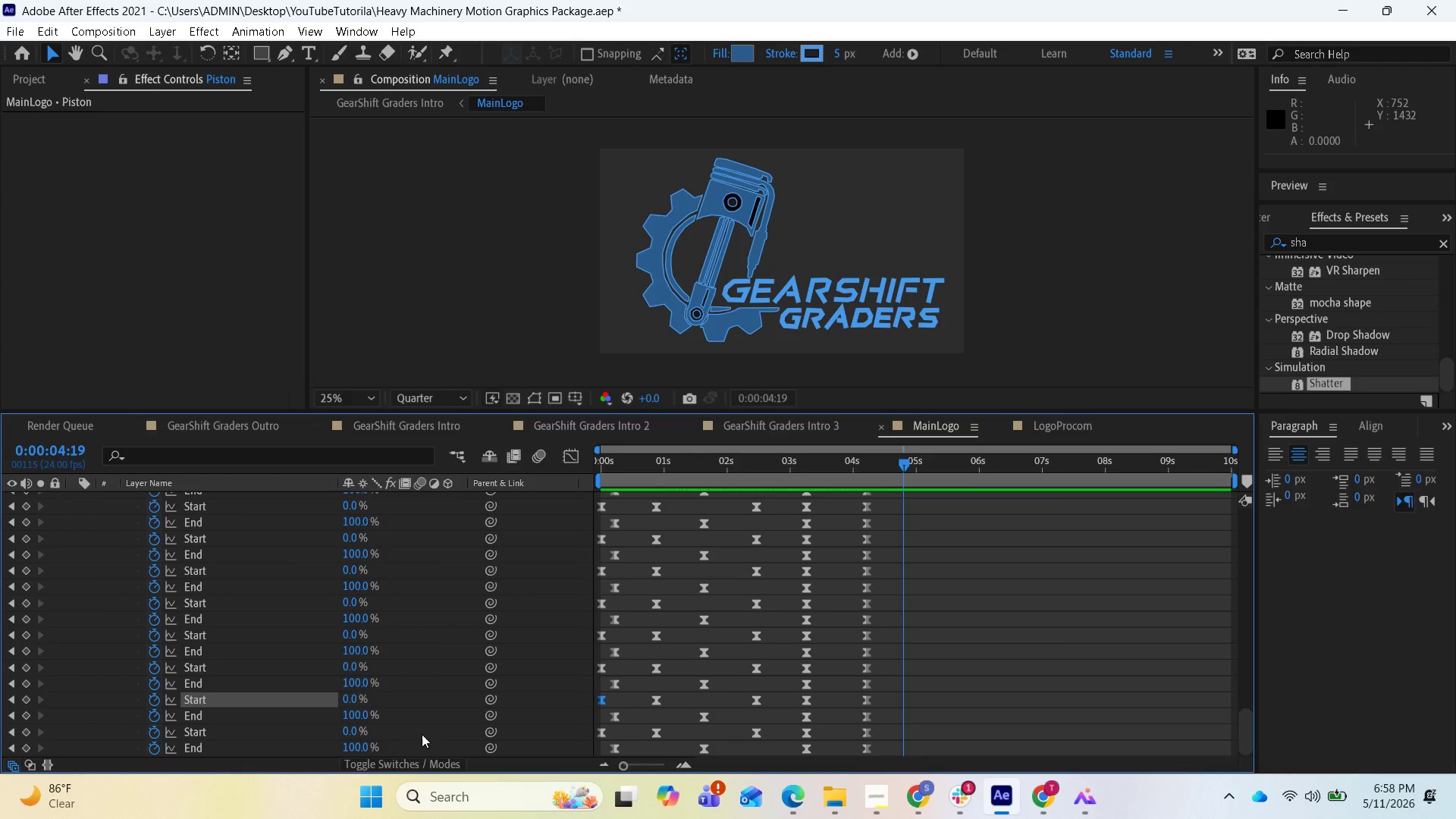 
wait(13.52)
 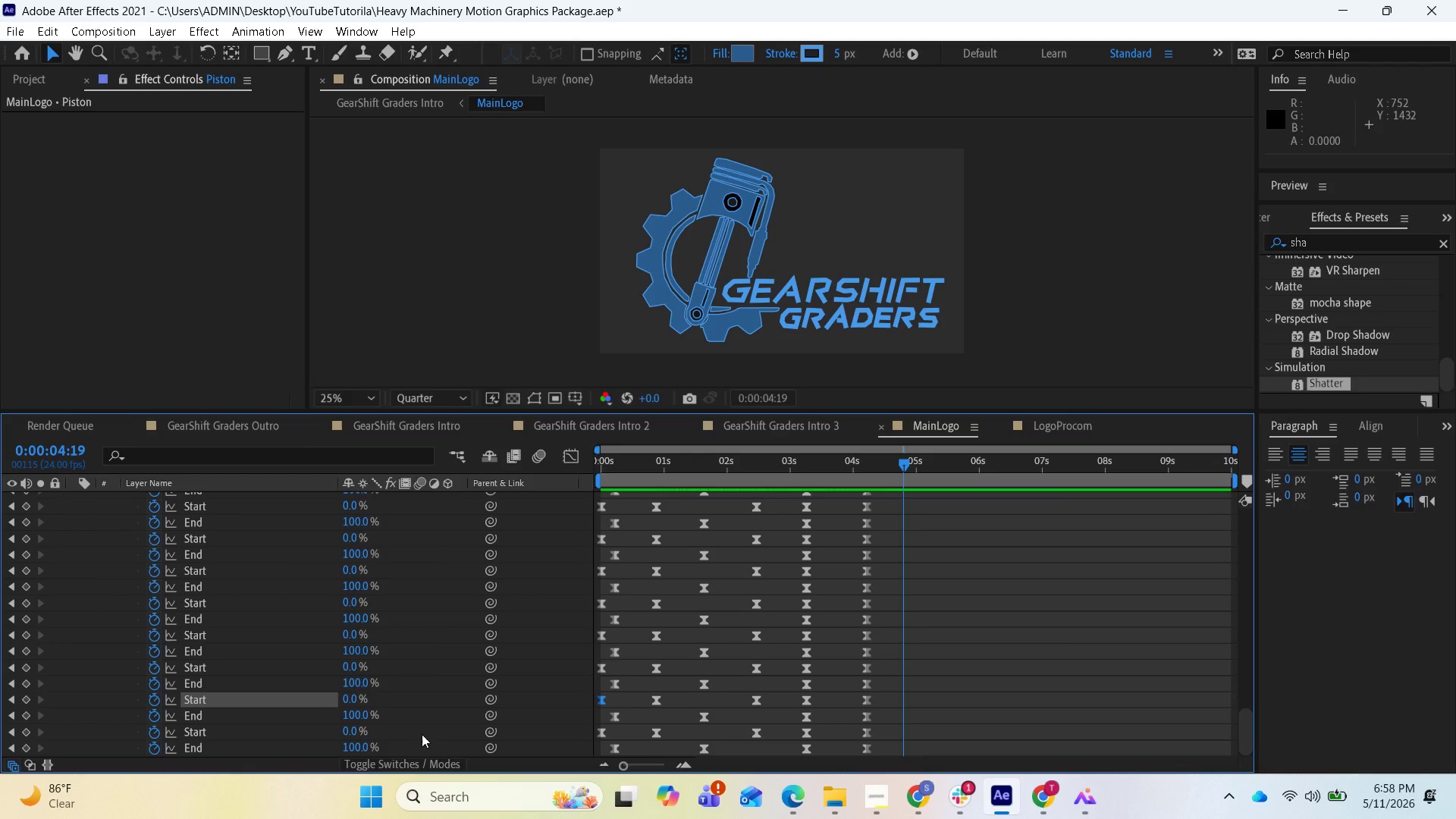 
scroll: coordinate [431, 530], scroll_direction: up, amount: 12.0
 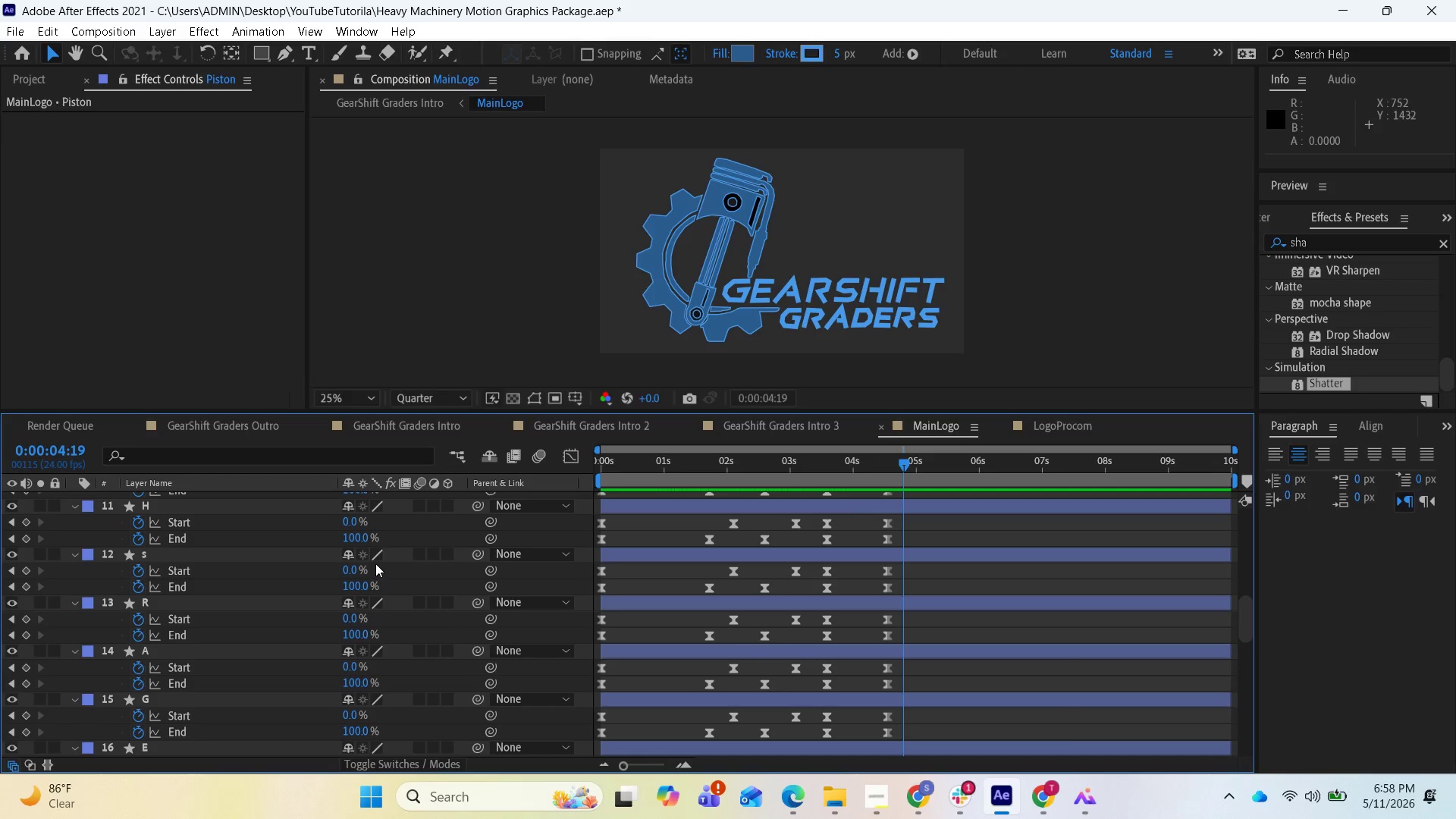 
scroll: coordinate [415, 640], scroll_direction: down, amount: 6.0
 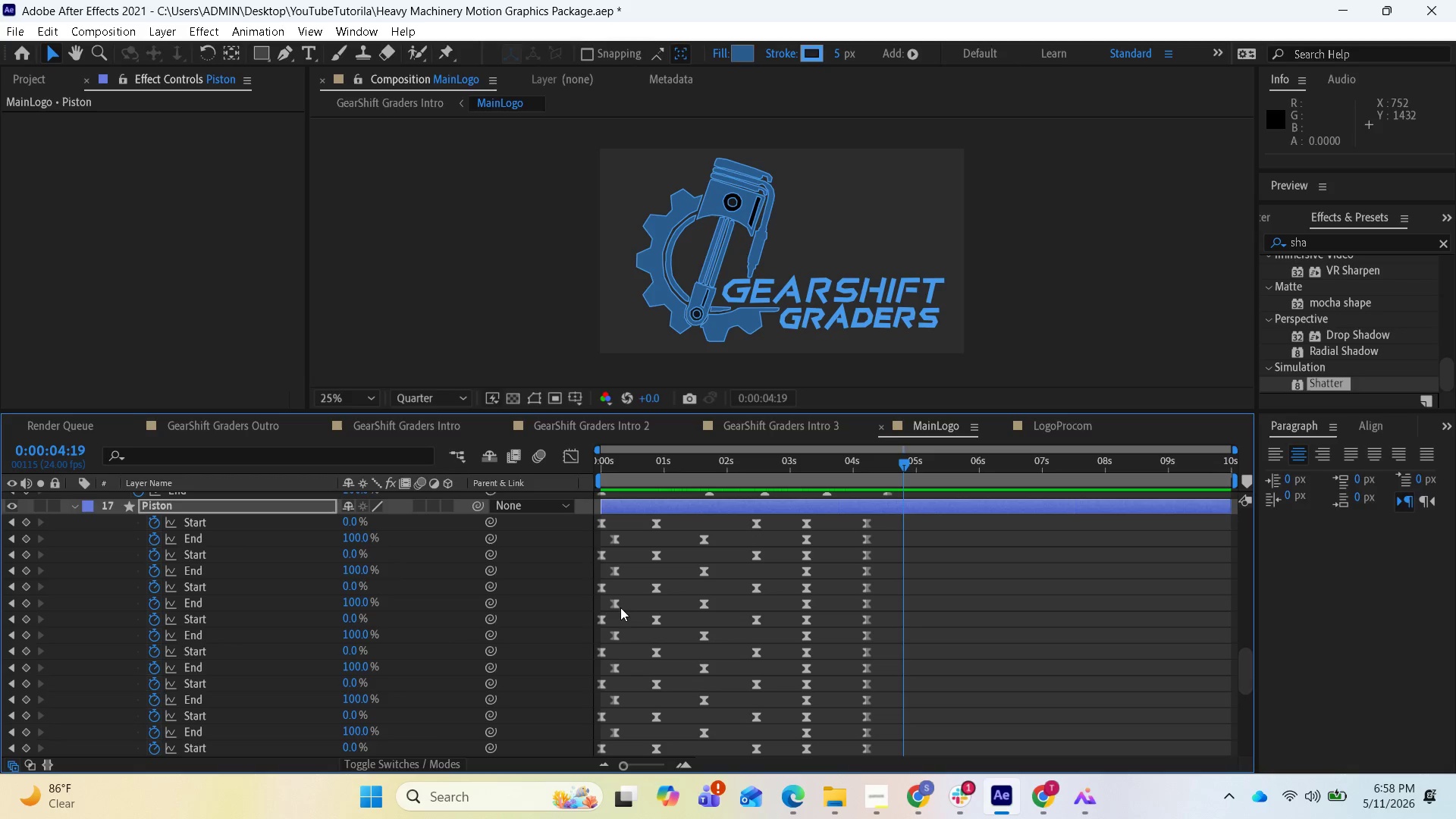 
scroll: coordinate [399, 639], scroll_direction: none, amount: 0.0
 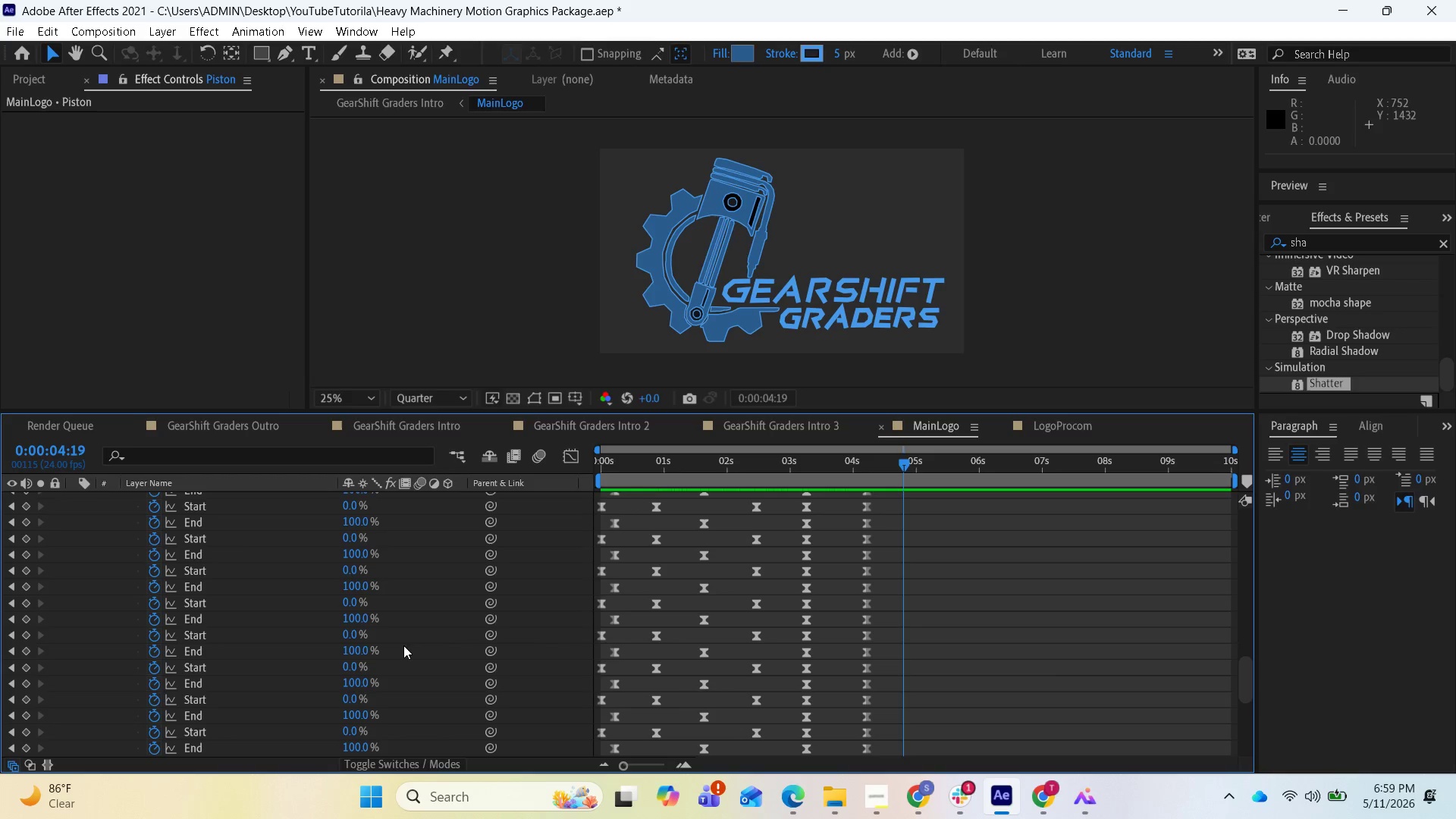 
scroll: coordinate [434, 664], scroll_direction: down, amount: 4.0
 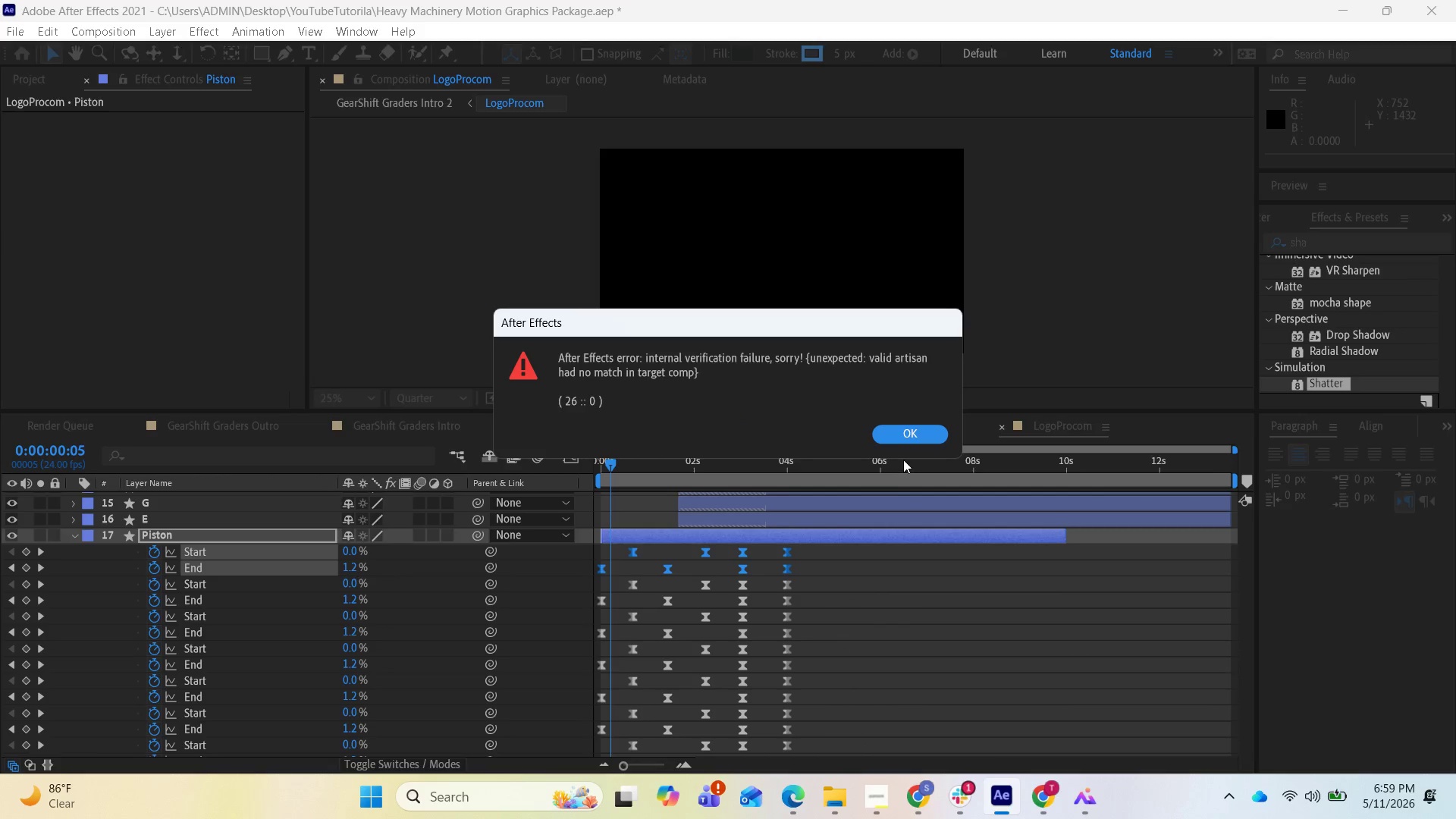 
left_click_drag(start_coordinate=[917, 437], to_coordinate=[921, 435])
 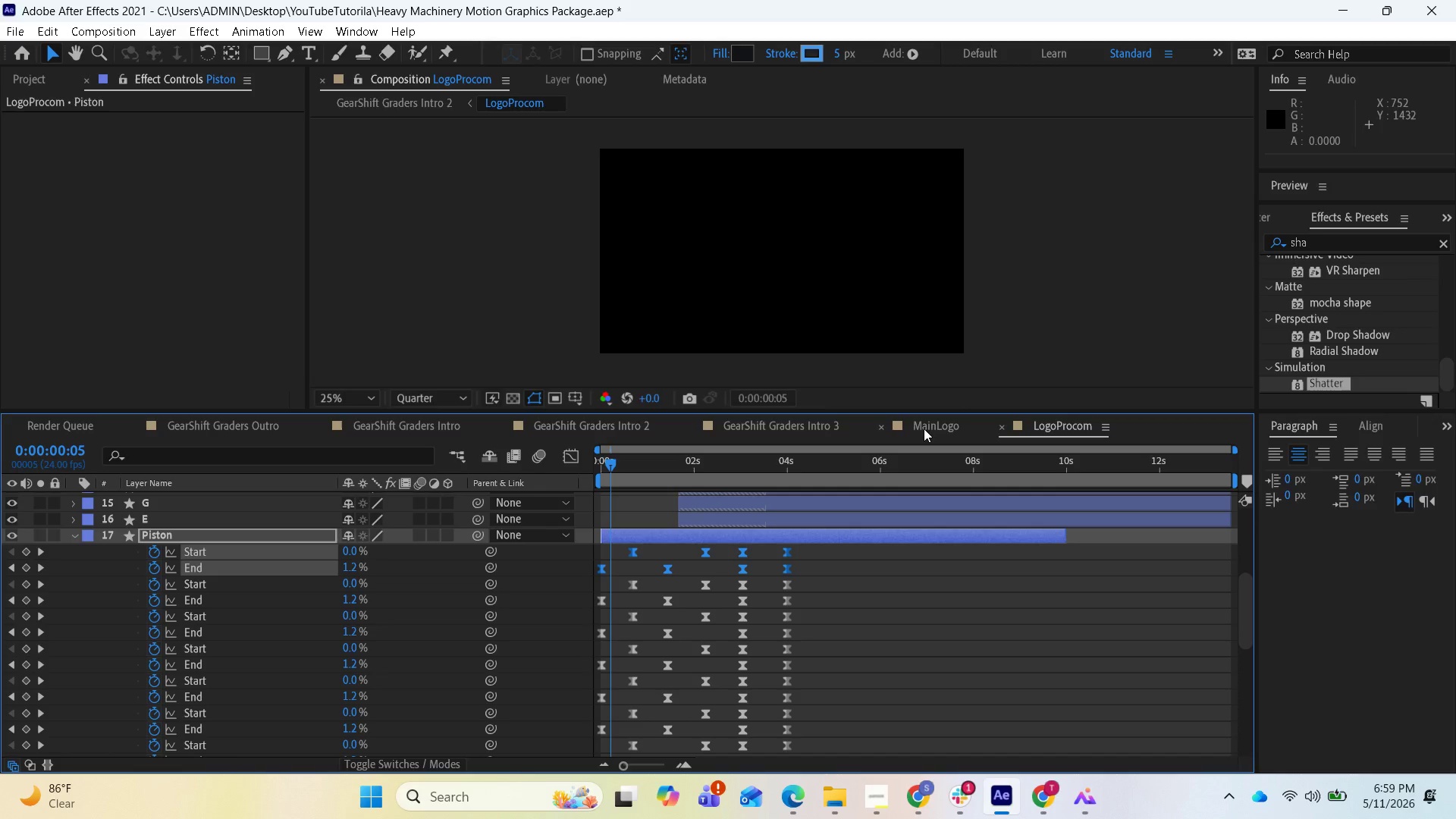 
left_click([924, 428])
 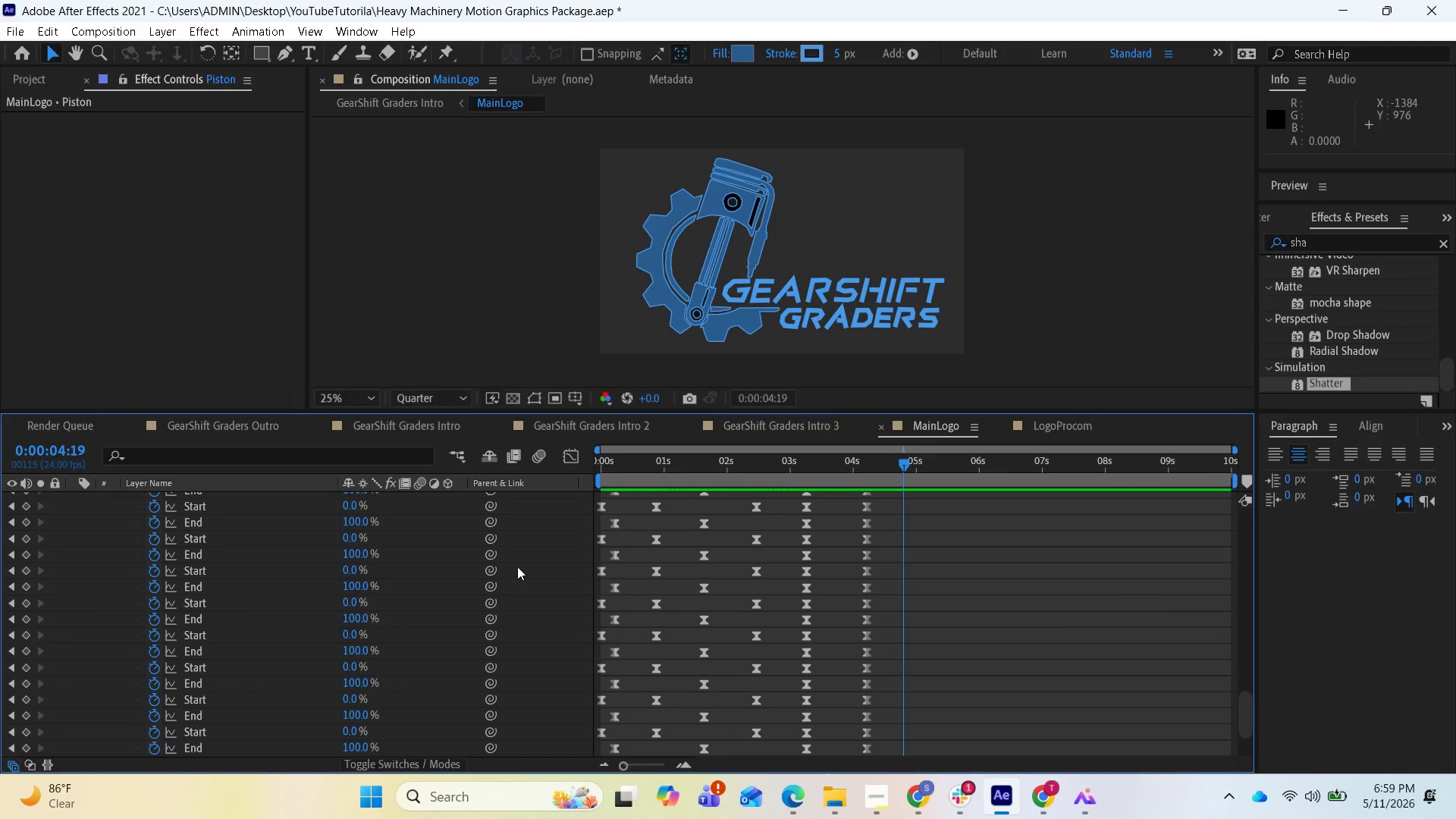 
scroll: coordinate [666, 569], scroll_direction: up, amount: 2.0
 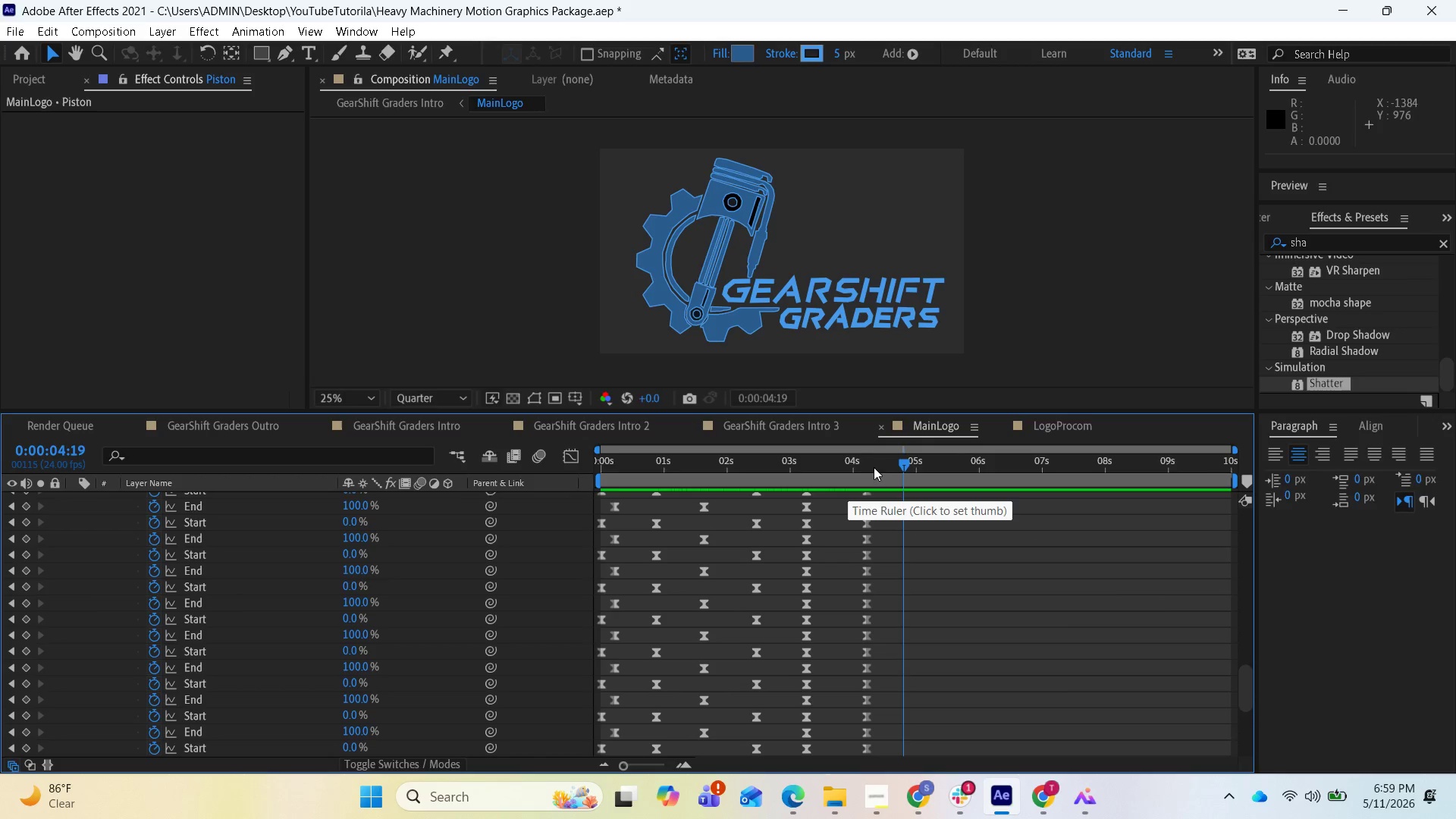 
left_click_drag(start_coordinate=[894, 459], to_coordinate=[590, 466])
 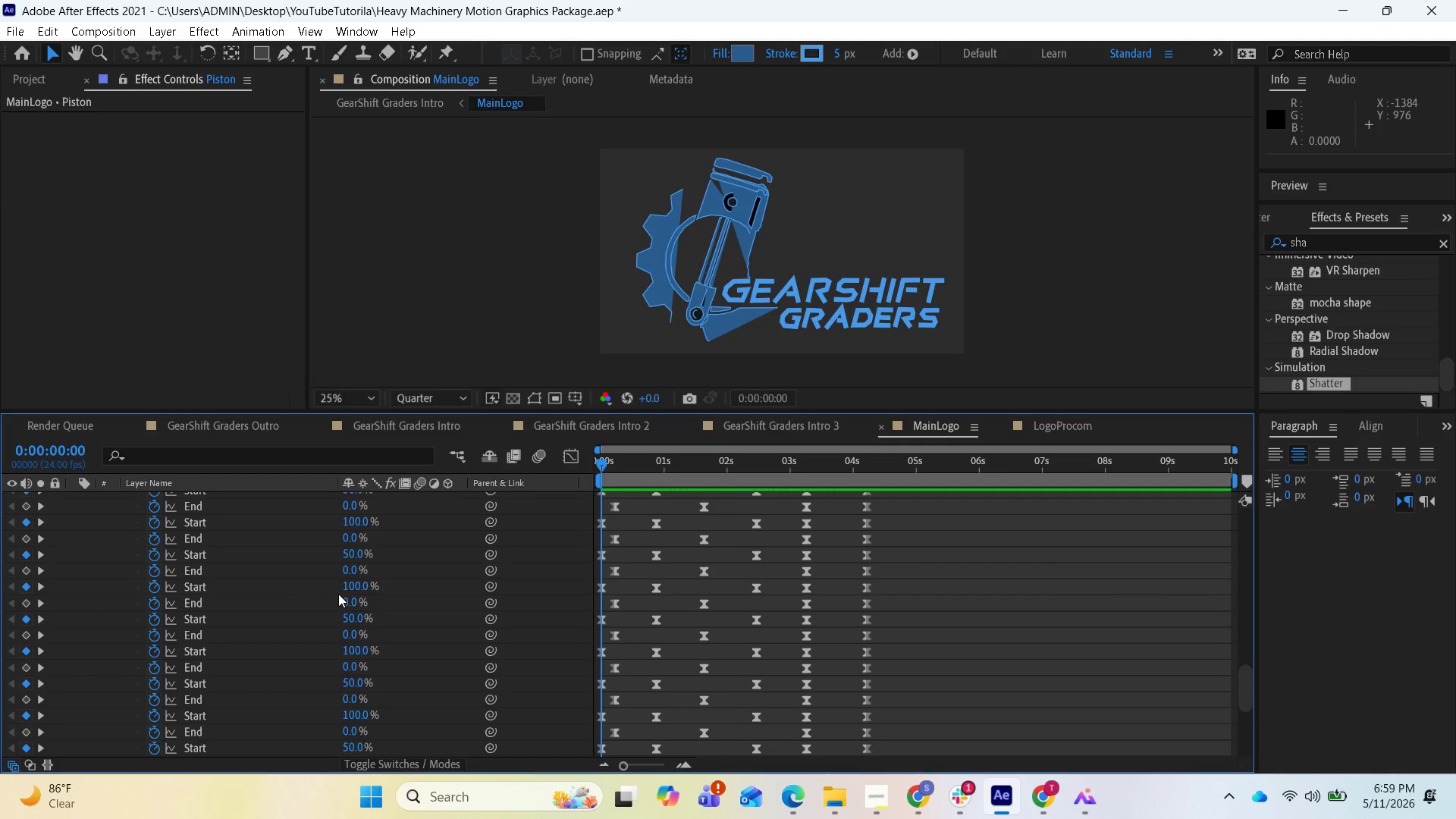 
scroll: coordinate [417, 577], scroll_direction: up, amount: 4.0
 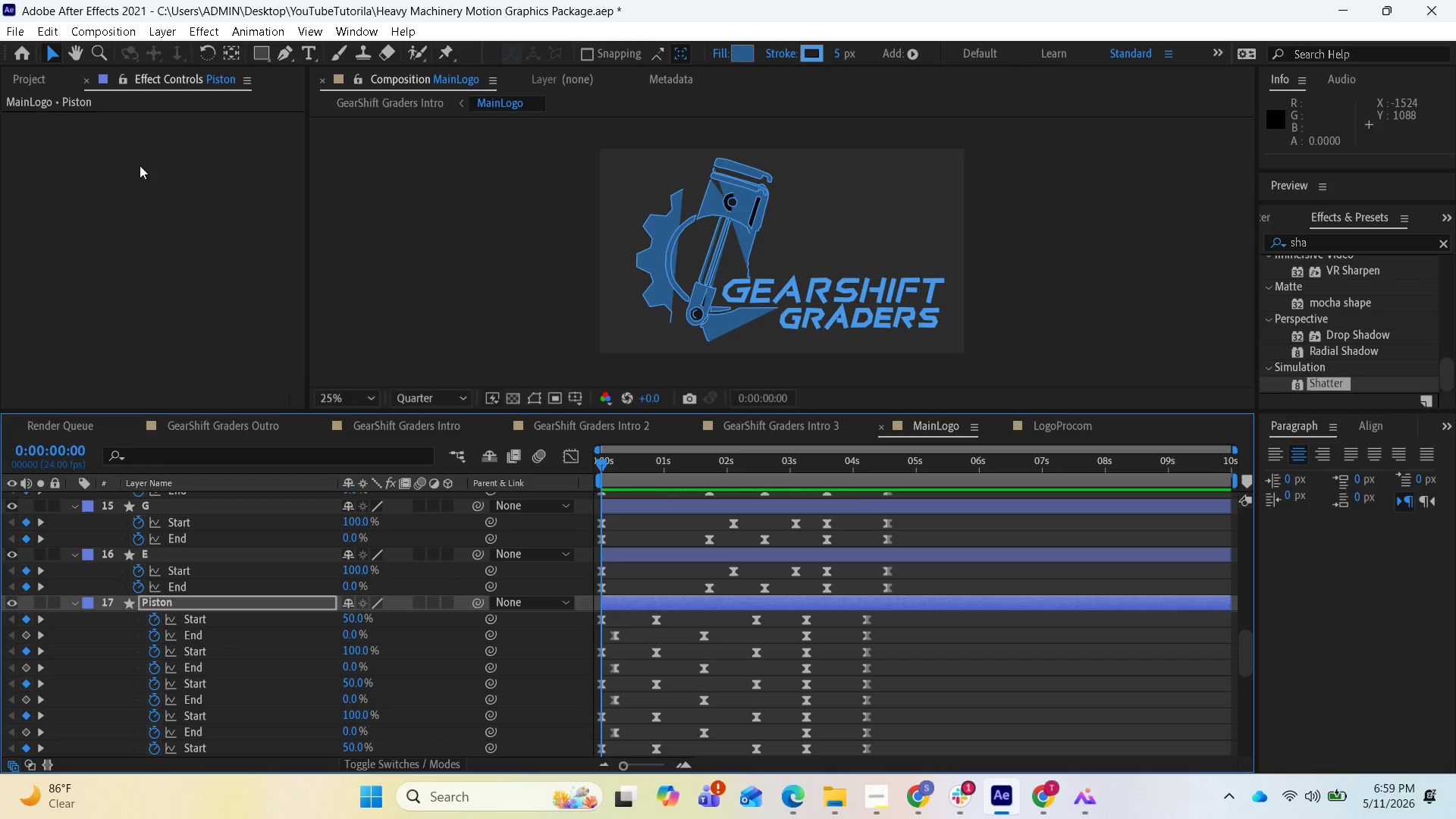 
left_click([41, 78])
 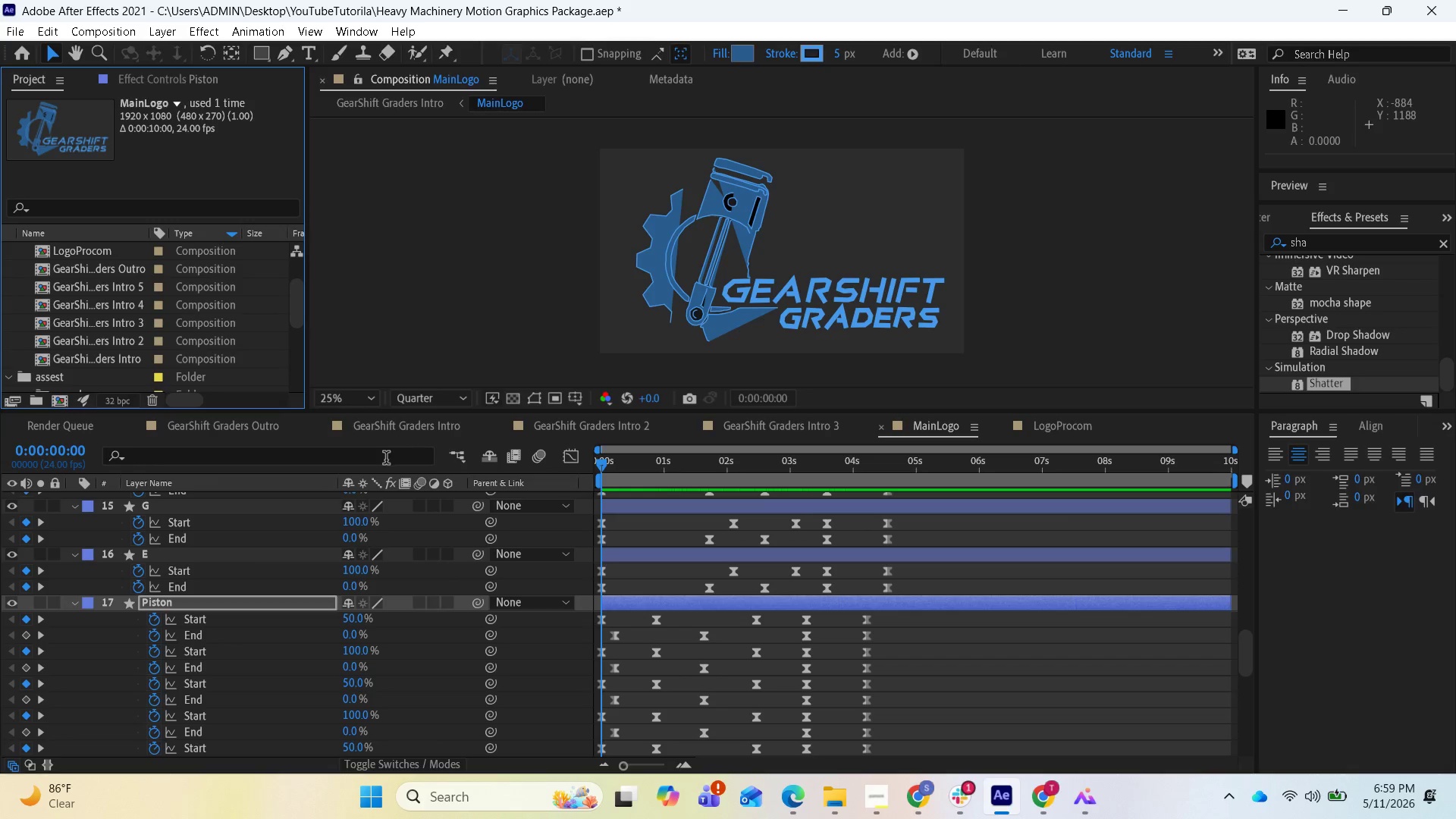 
left_click([395, 422])
 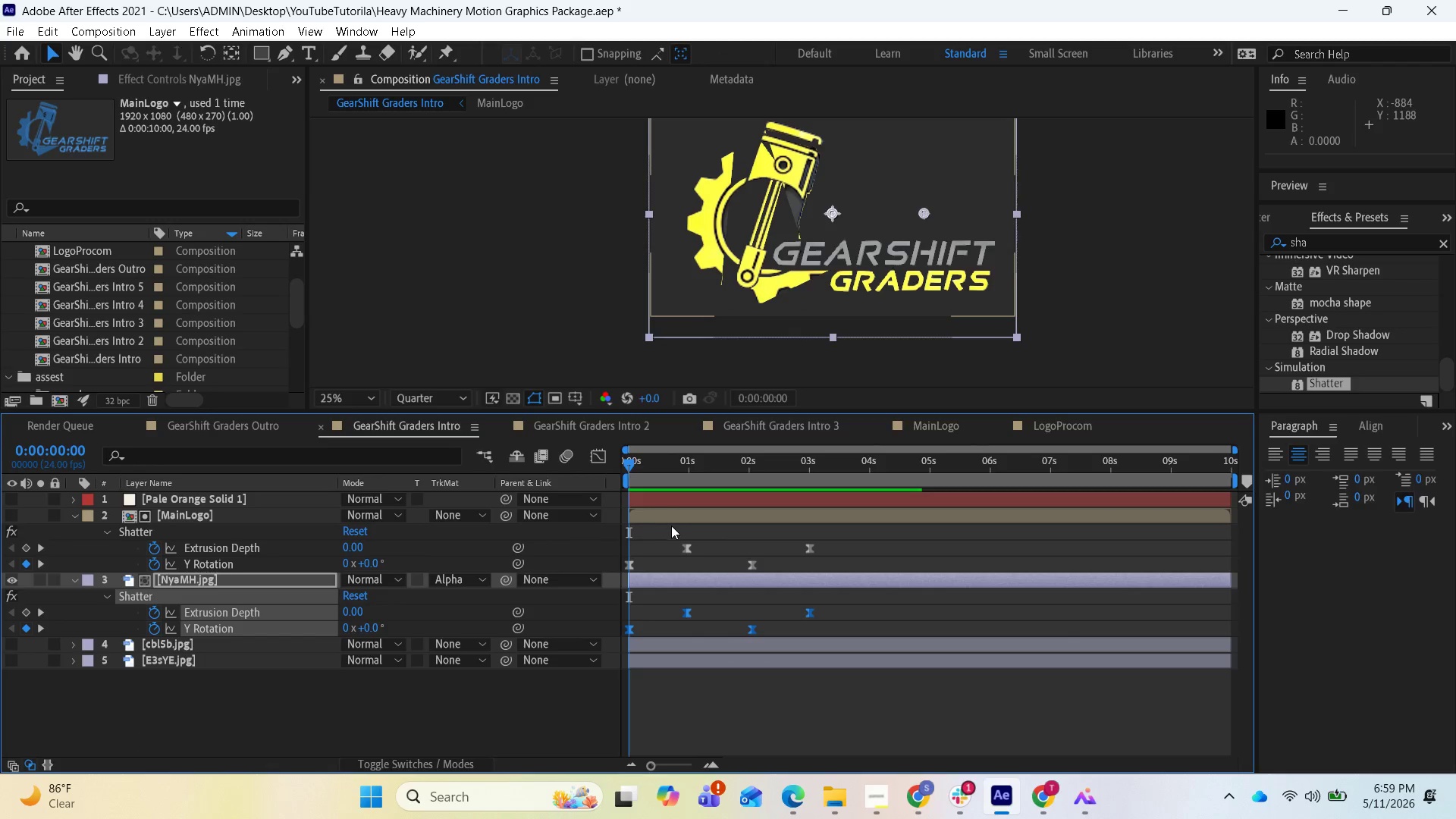 
left_click([657, 587])
 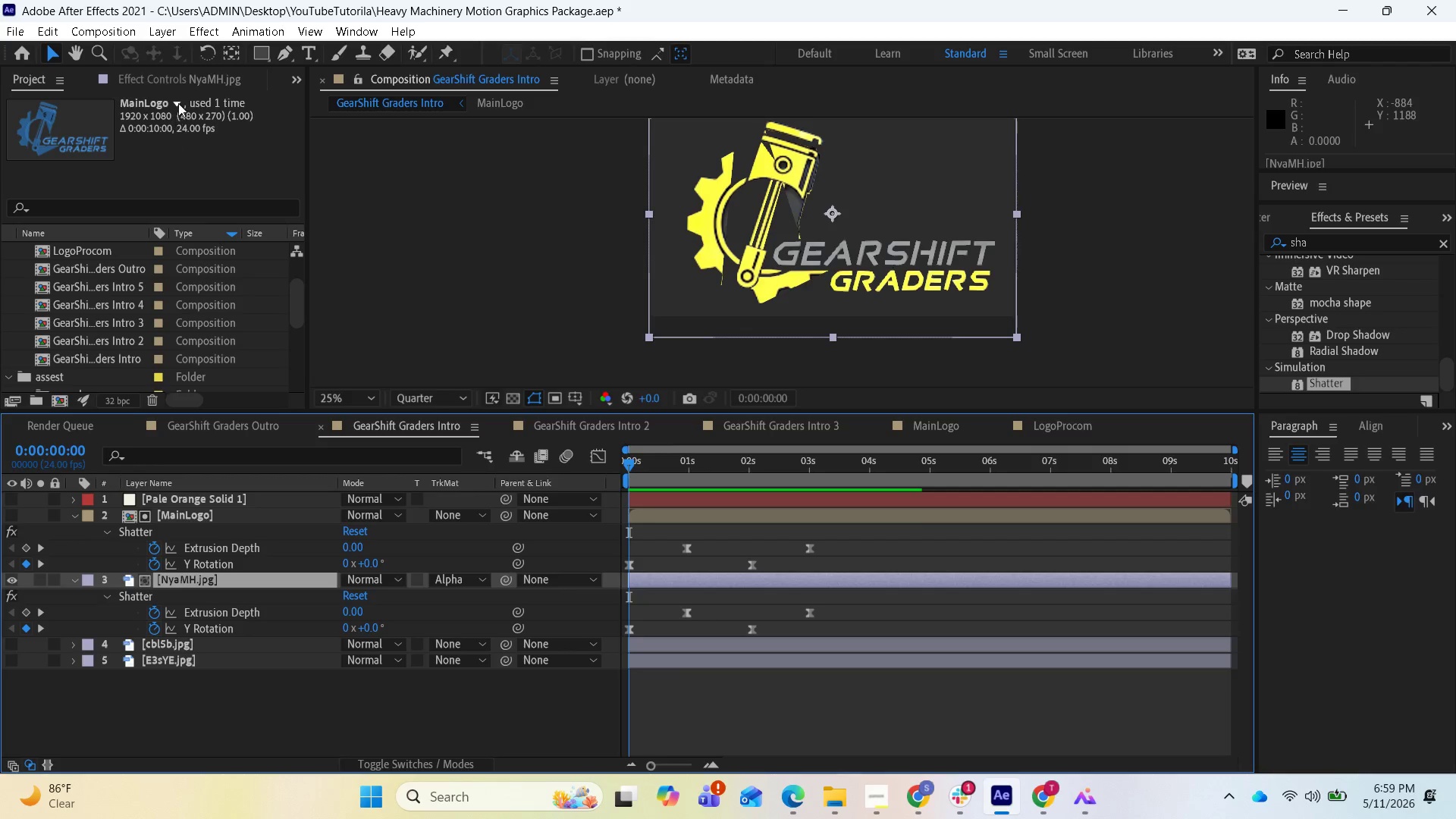 
left_click([185, 79])
 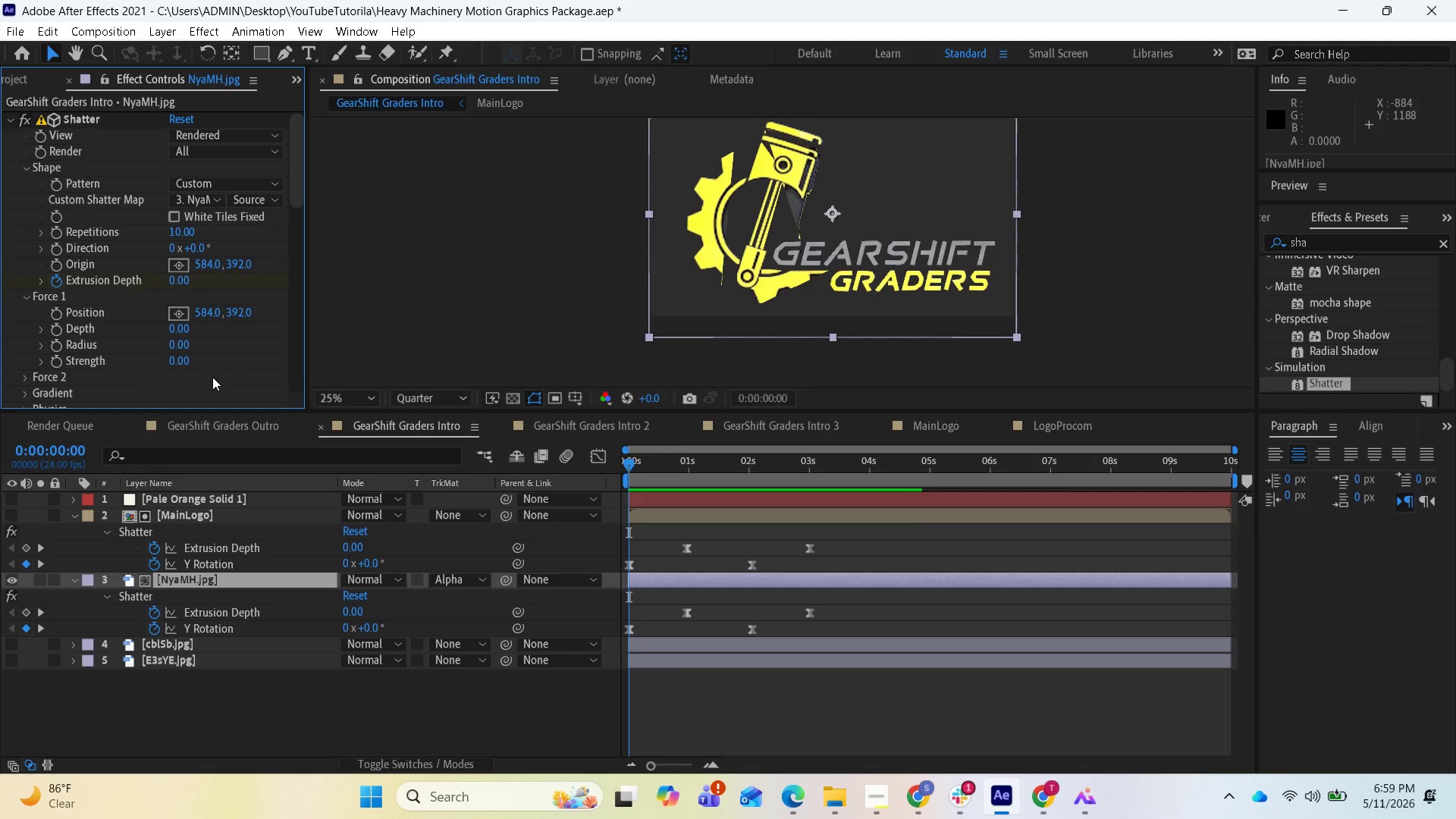 
wait(5.97)
 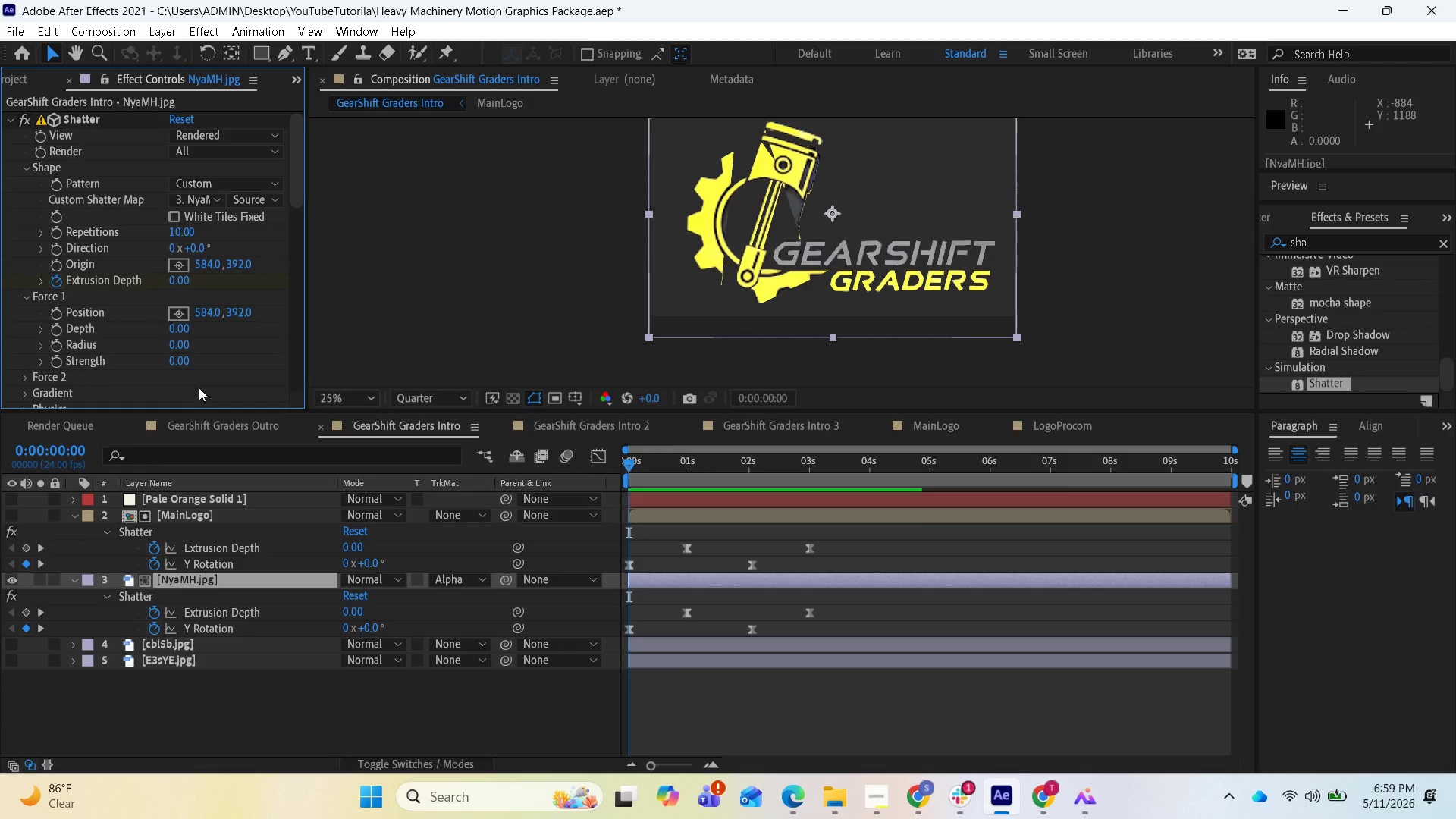 
scroll: coordinate [212, 377], scroll_direction: none, amount: 0.0
 